 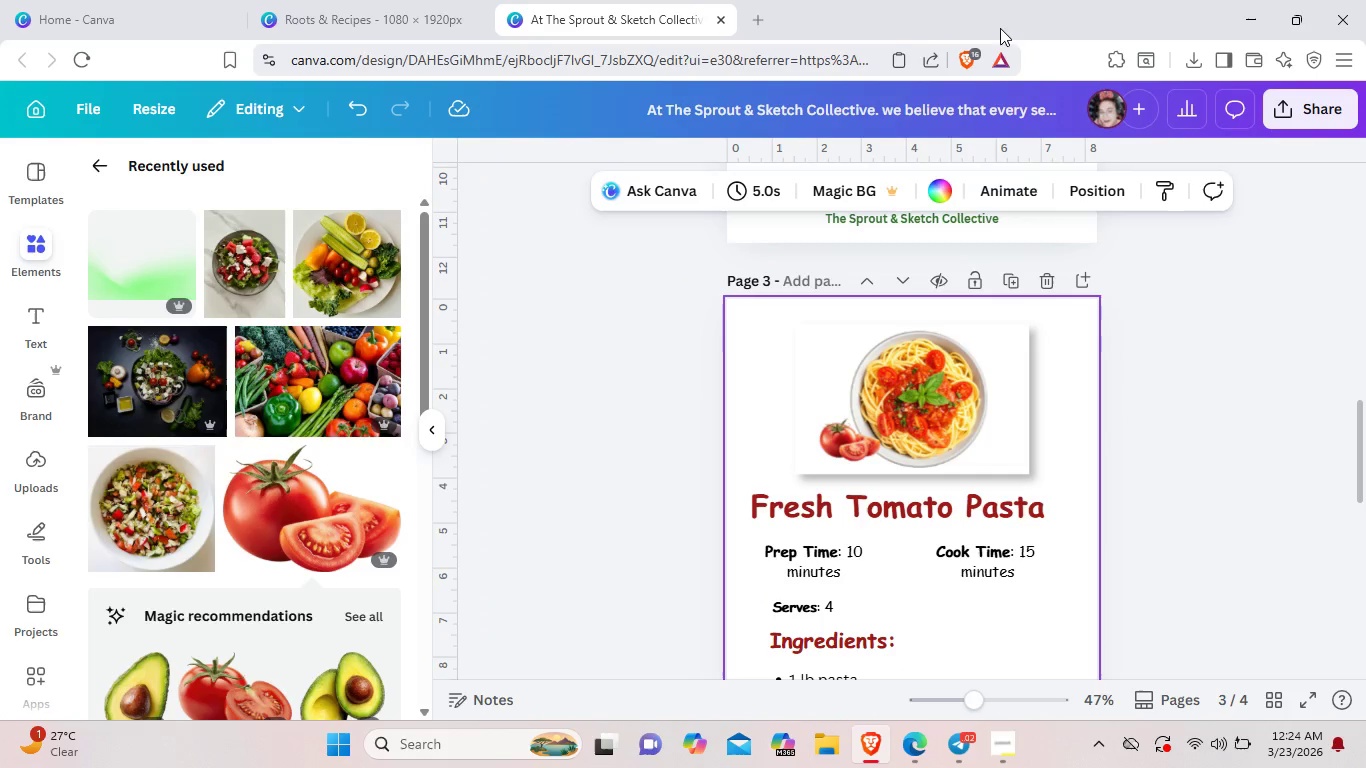 
scroll: coordinate [1021, 566], scroll_direction: down, amount: 4.0
 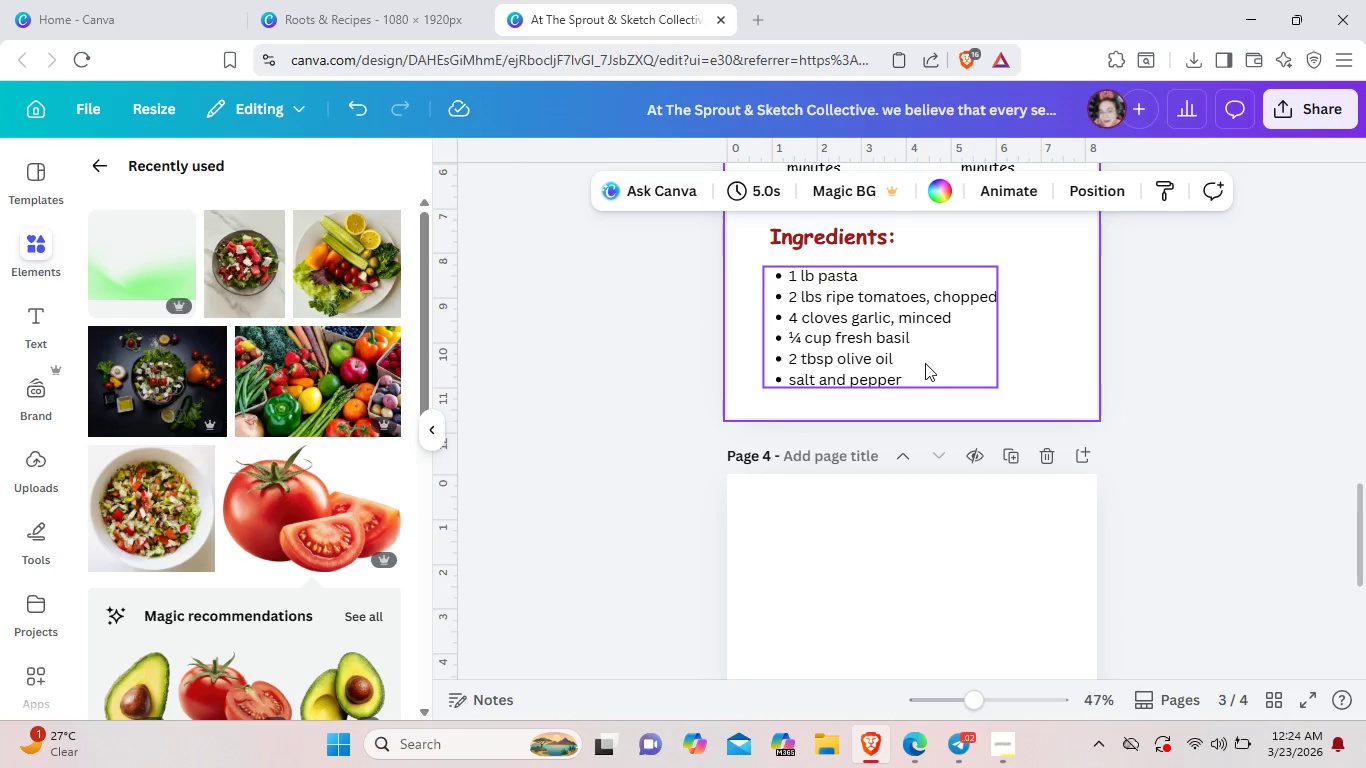 
left_click([925, 363])
 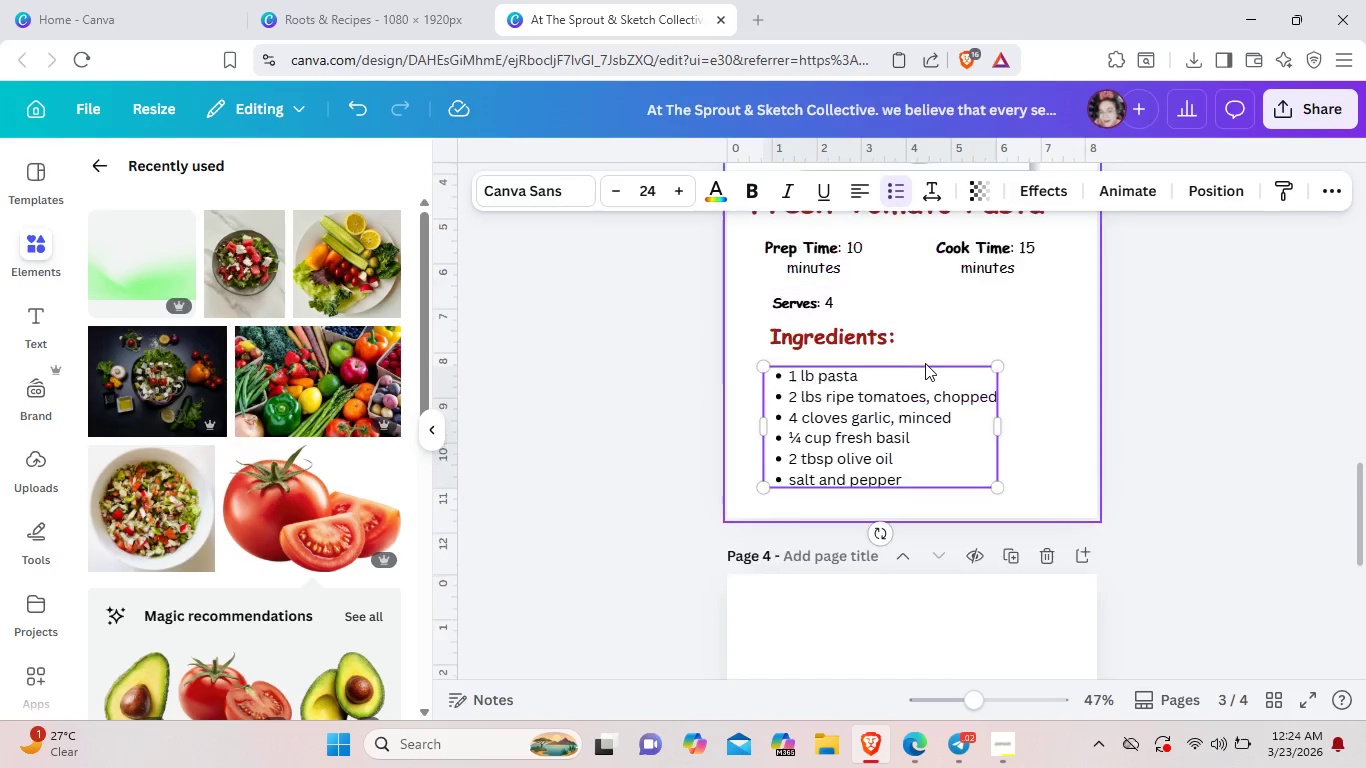 
scroll: coordinate [925, 363], scroll_direction: up, amount: 2.0
 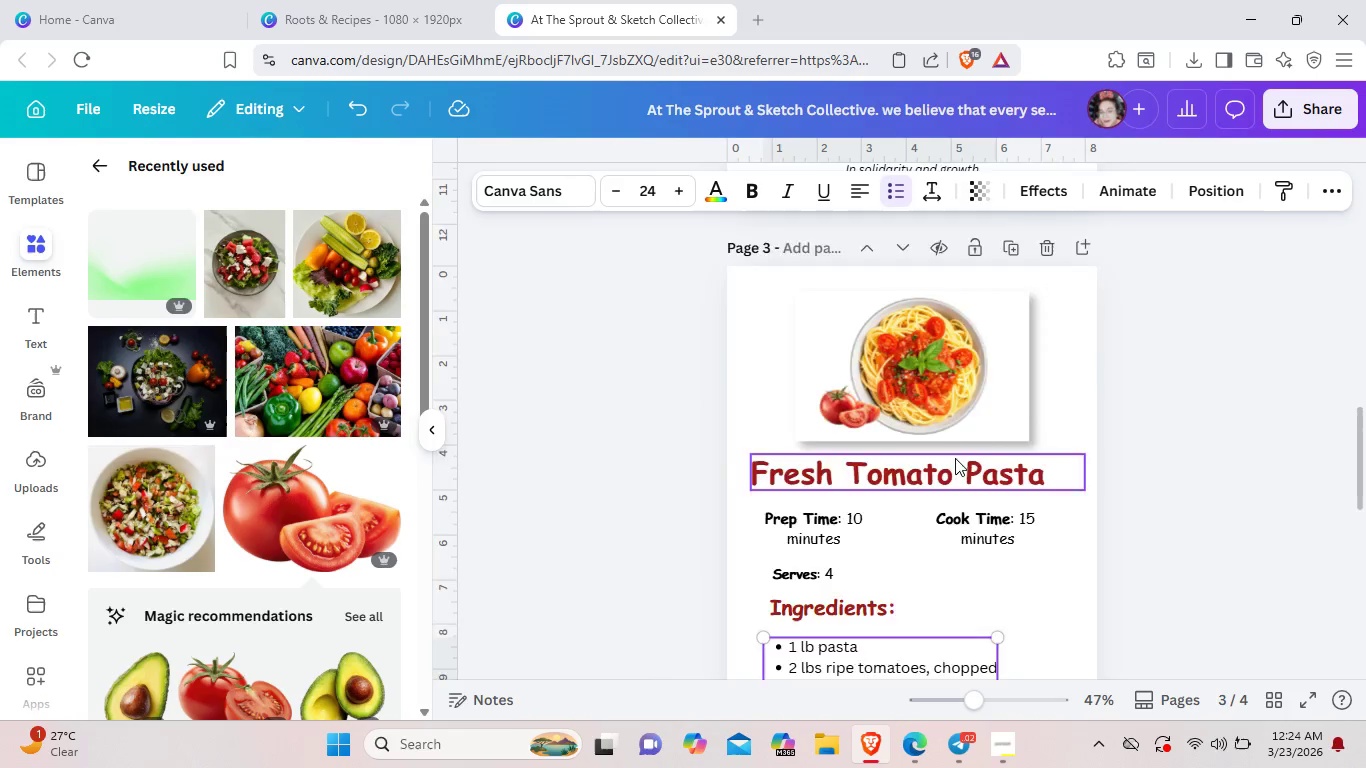 
scroll: coordinate [955, 458], scroll_direction: down, amount: 2.0
 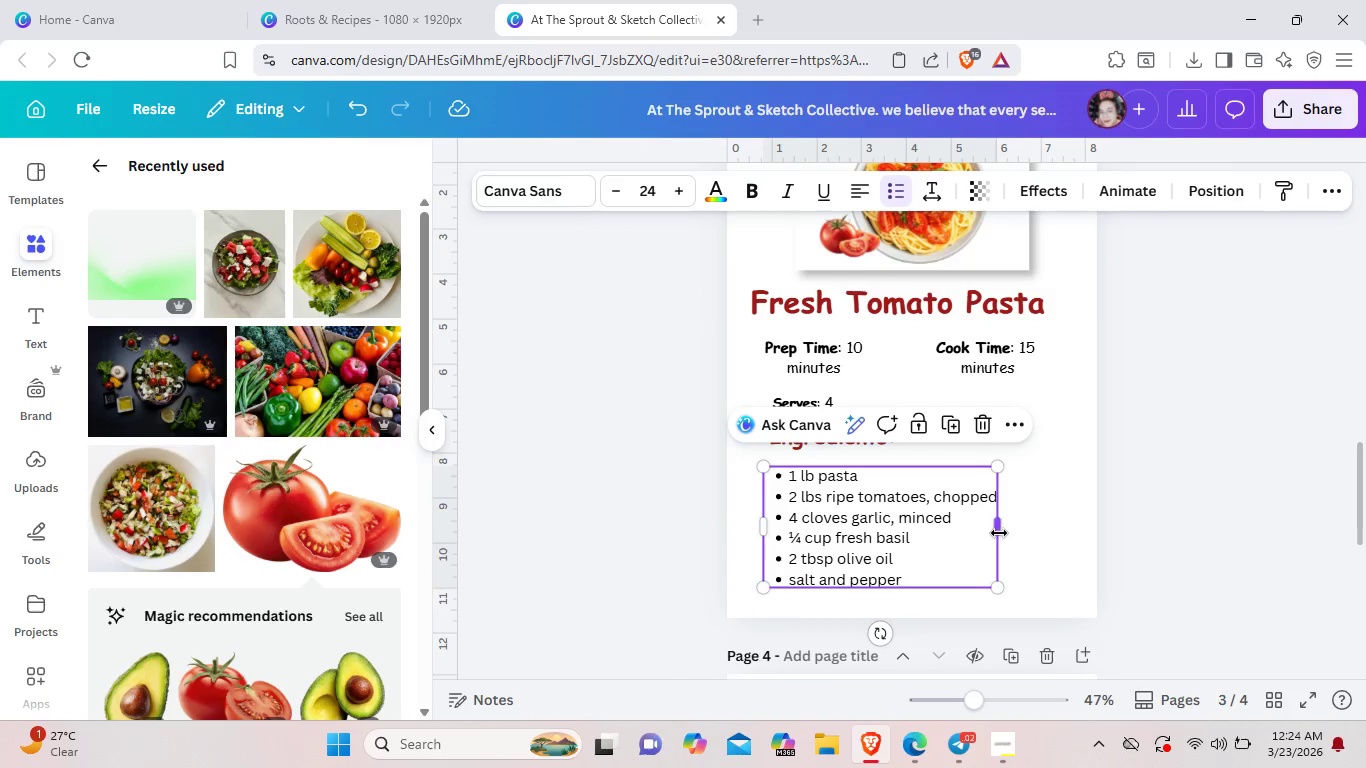 
left_click_drag(start_coordinate=[999, 533], to_coordinate=[910, 525])
 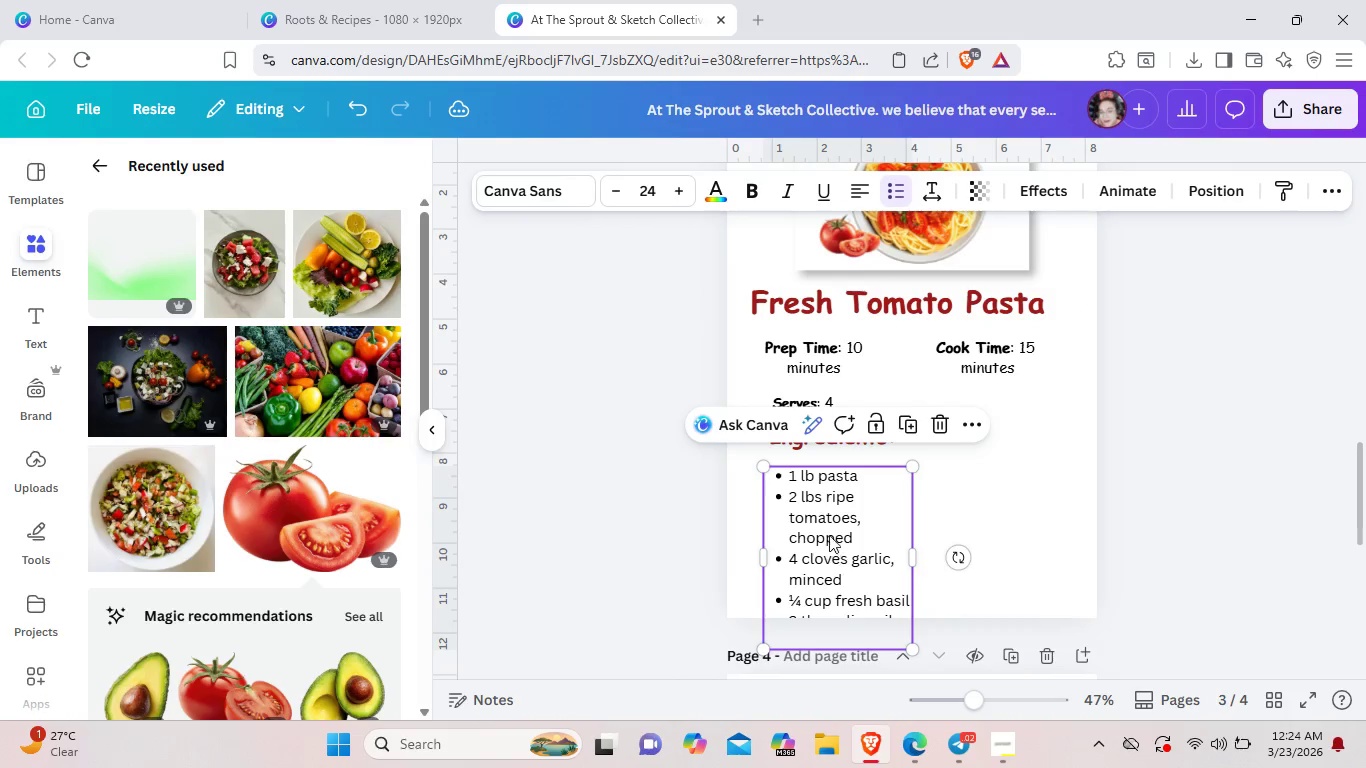 
left_click_drag(start_coordinate=[831, 546], to_coordinate=[831, 512])
 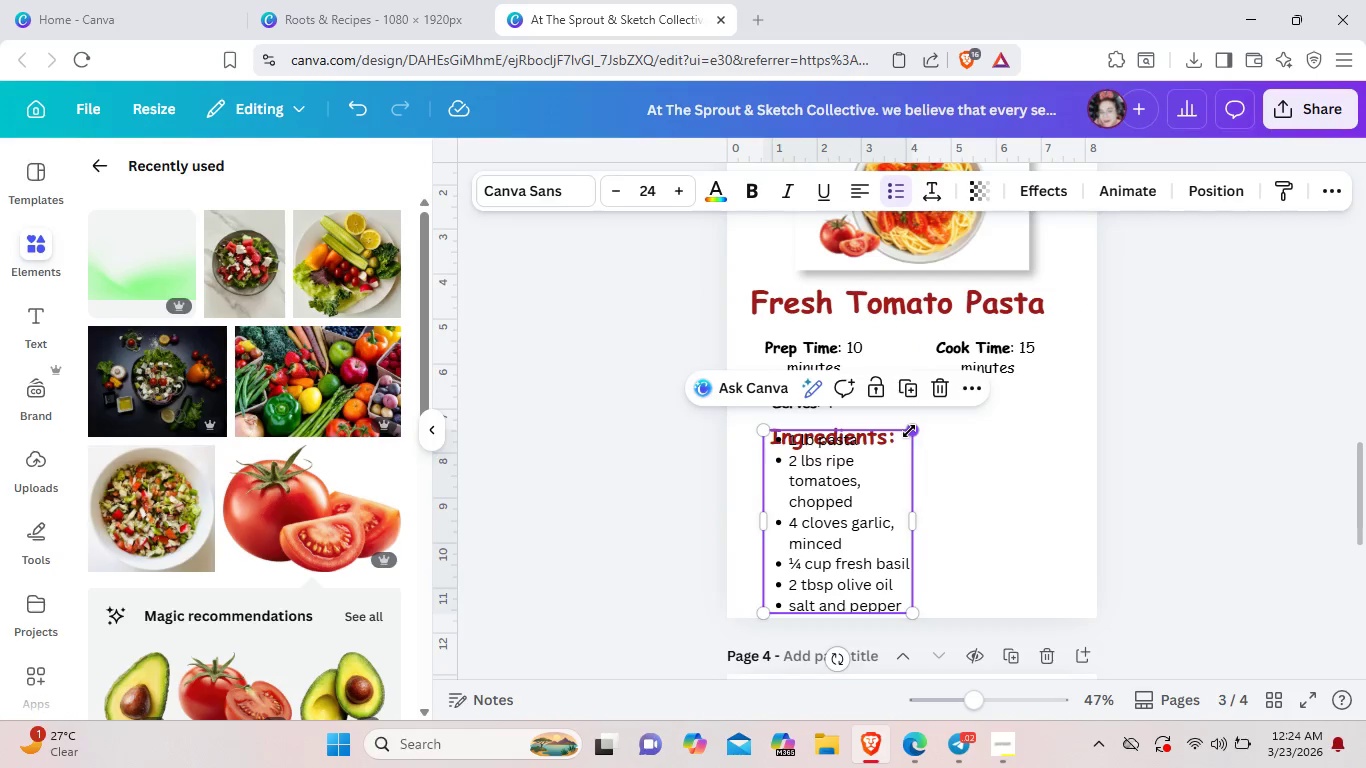 
left_click_drag(start_coordinate=[909, 431], to_coordinate=[888, 467])
 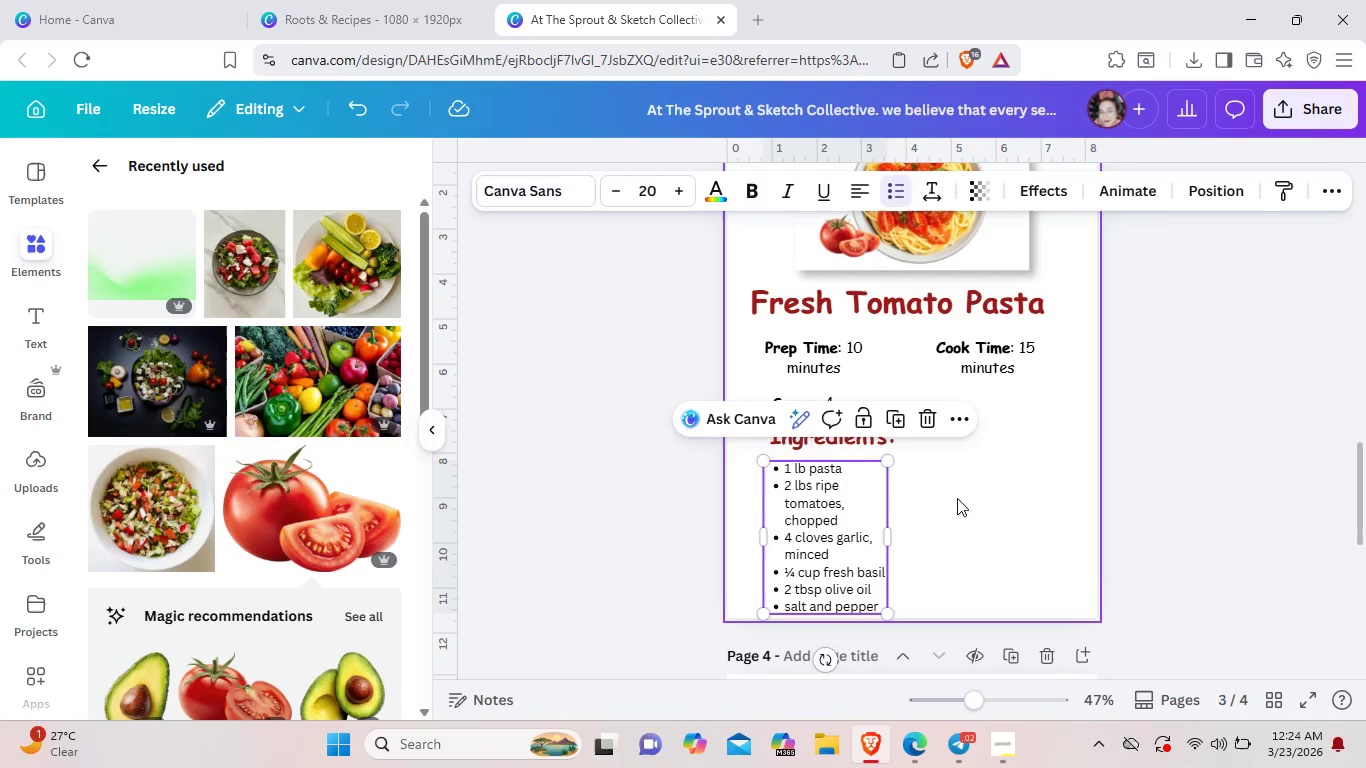 
left_click([957, 498])
 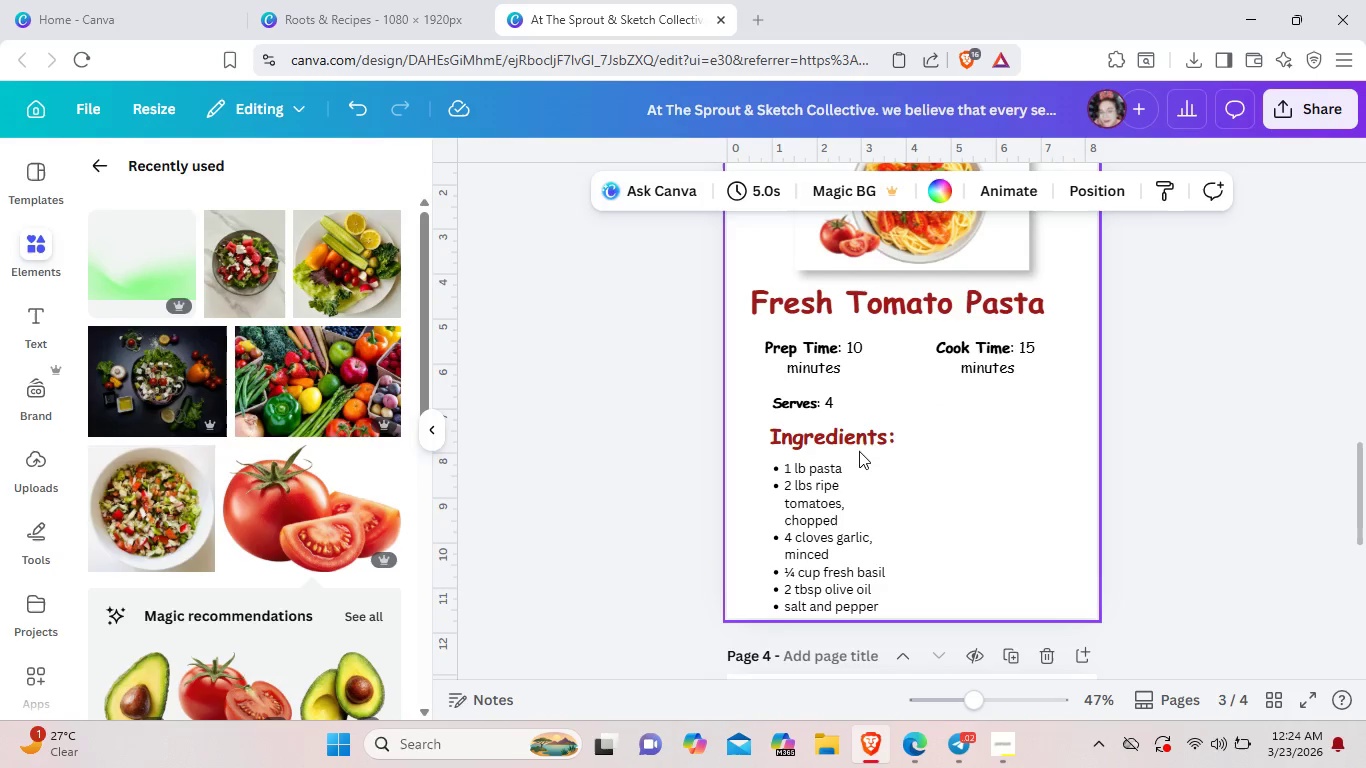 
left_click_drag(start_coordinate=[854, 443], to_coordinate=[849, 439])
 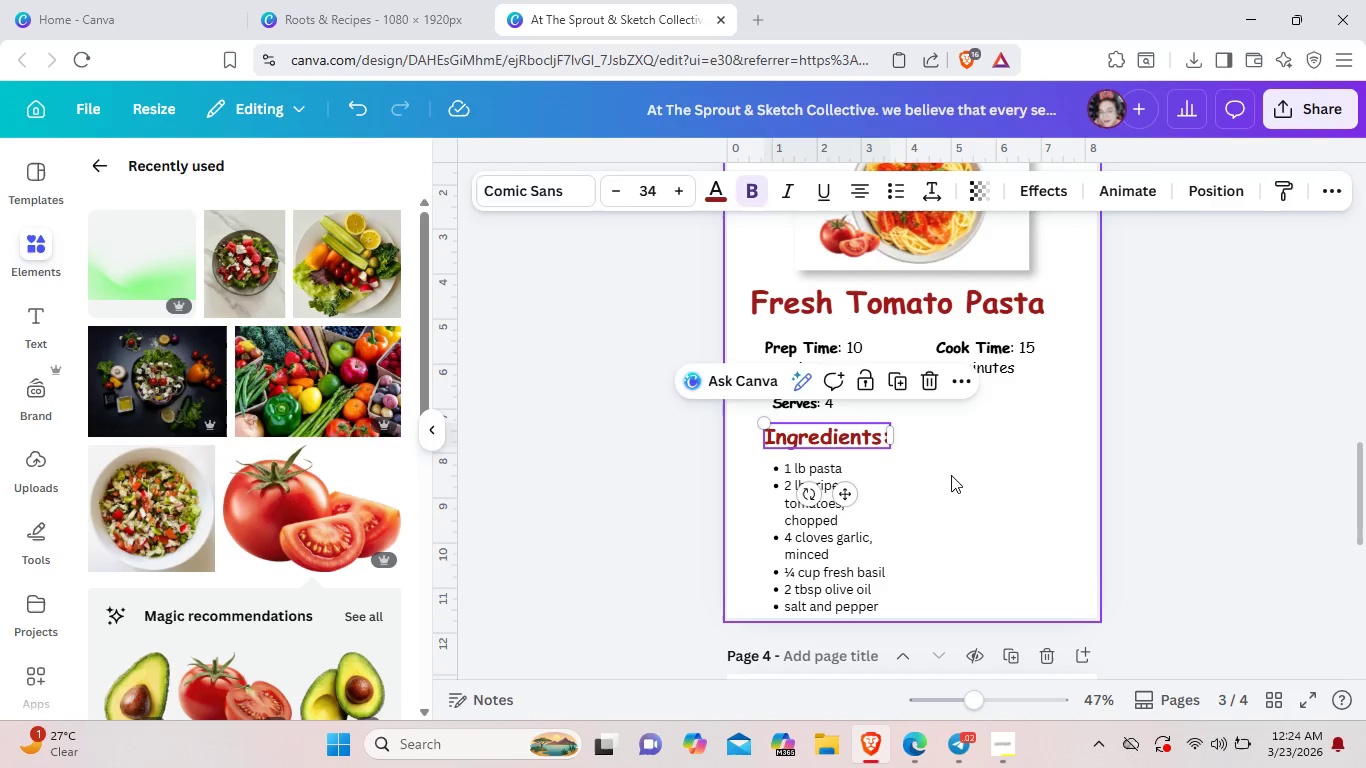 
left_click([951, 475])
 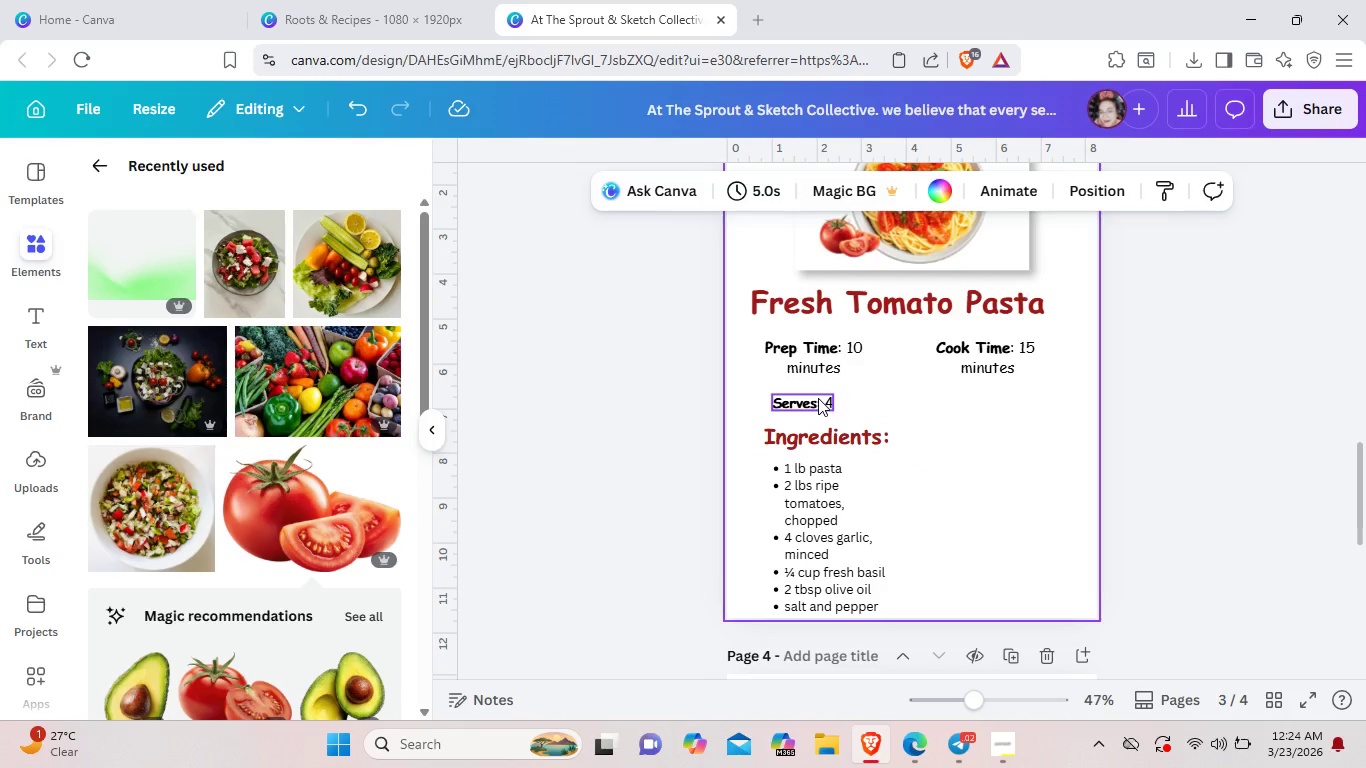 
left_click_drag(start_coordinate=[818, 398], to_coordinate=[819, 390])
 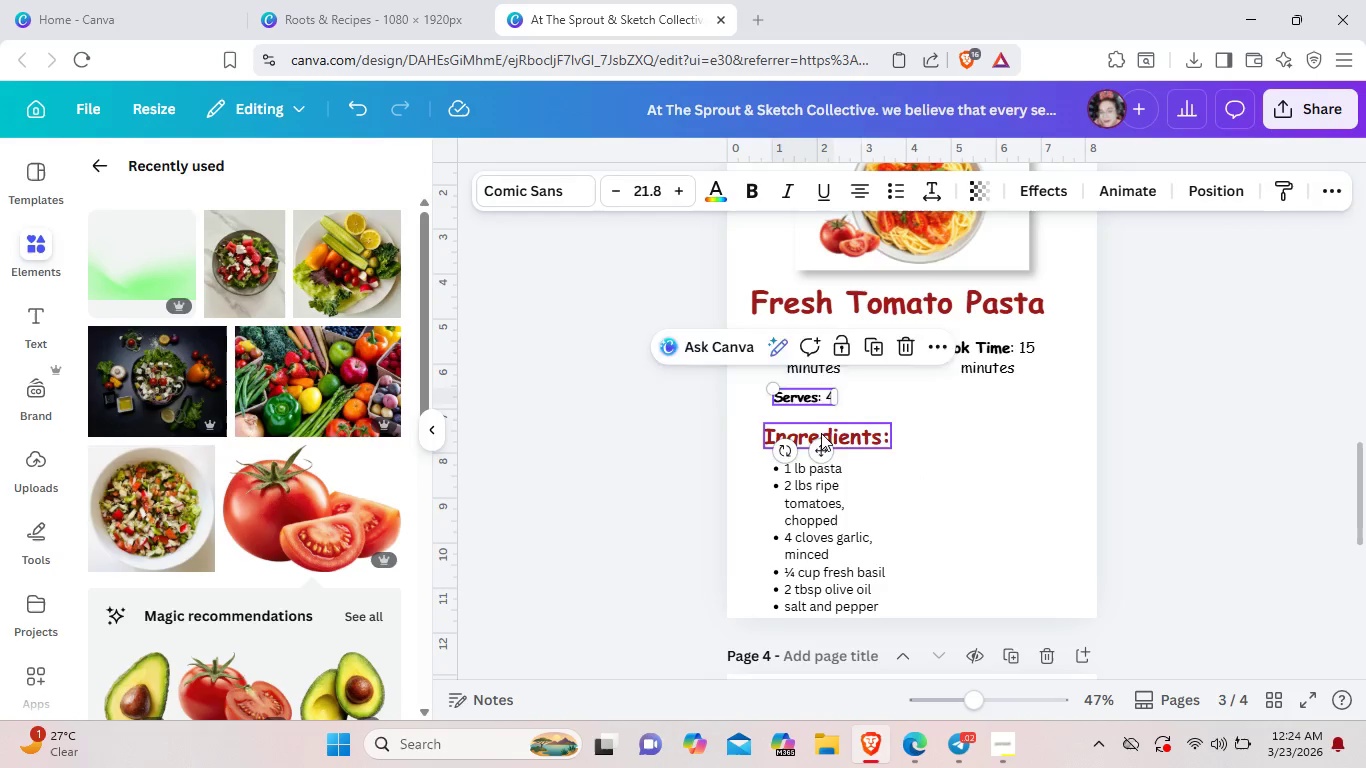 
left_click_drag(start_coordinate=[821, 433], to_coordinate=[821, 426])
 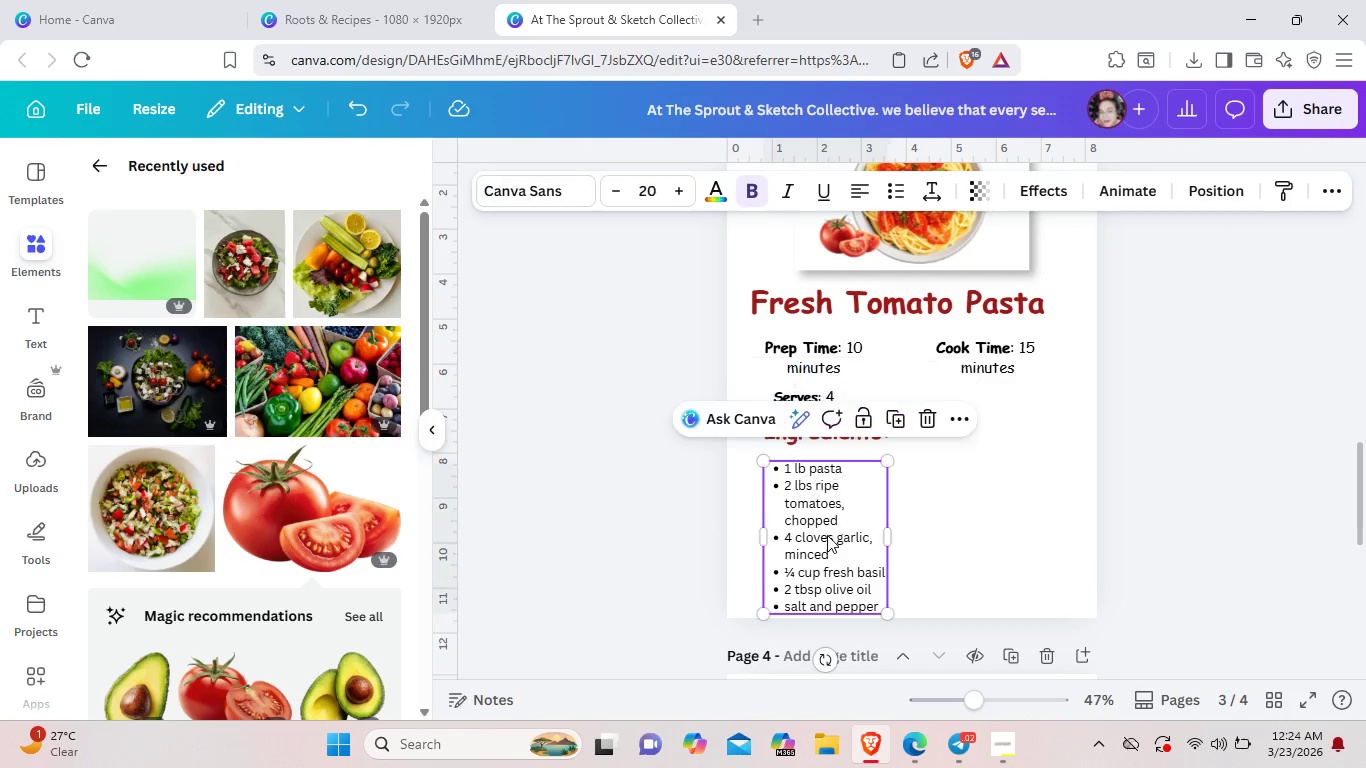 
left_click_drag(start_coordinate=[827, 535], to_coordinate=[825, 527])
 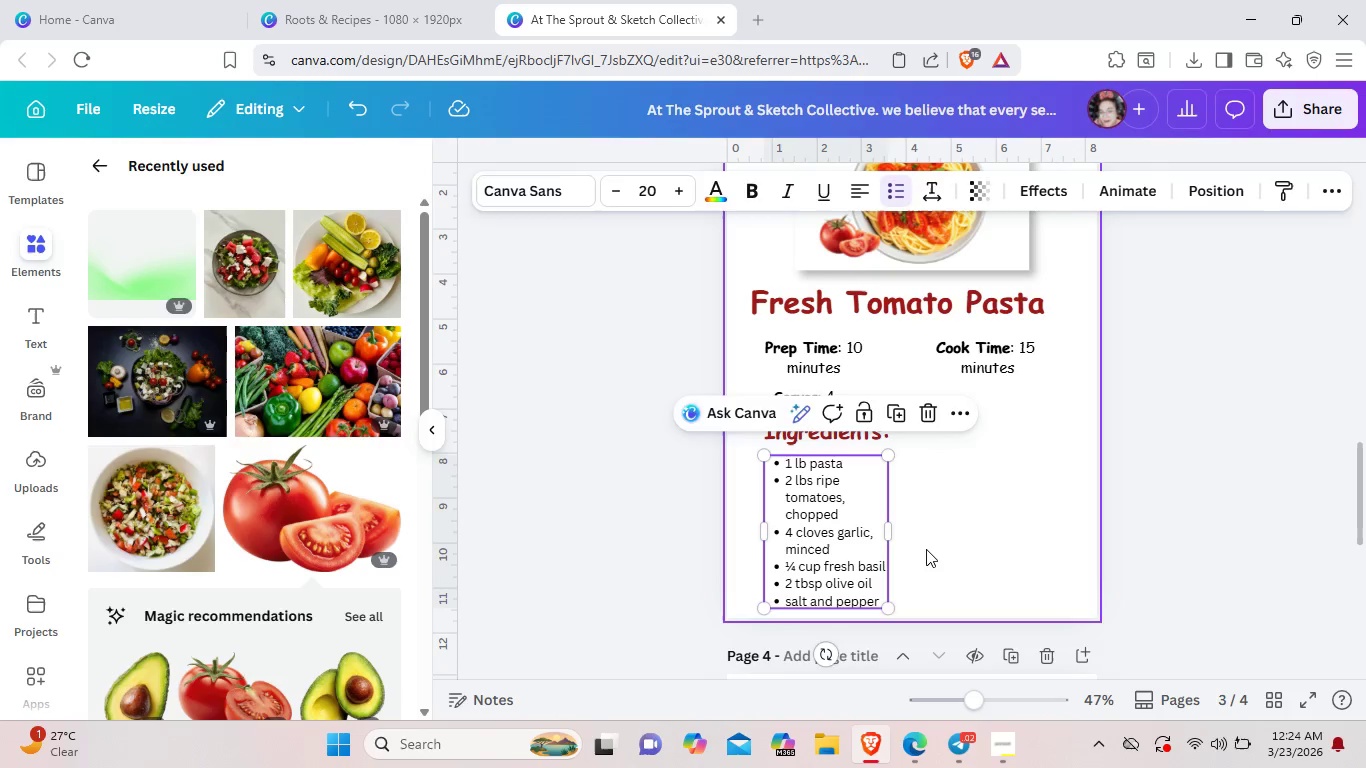 
left_click([926, 549])
 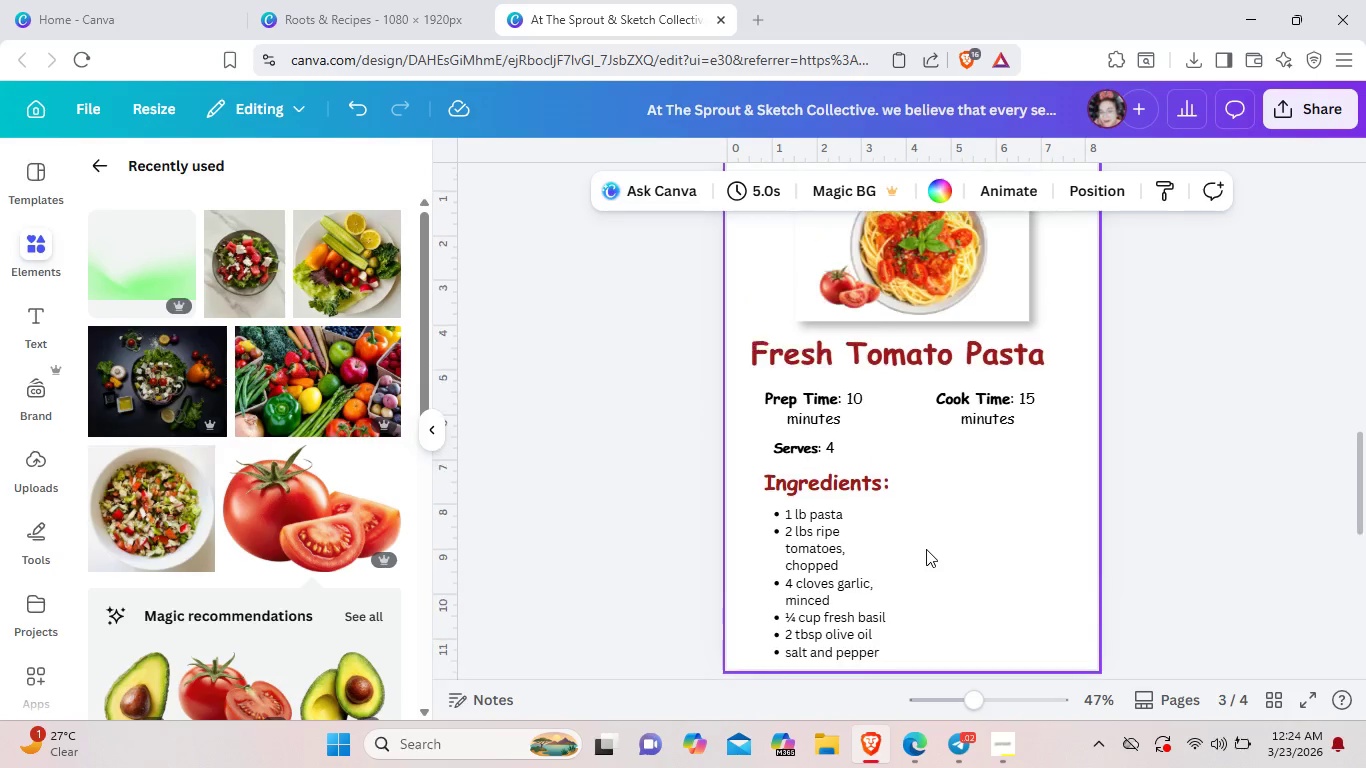 
scroll: coordinate [926, 549], scroll_direction: up, amount: 2.0
 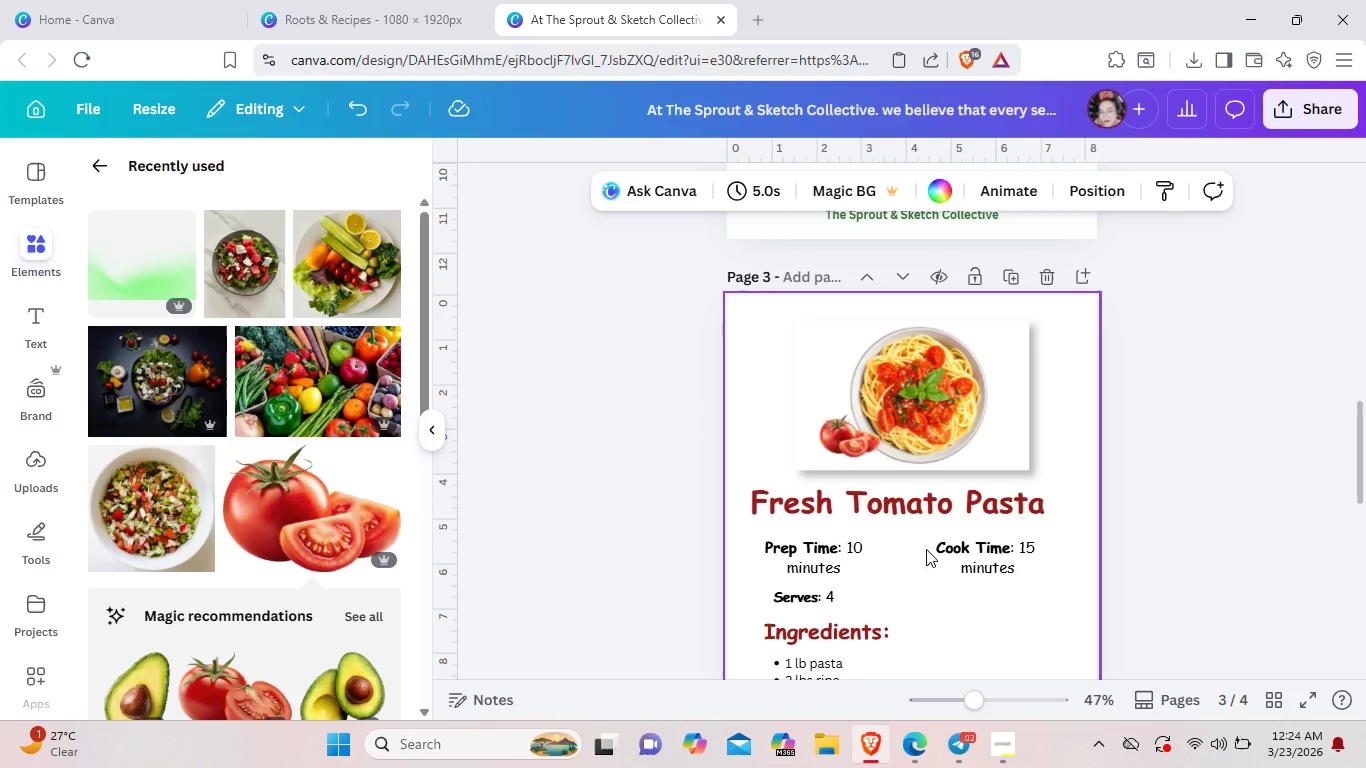 
scroll: coordinate [926, 549], scroll_direction: down, amount: 1.0
 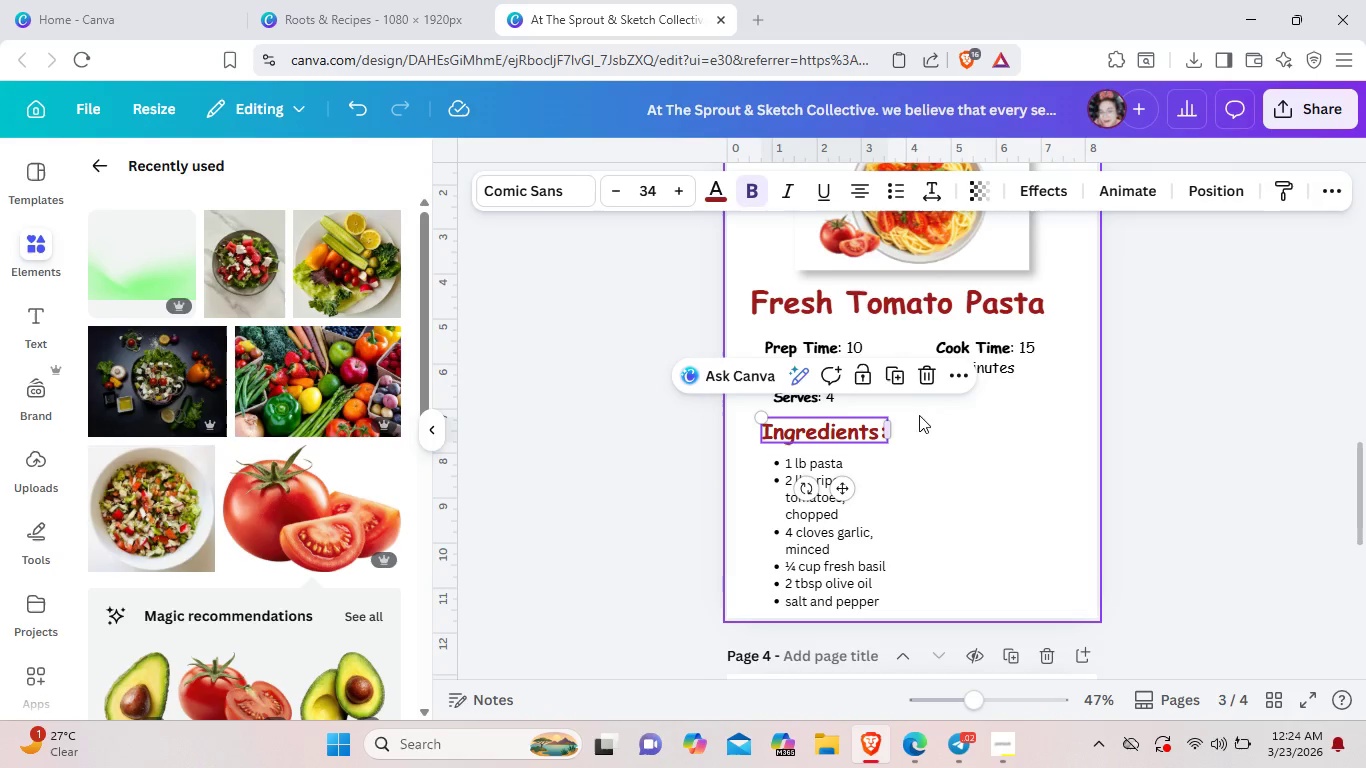 
left_click_drag(start_coordinate=[829, 403], to_coordinate=[933, 387])
 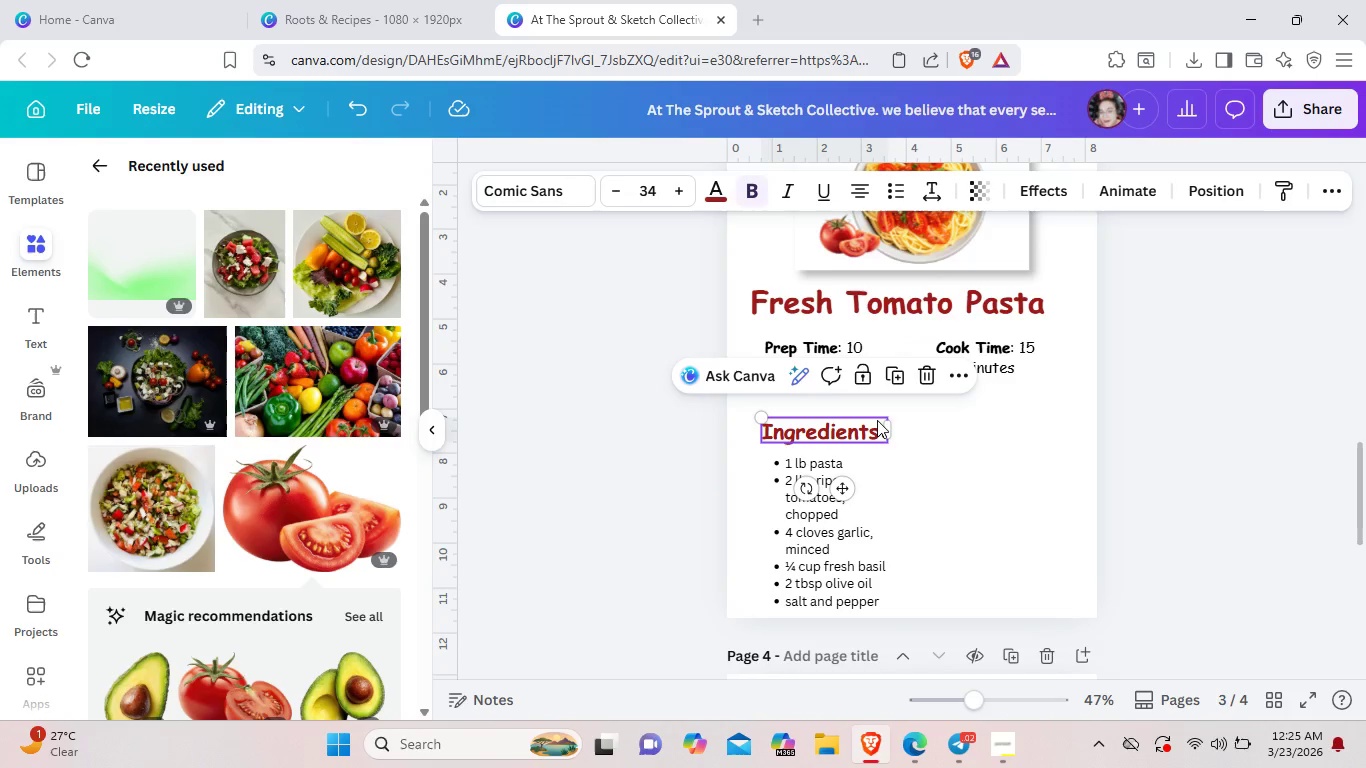 
left_click_drag(start_coordinate=[877, 420], to_coordinate=[880, 410])
 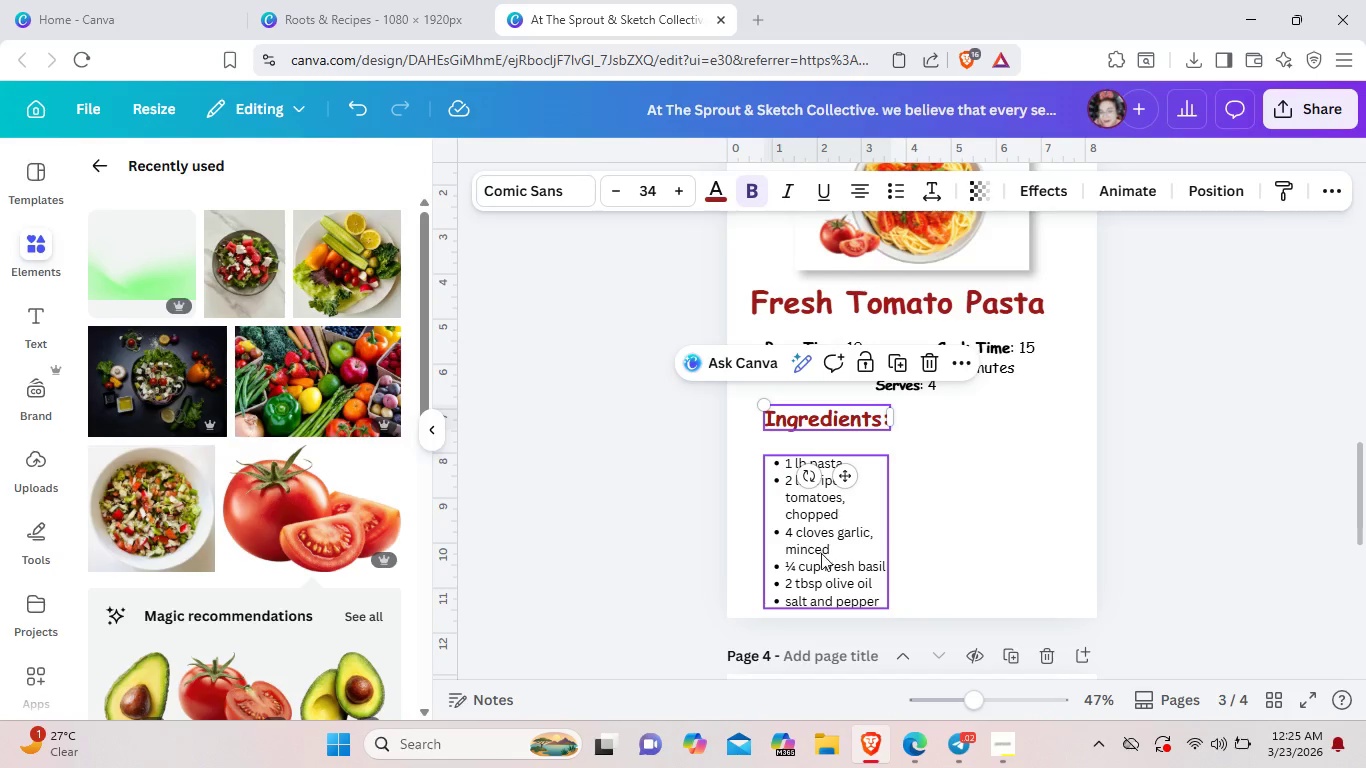 
left_click_drag(start_coordinate=[821, 553], to_coordinate=[821, 541])
 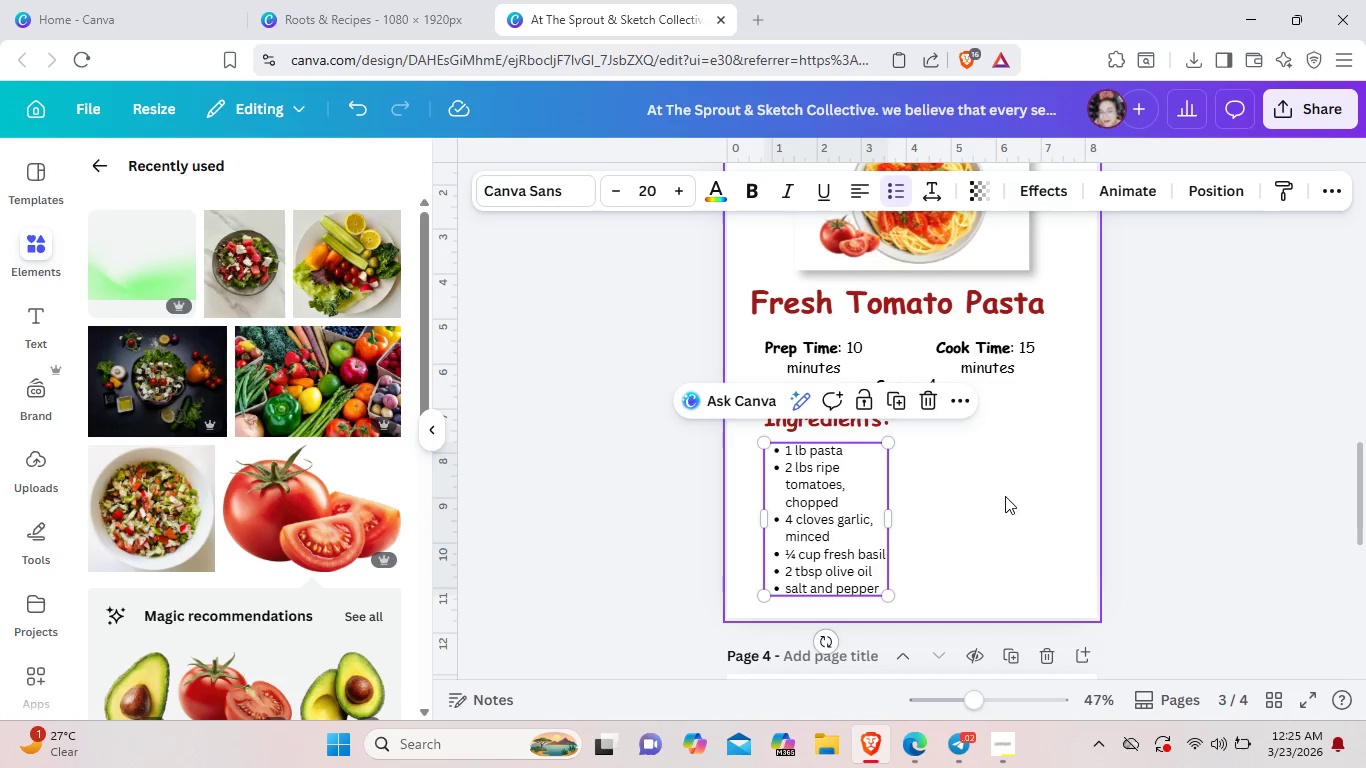 
left_click([1005, 496])
 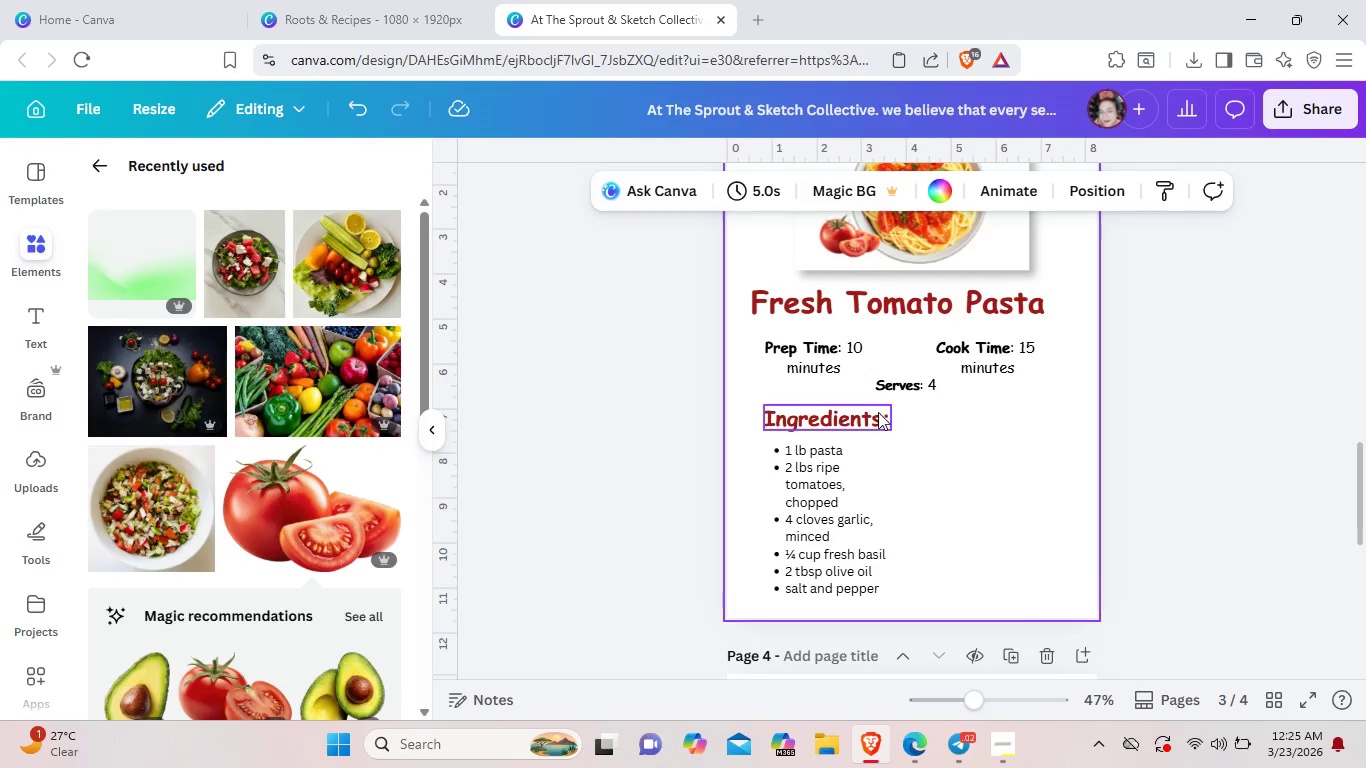 
left_click([866, 412])
 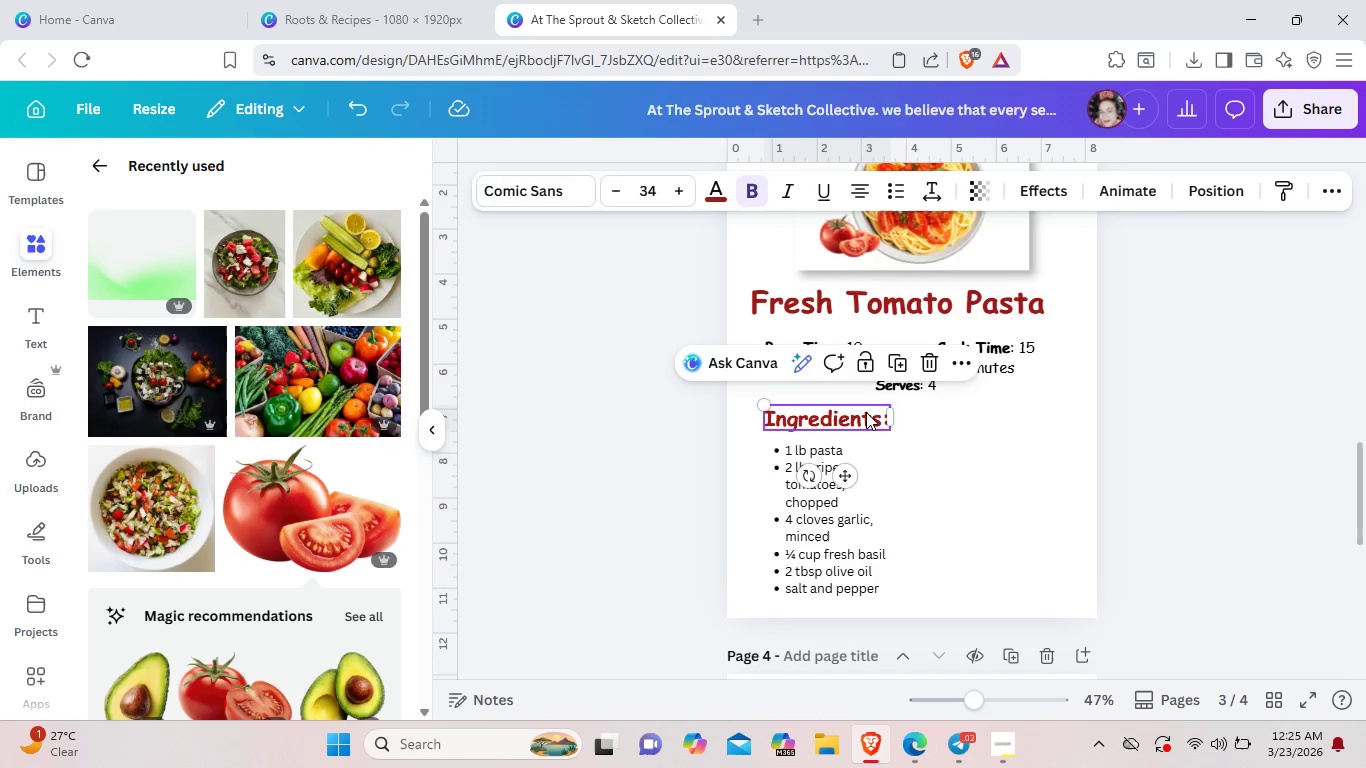 
hold_key(key=ControlLeft, duration=0.31)
 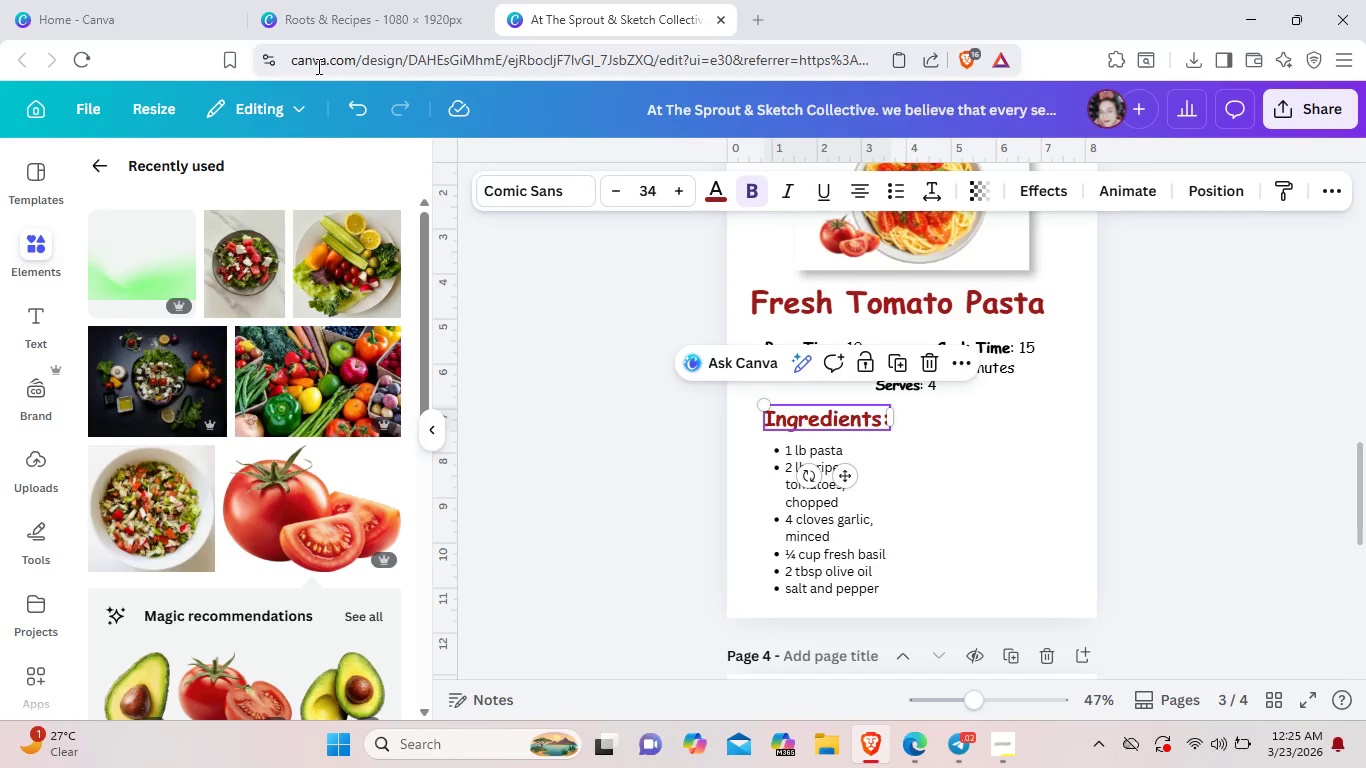 
left_click([319, 55])
 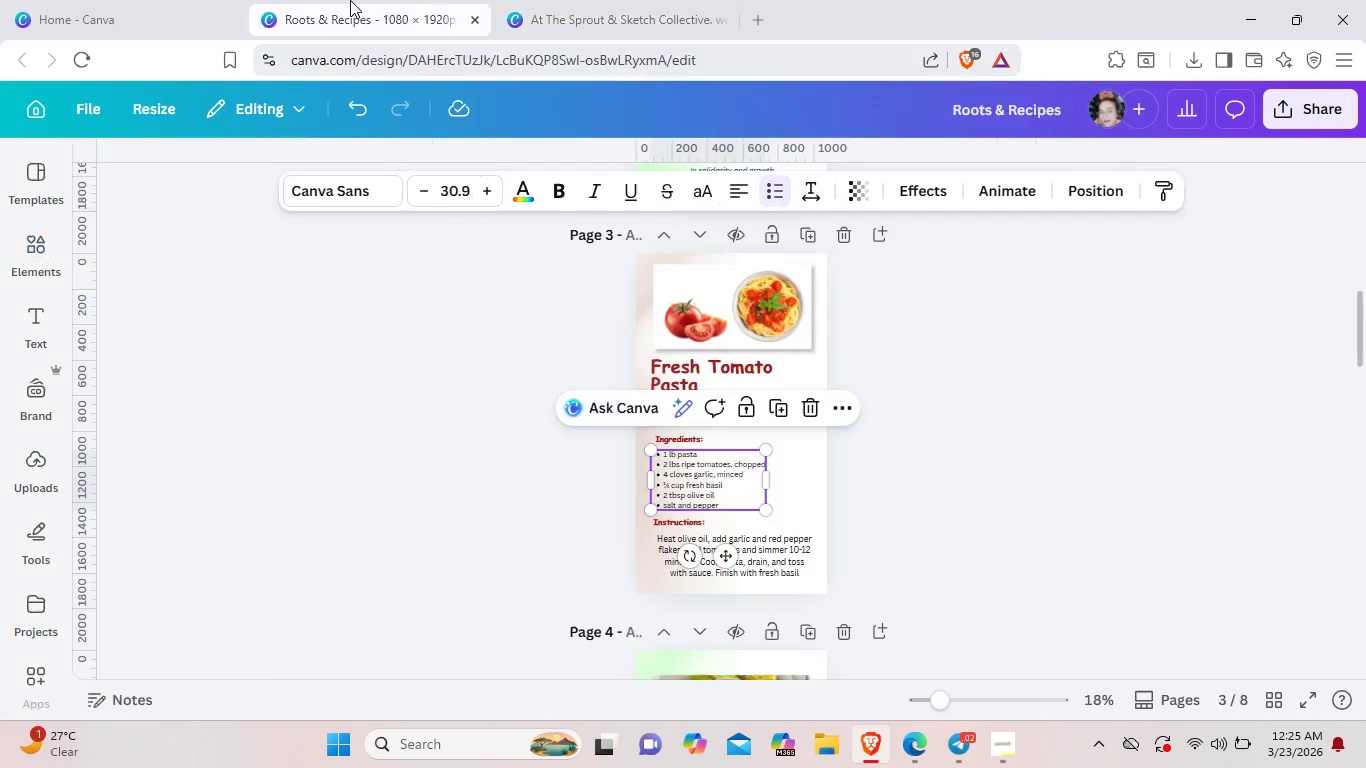 
left_click([350, 0])
 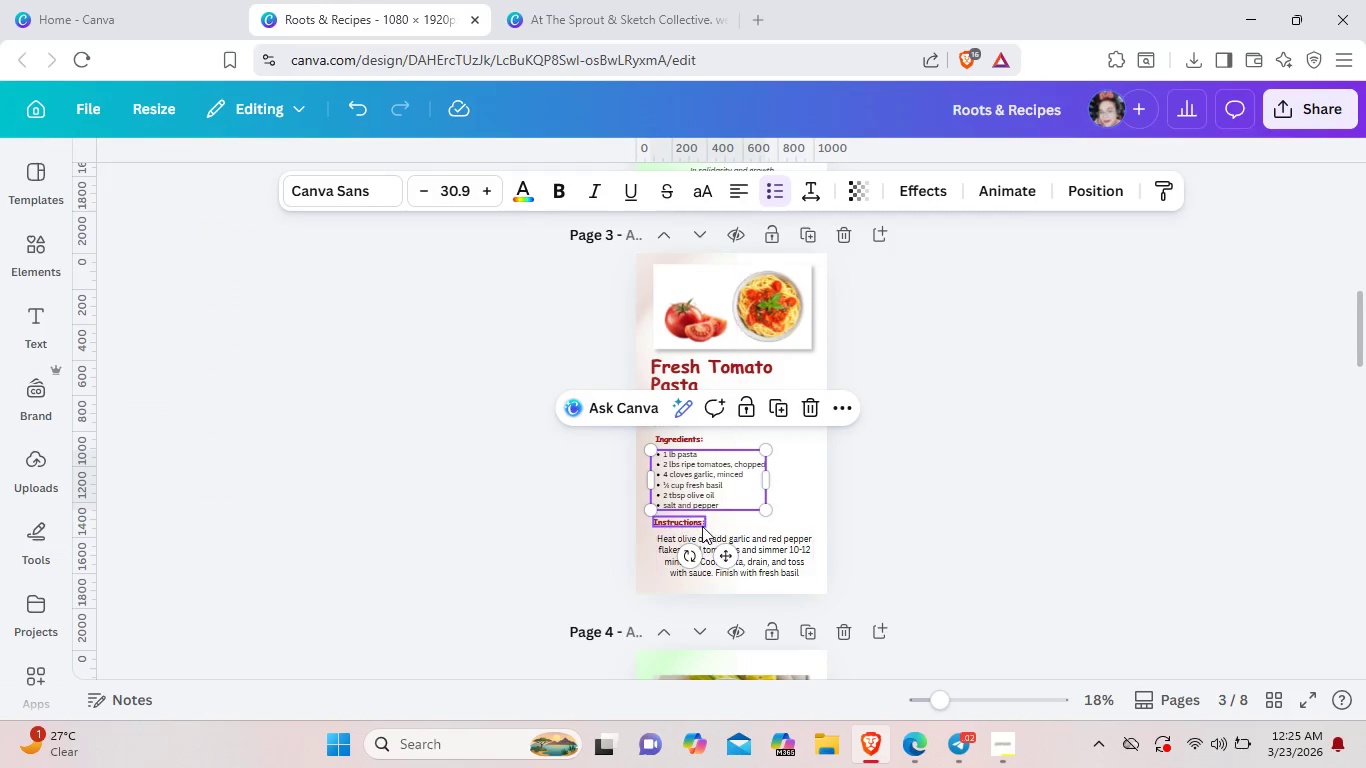 
left_click([702, 526])
 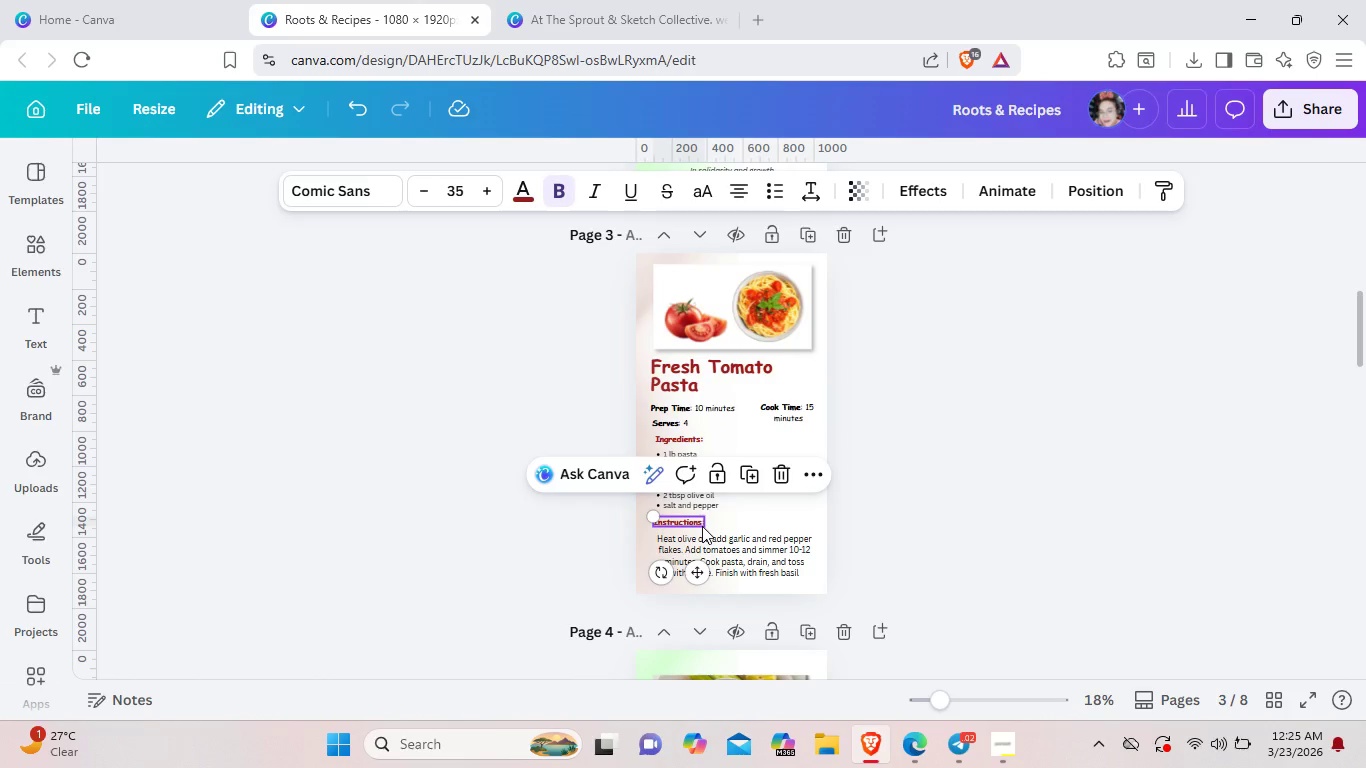 
key(Control+C)
 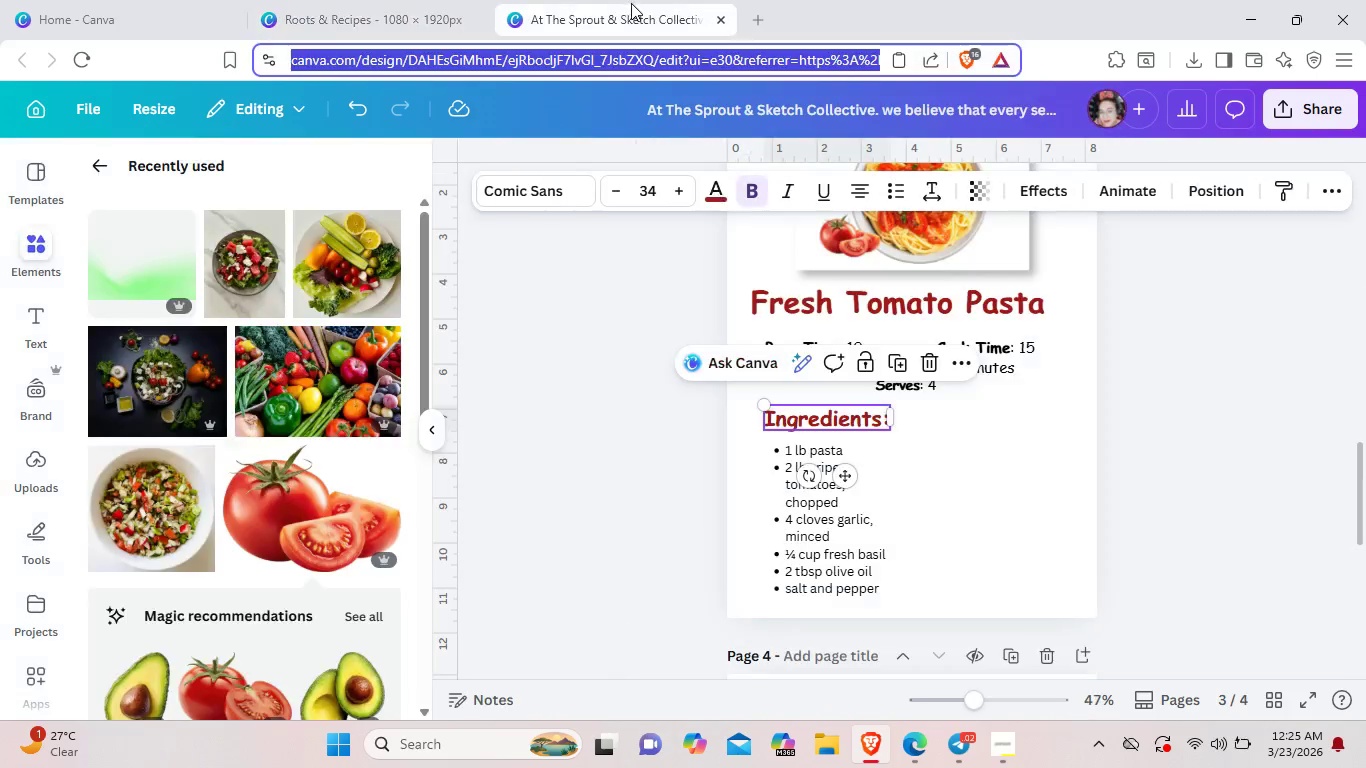 
left_click([628, 0])
 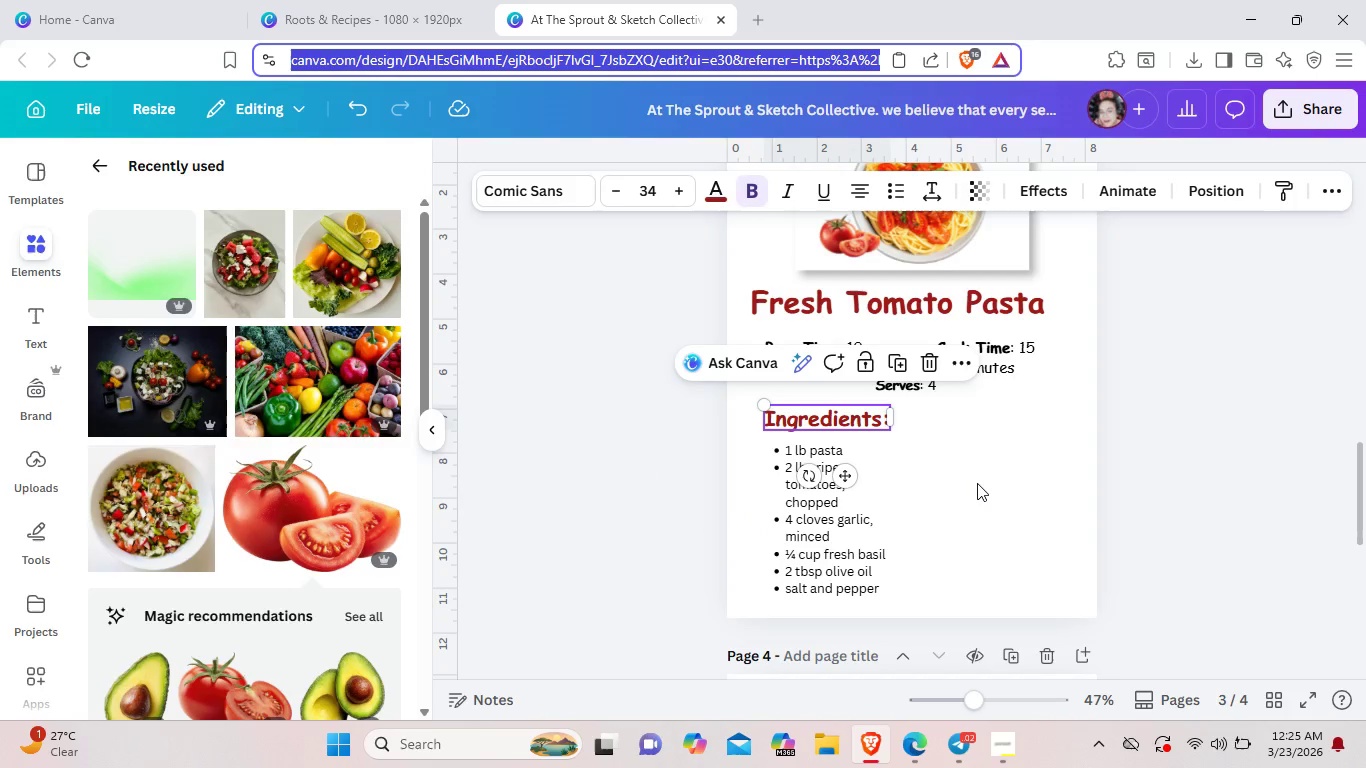 
key(Control+V)
 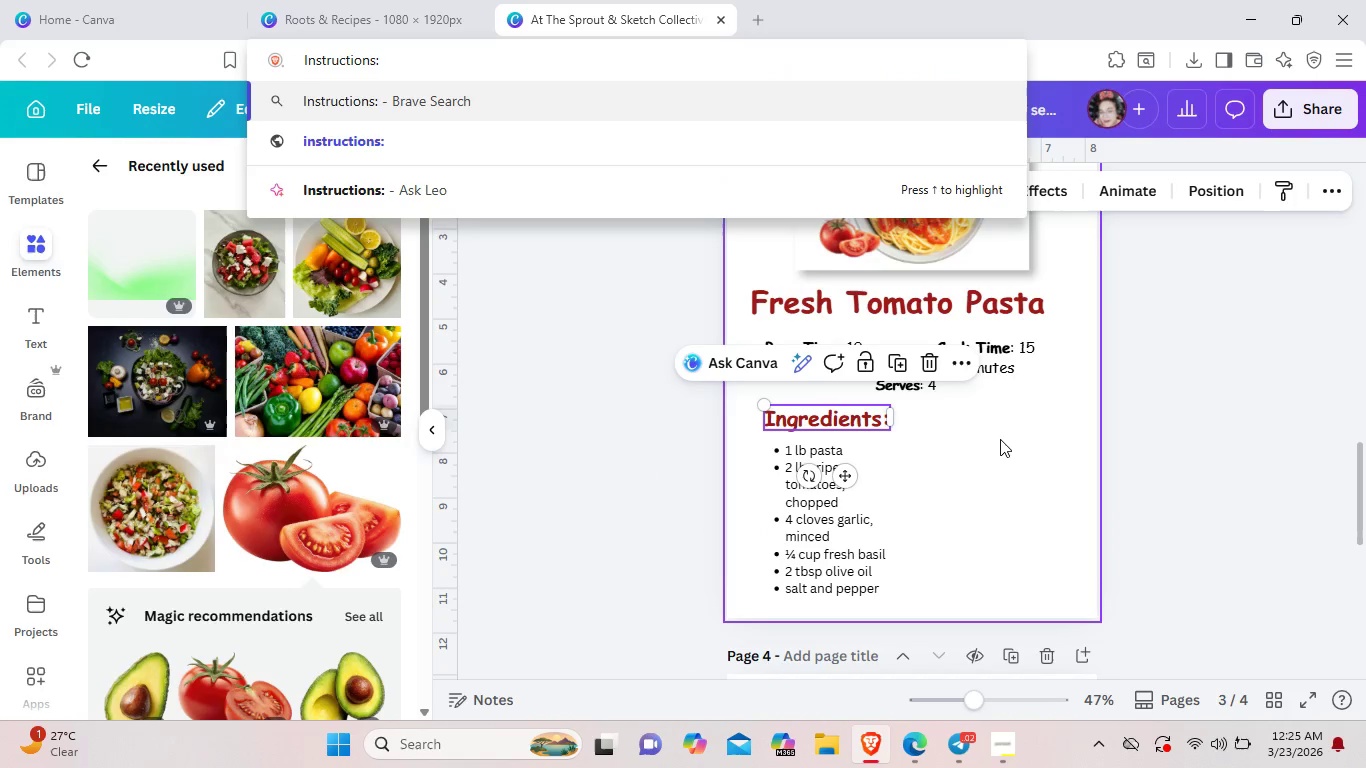 
key(Control+Z)
 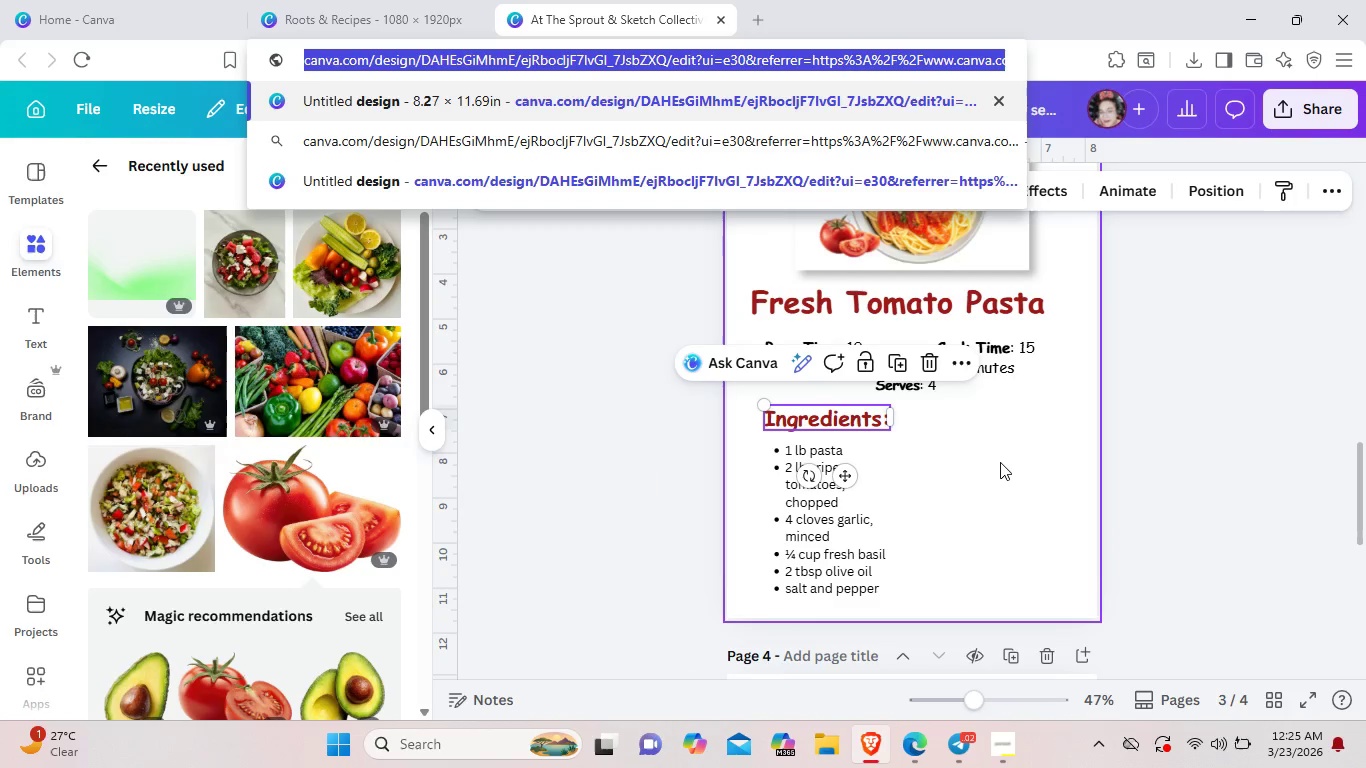 
left_click([1000, 464])
 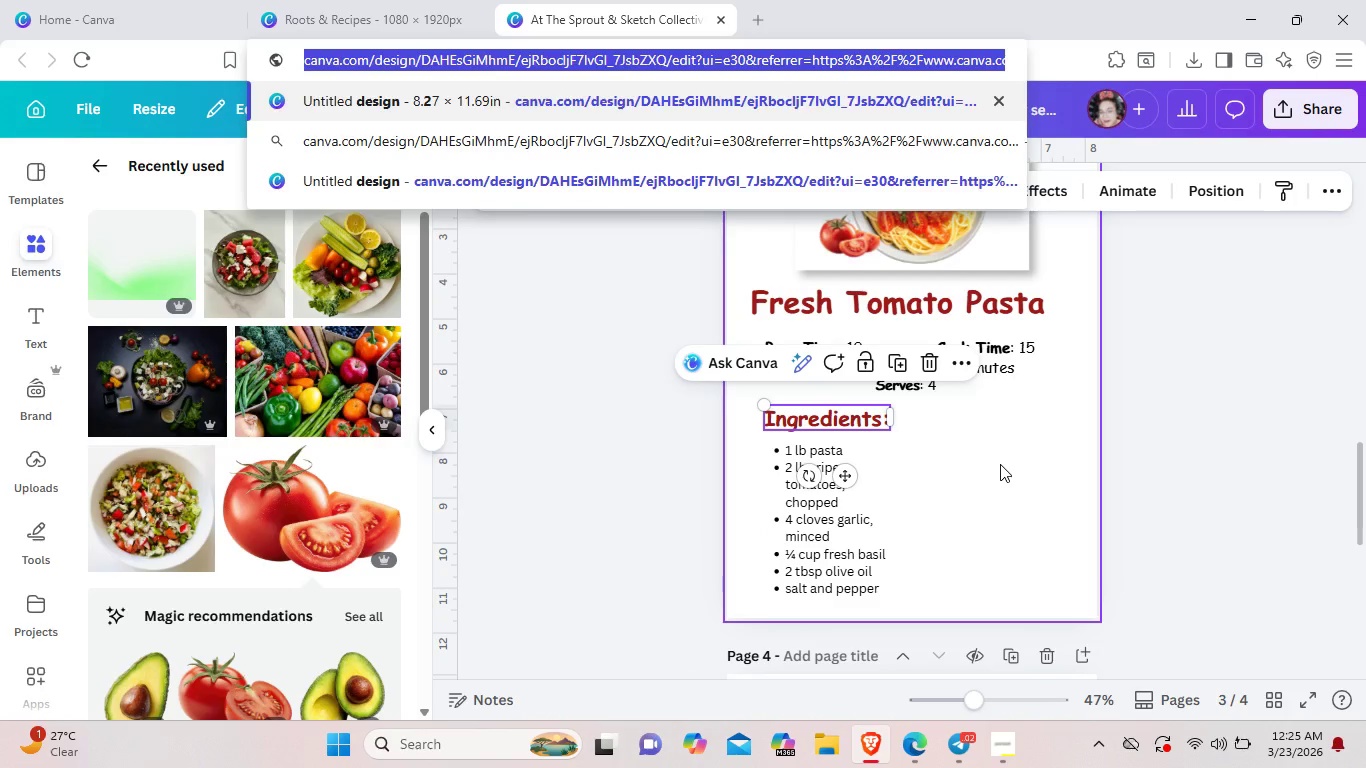 
left_click([1000, 464])
 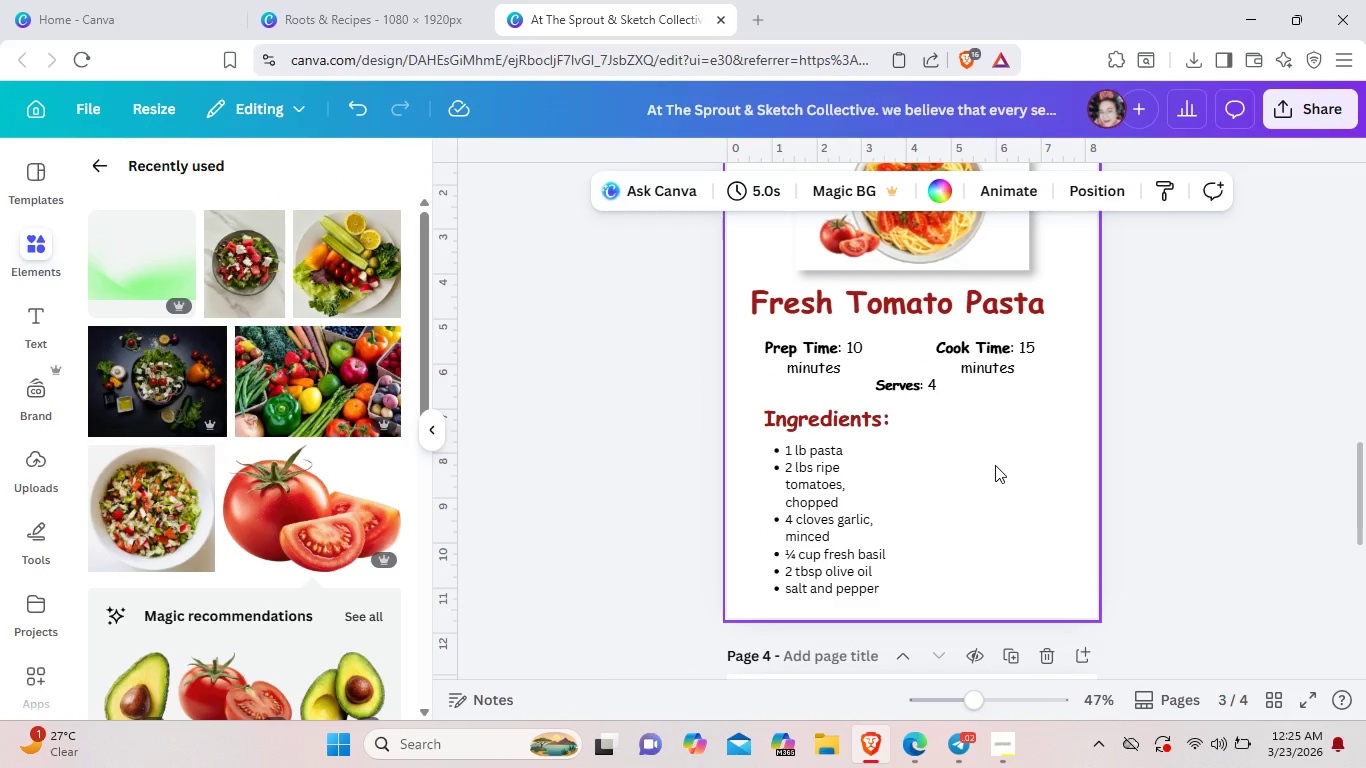 
key(Control+V)
 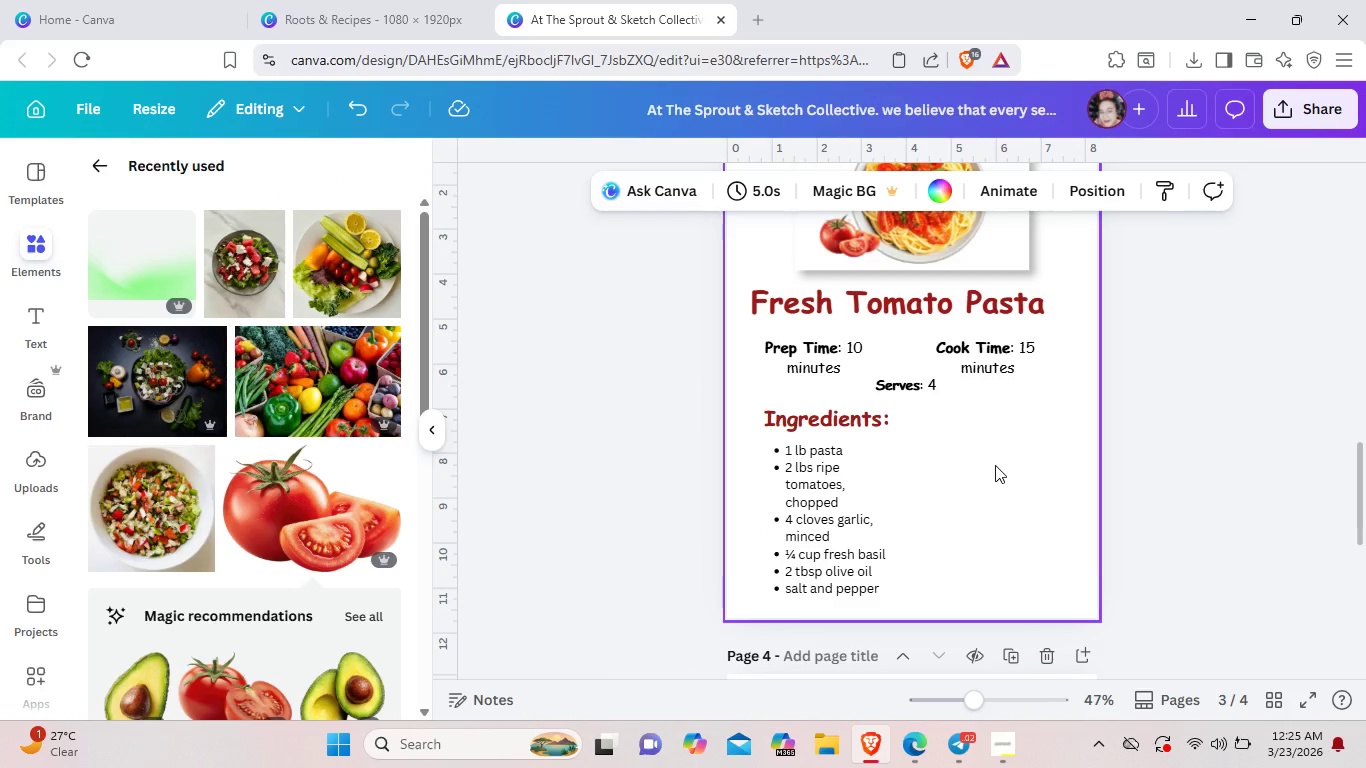 
left_click([995, 465])
 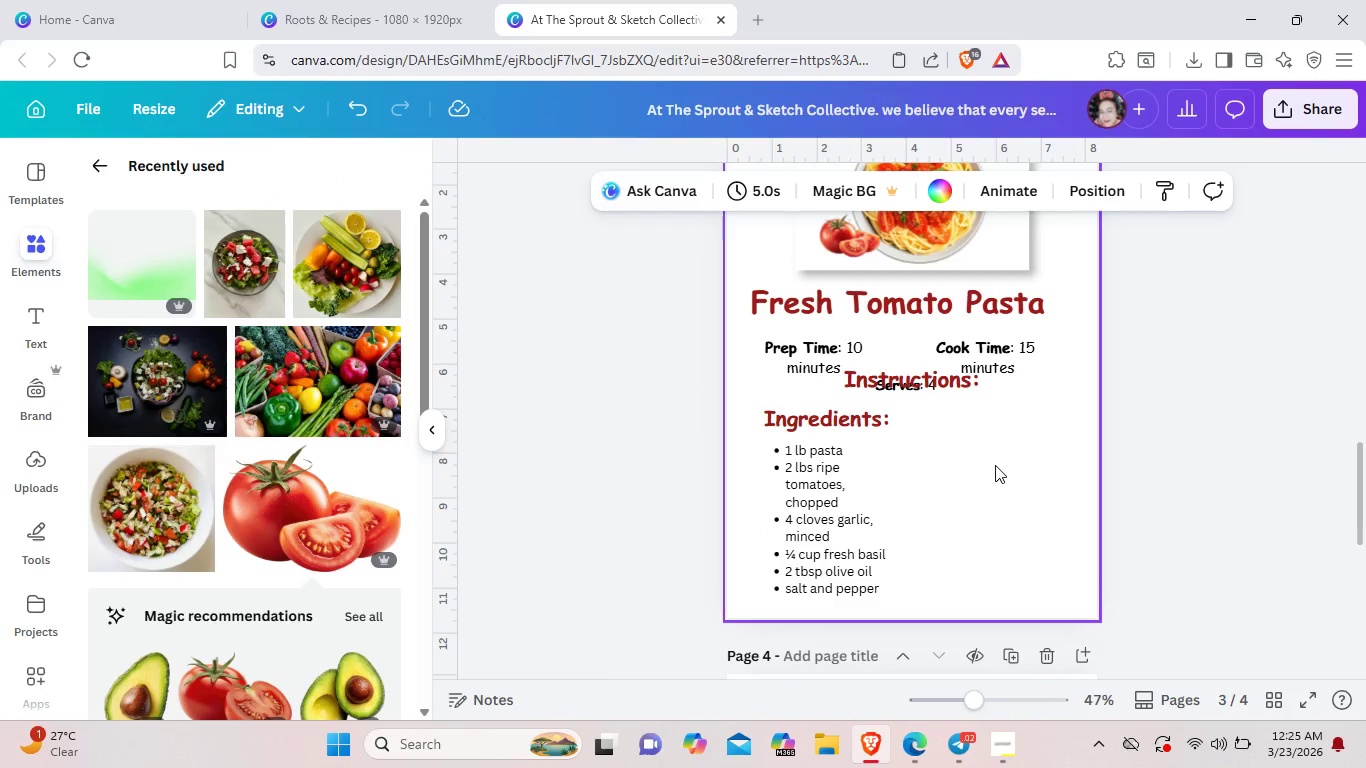 
double_click([995, 465])
 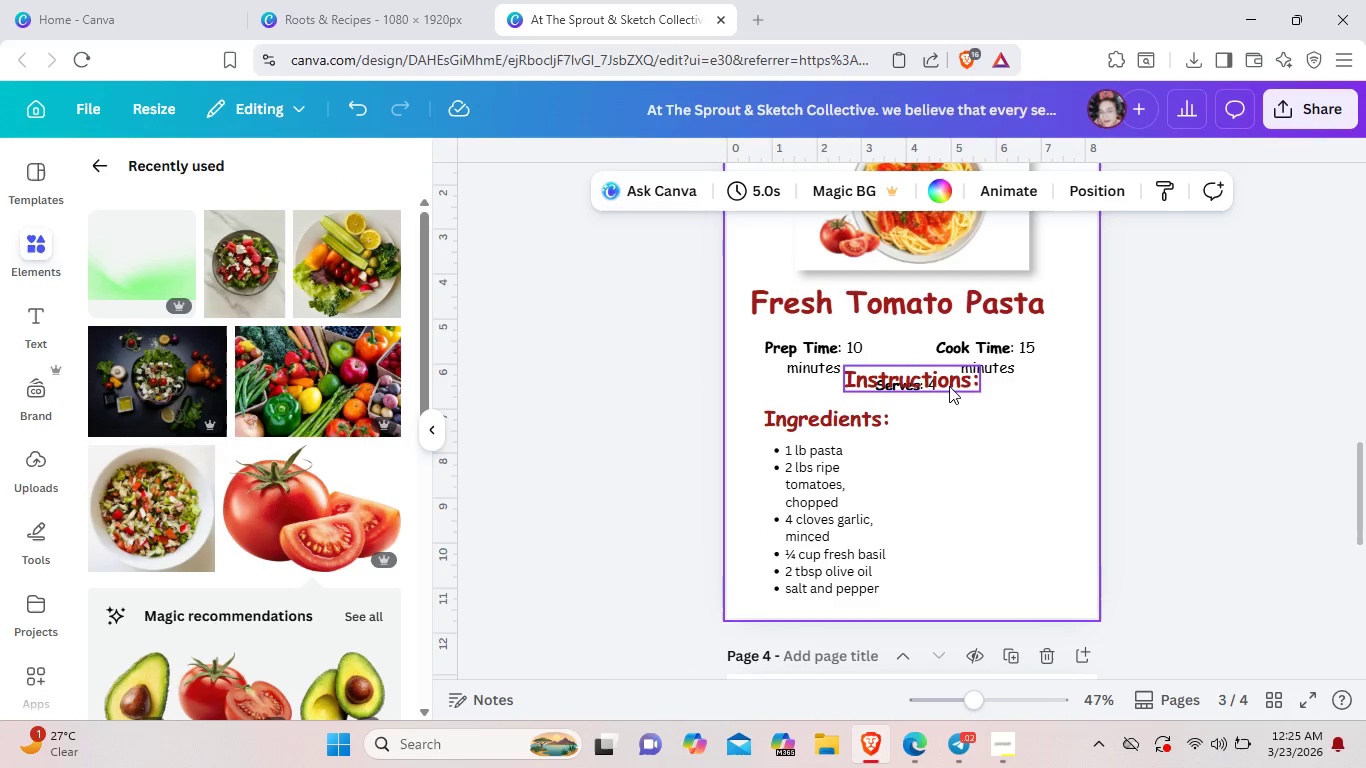 
left_click_drag(start_coordinate=[945, 382], to_coordinate=[1020, 424])
 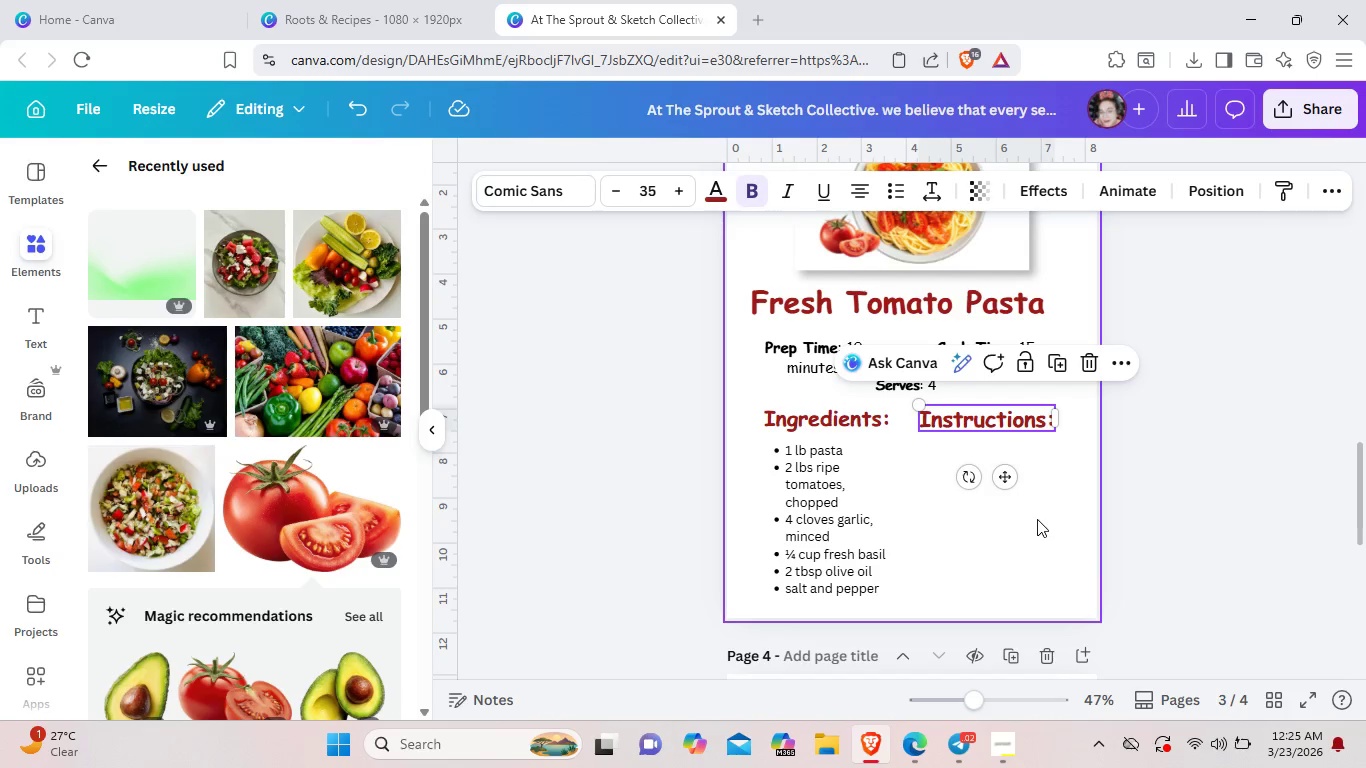 
left_click([1037, 519])
 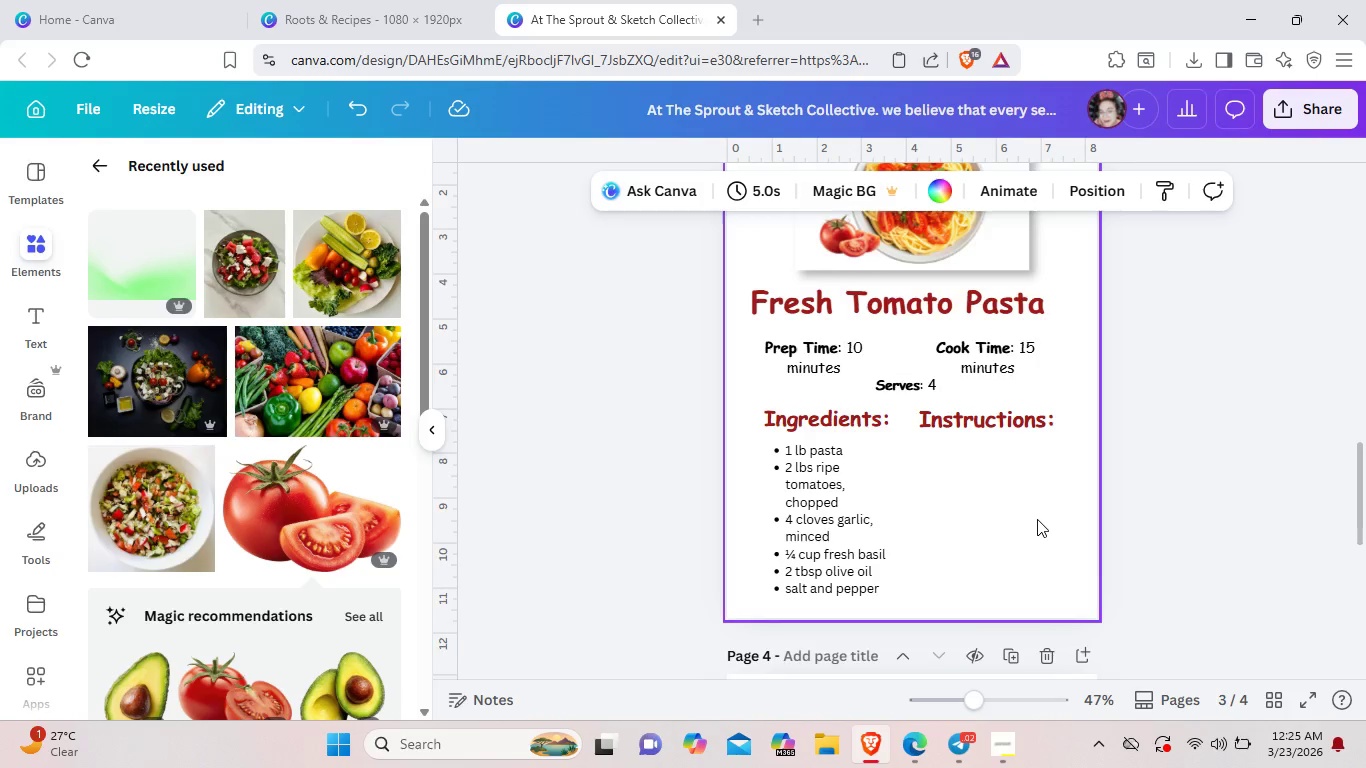 
scroll: coordinate [1037, 519], scroll_direction: up, amount: 1.0
 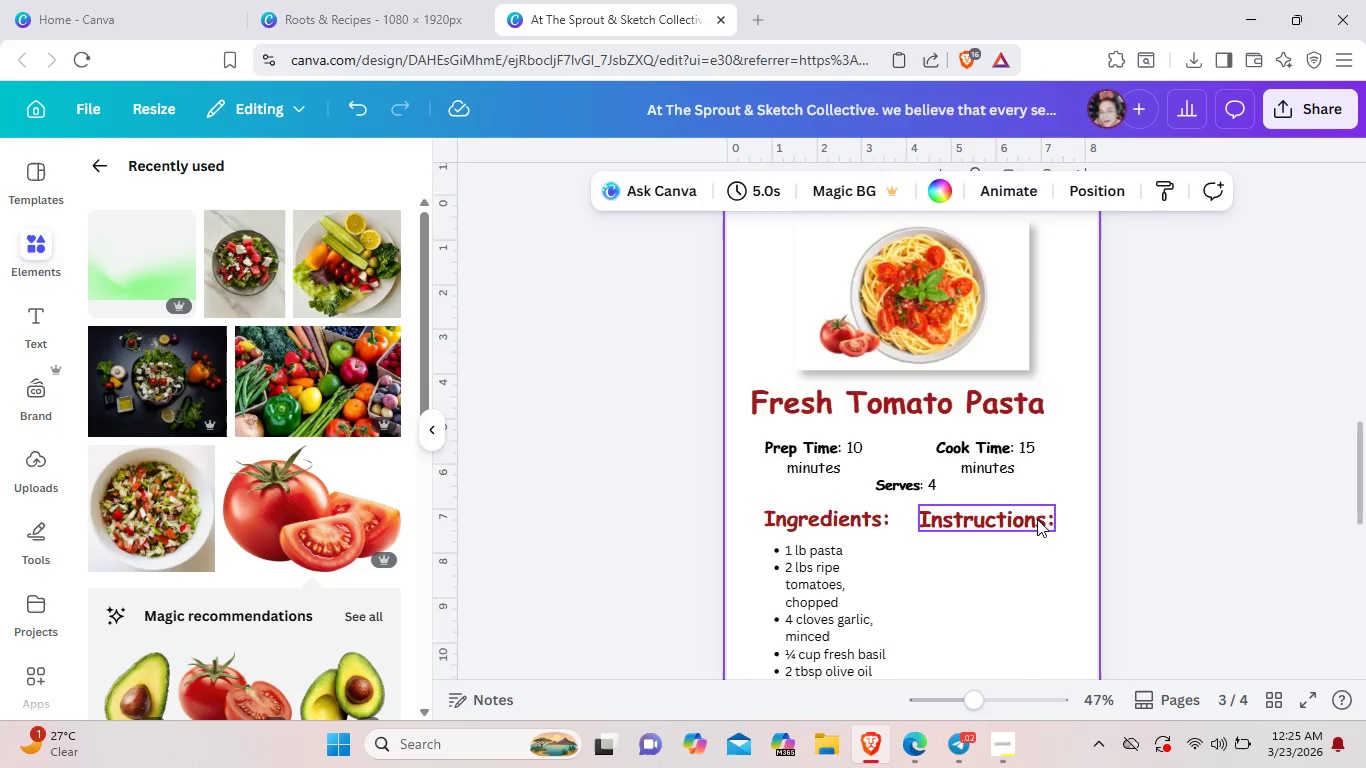 
scroll: coordinate [1037, 519], scroll_direction: down, amount: 2.0
 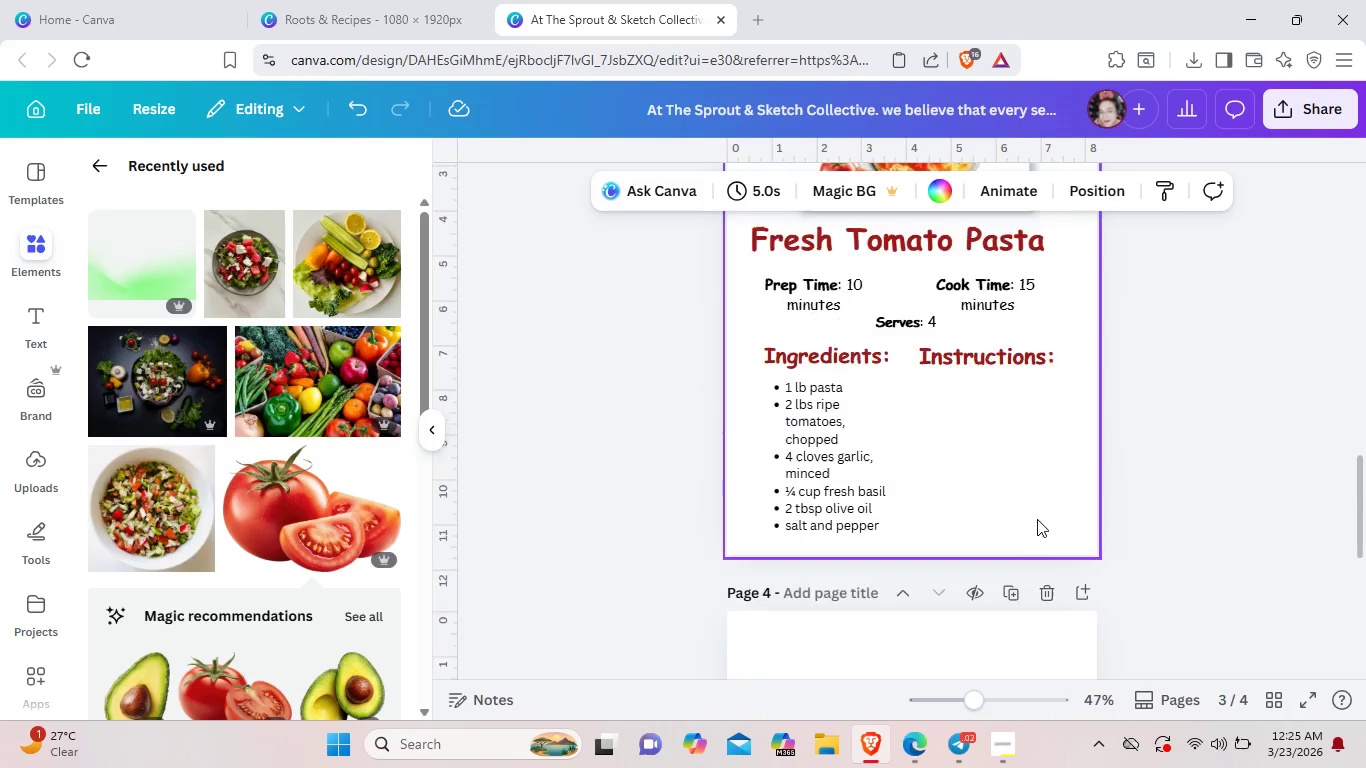 
scroll: coordinate [1037, 519], scroll_direction: up, amount: 2.0
 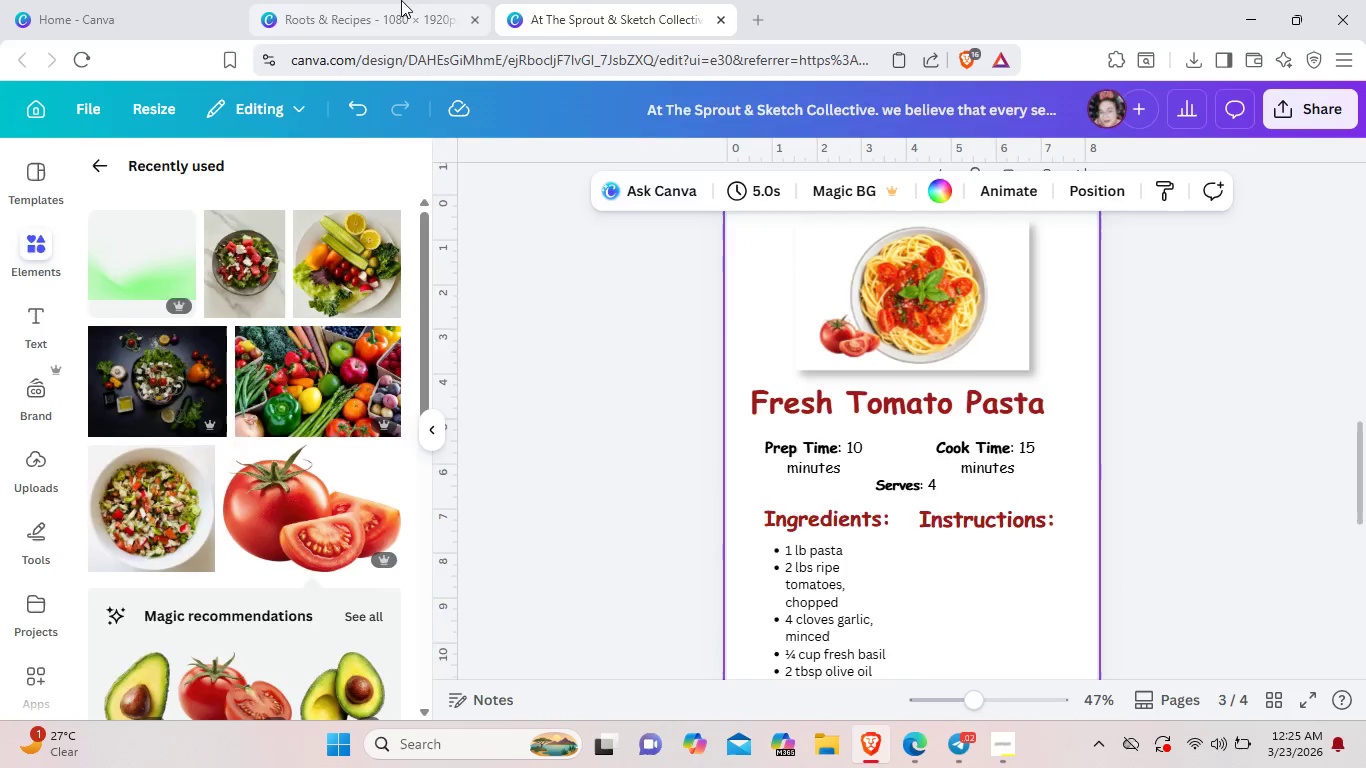 
left_click([401, 0])
 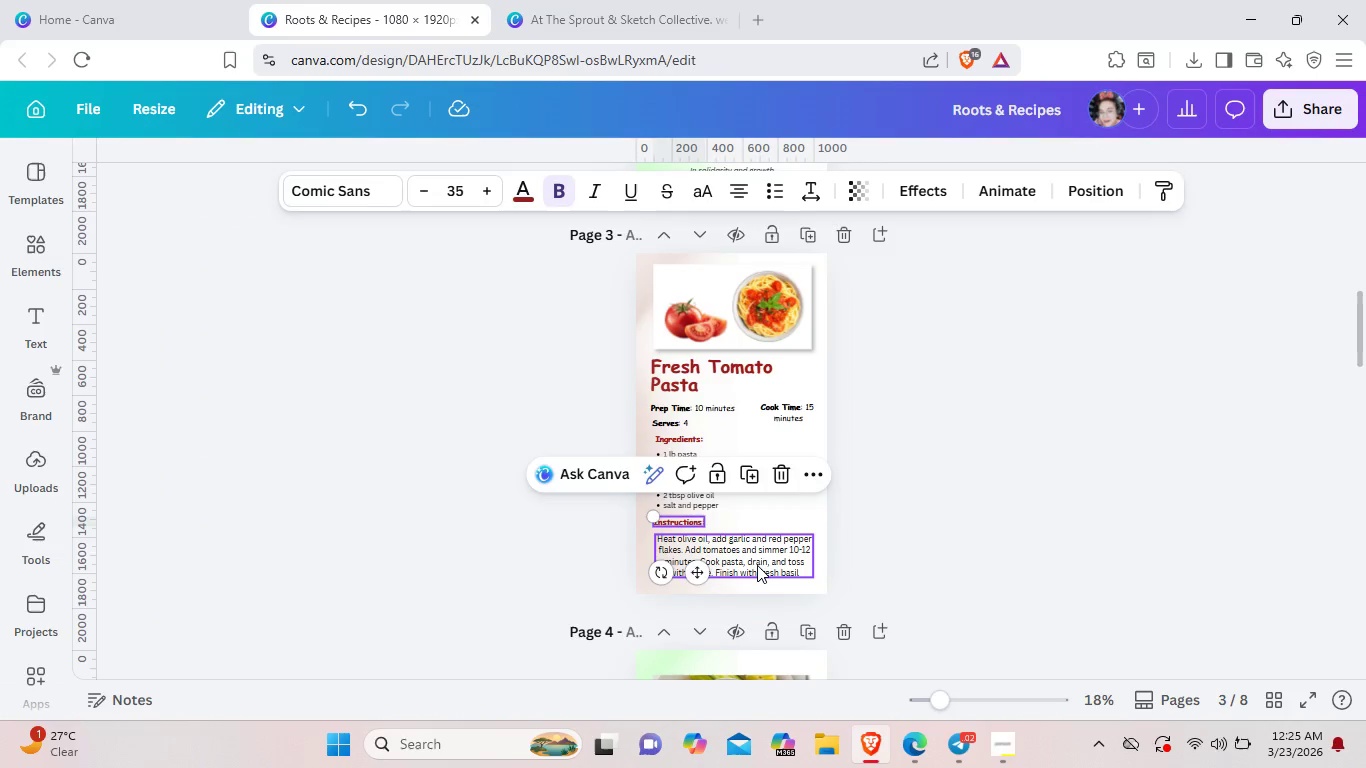 
left_click([758, 565])
 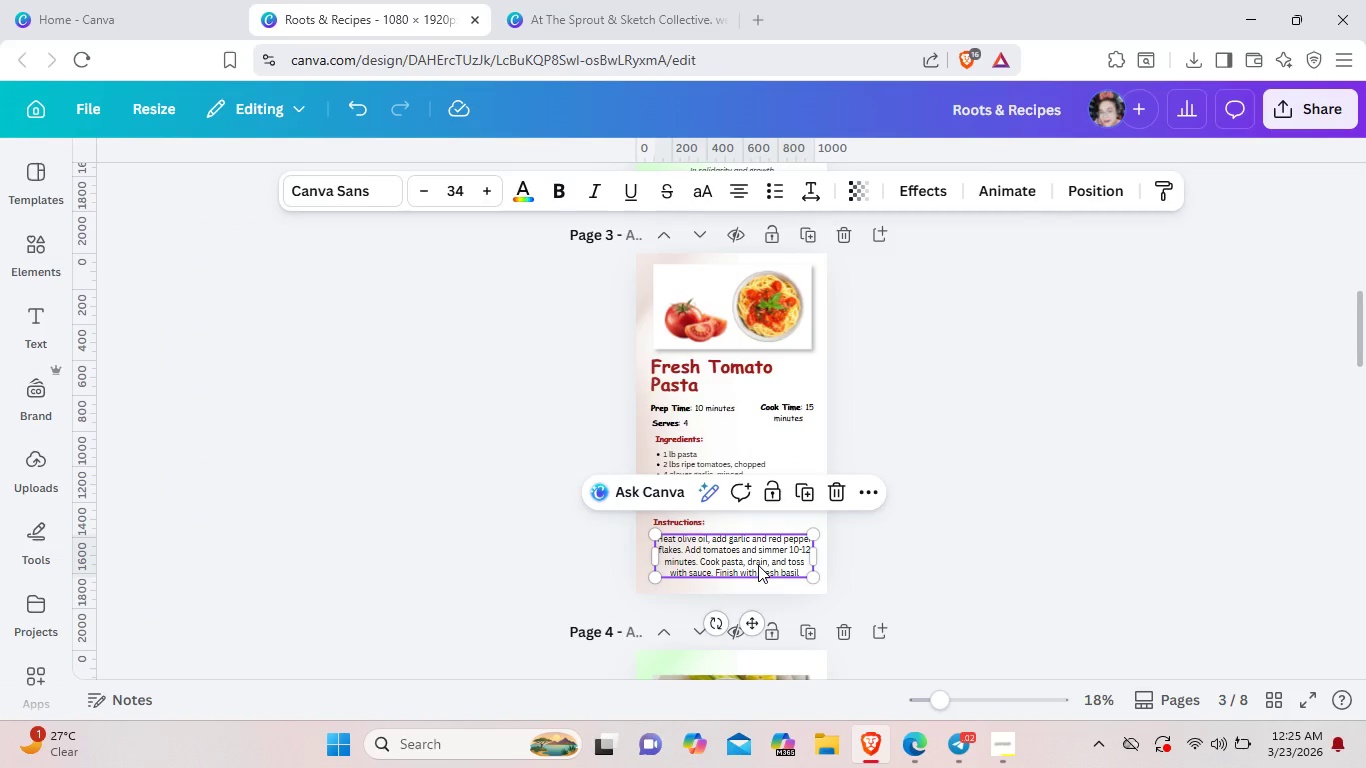 
key(Control+C)
 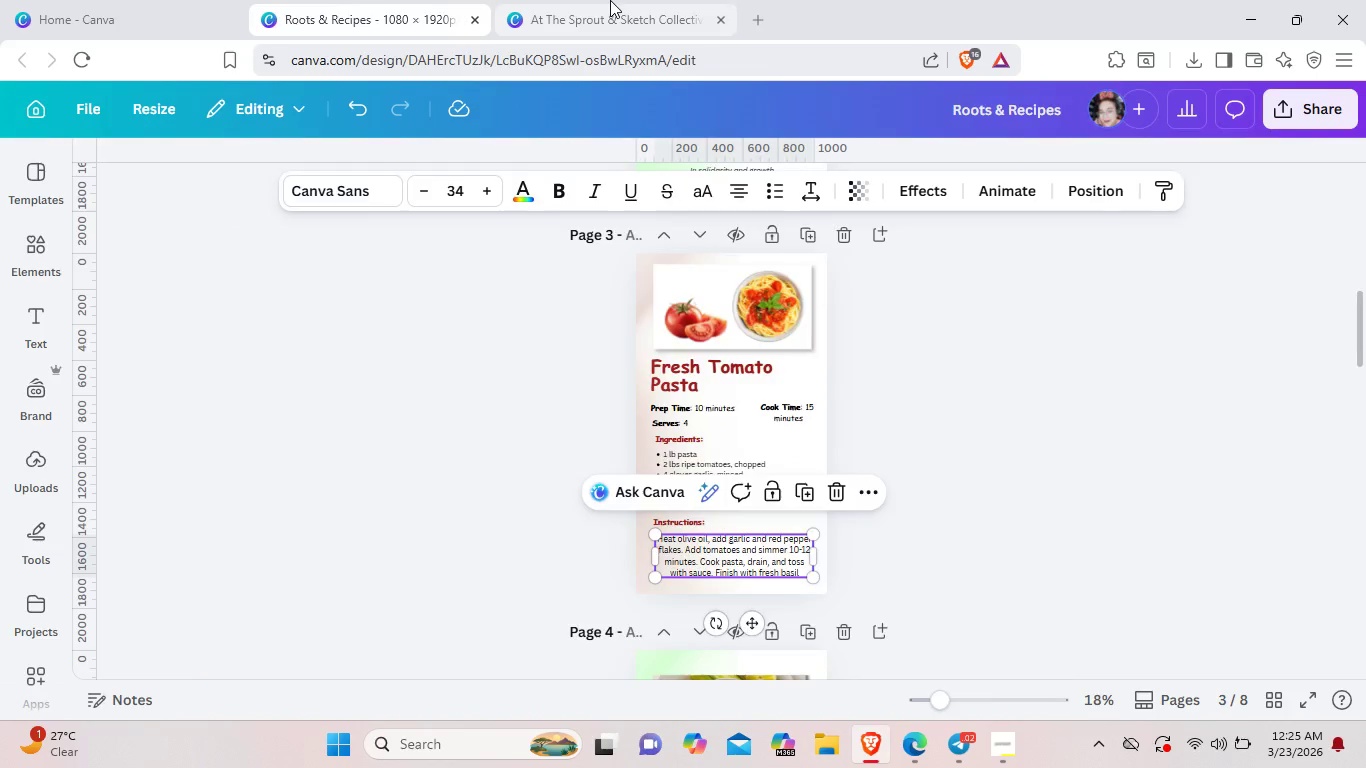 
left_click([610, 0])
 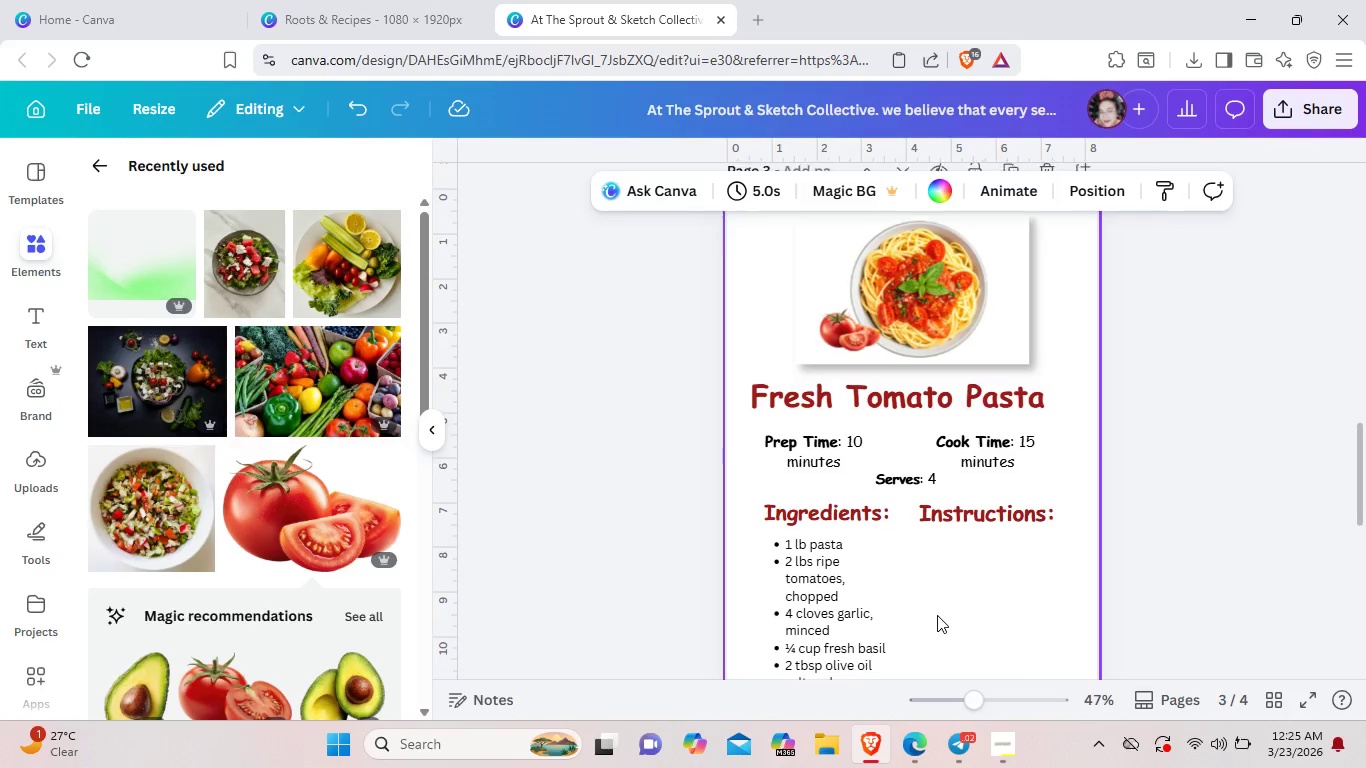 
scroll: coordinate [937, 615], scroll_direction: down, amount: 1.0
 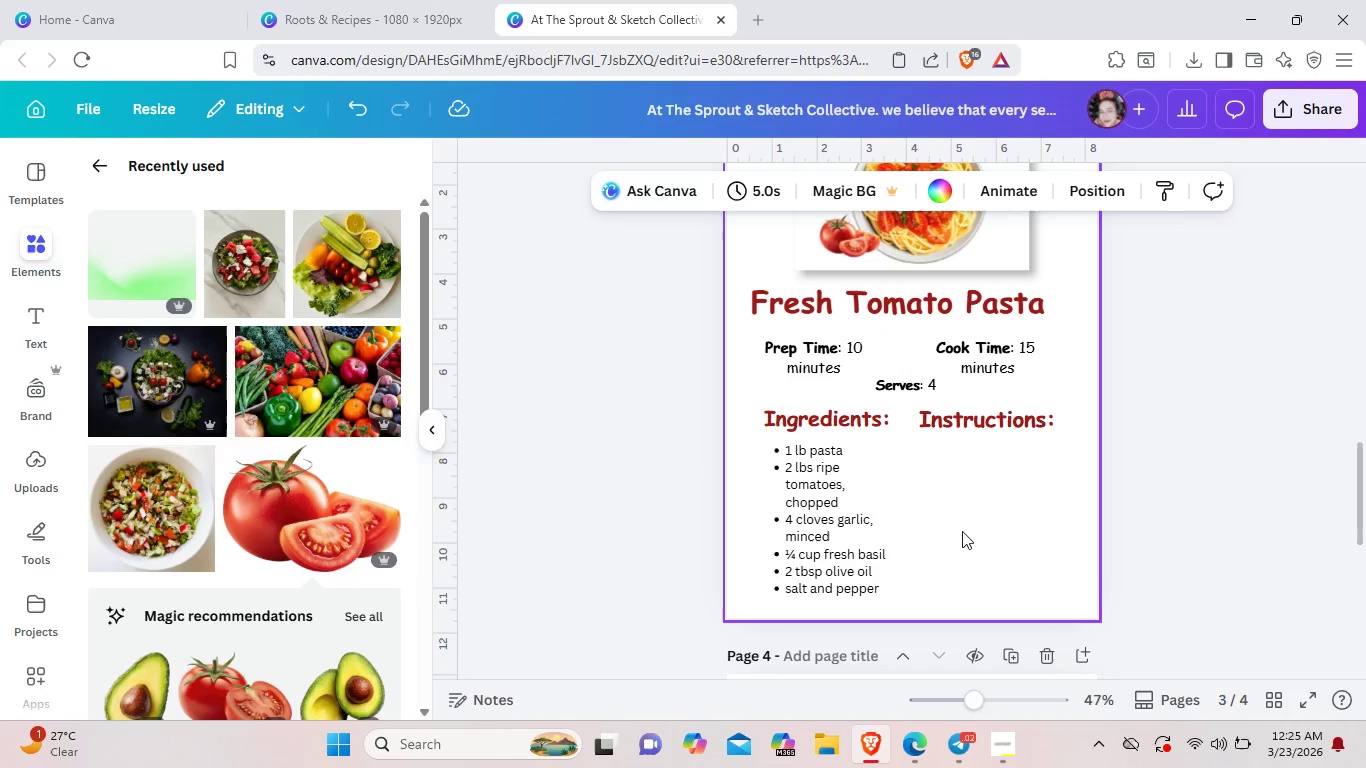 
key(Control+V)
 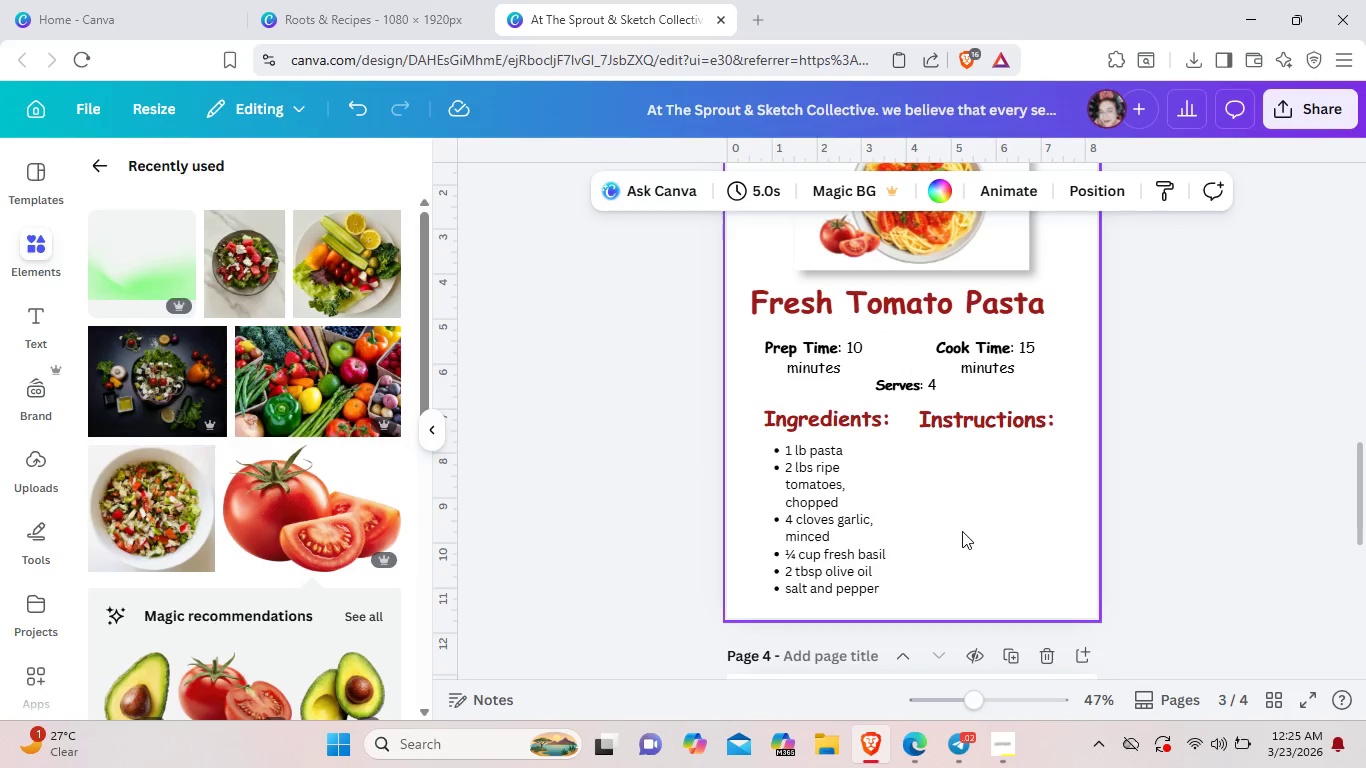 
left_click([962, 531])
 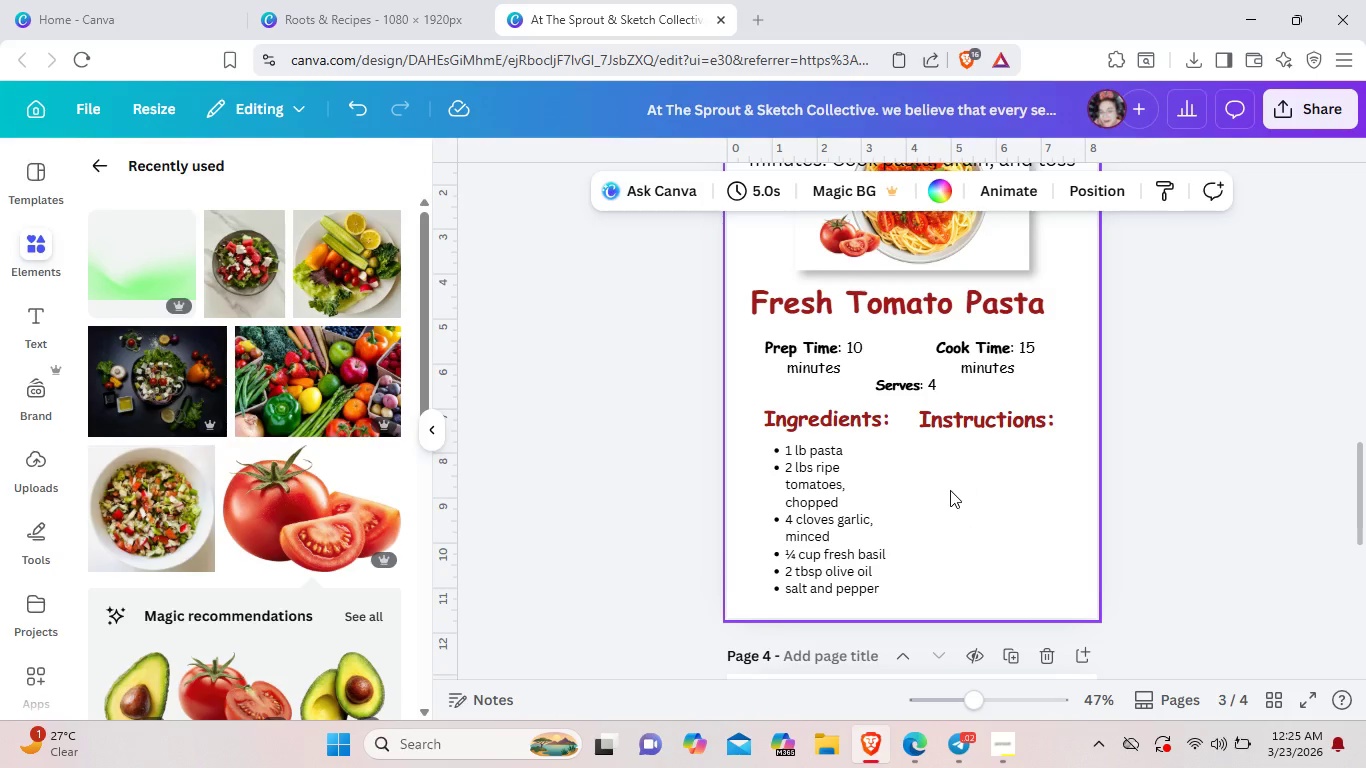 
scroll: coordinate [950, 490], scroll_direction: up, amount: 1.0
 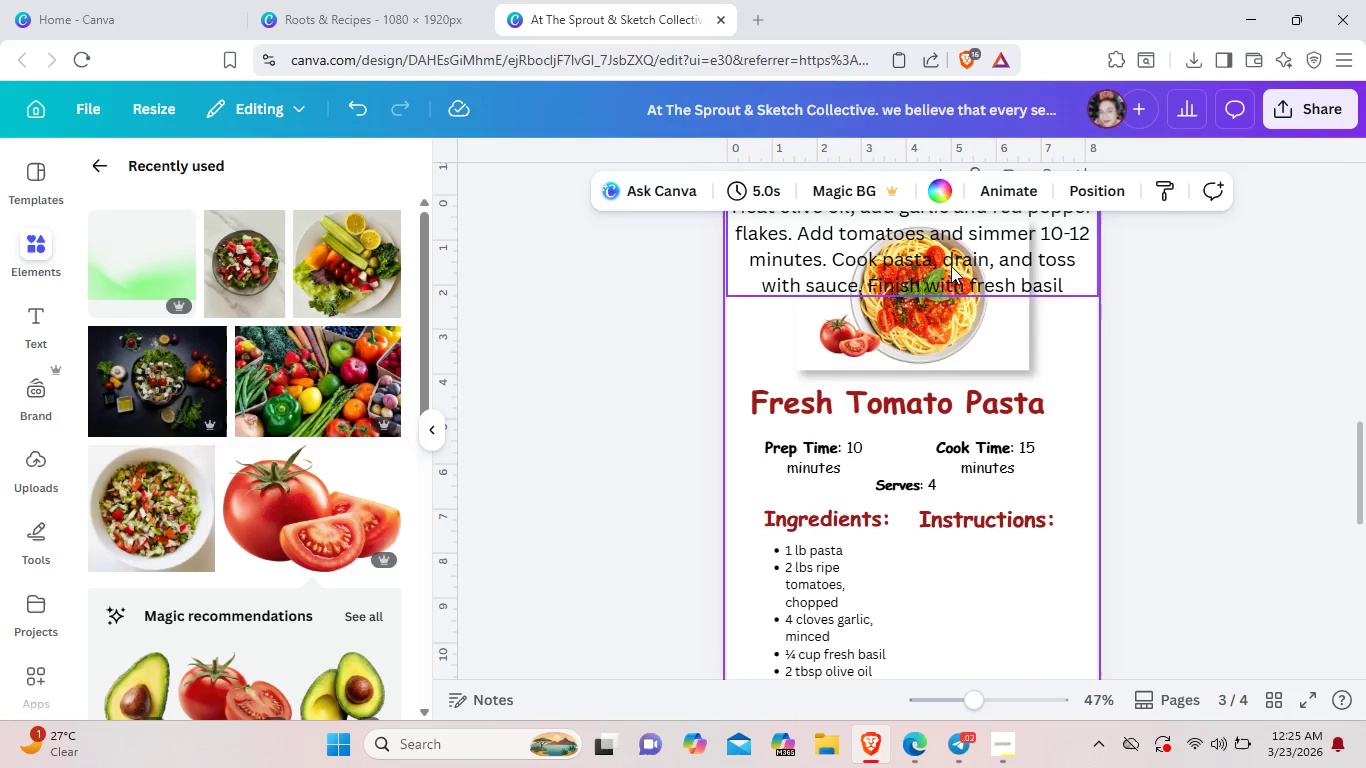 
left_click_drag(start_coordinate=[951, 266], to_coordinate=[945, 566])
 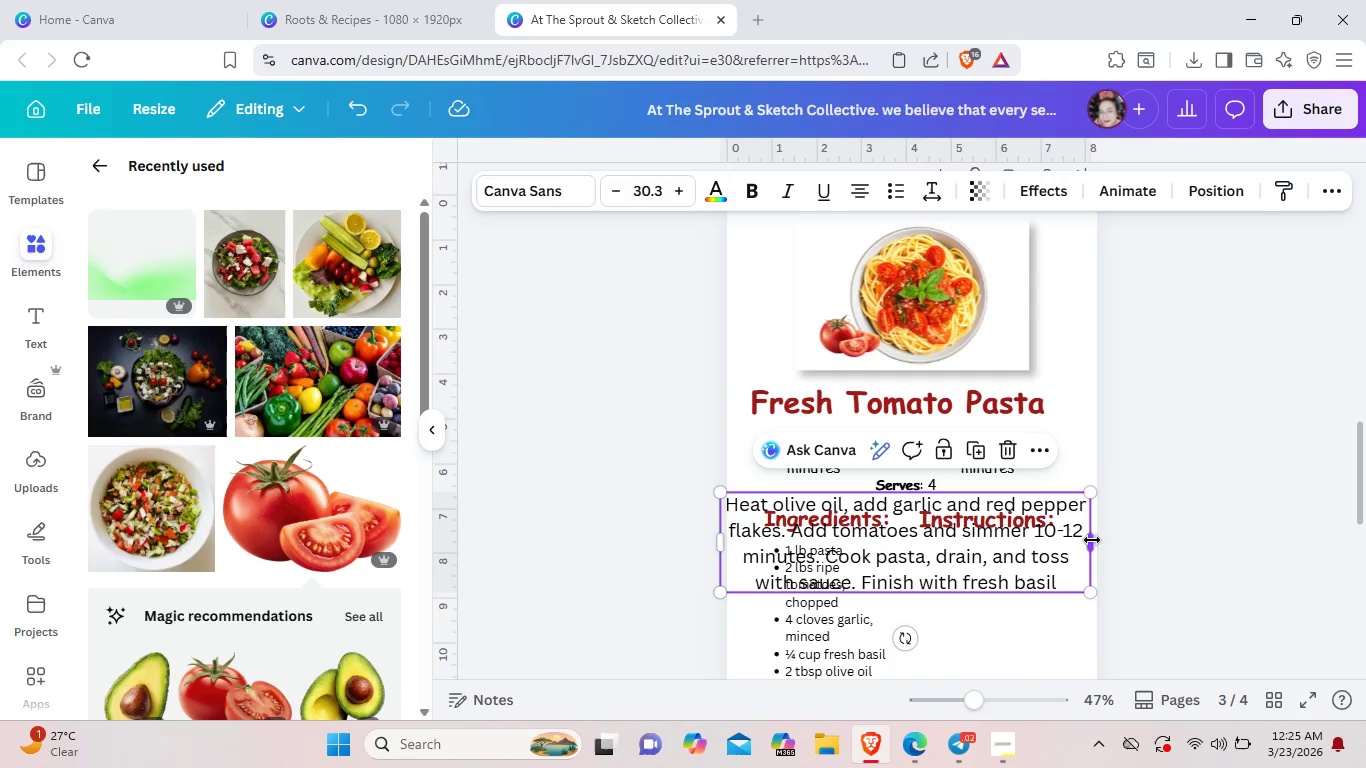 
left_click_drag(start_coordinate=[1092, 540], to_coordinate=[901, 530])
 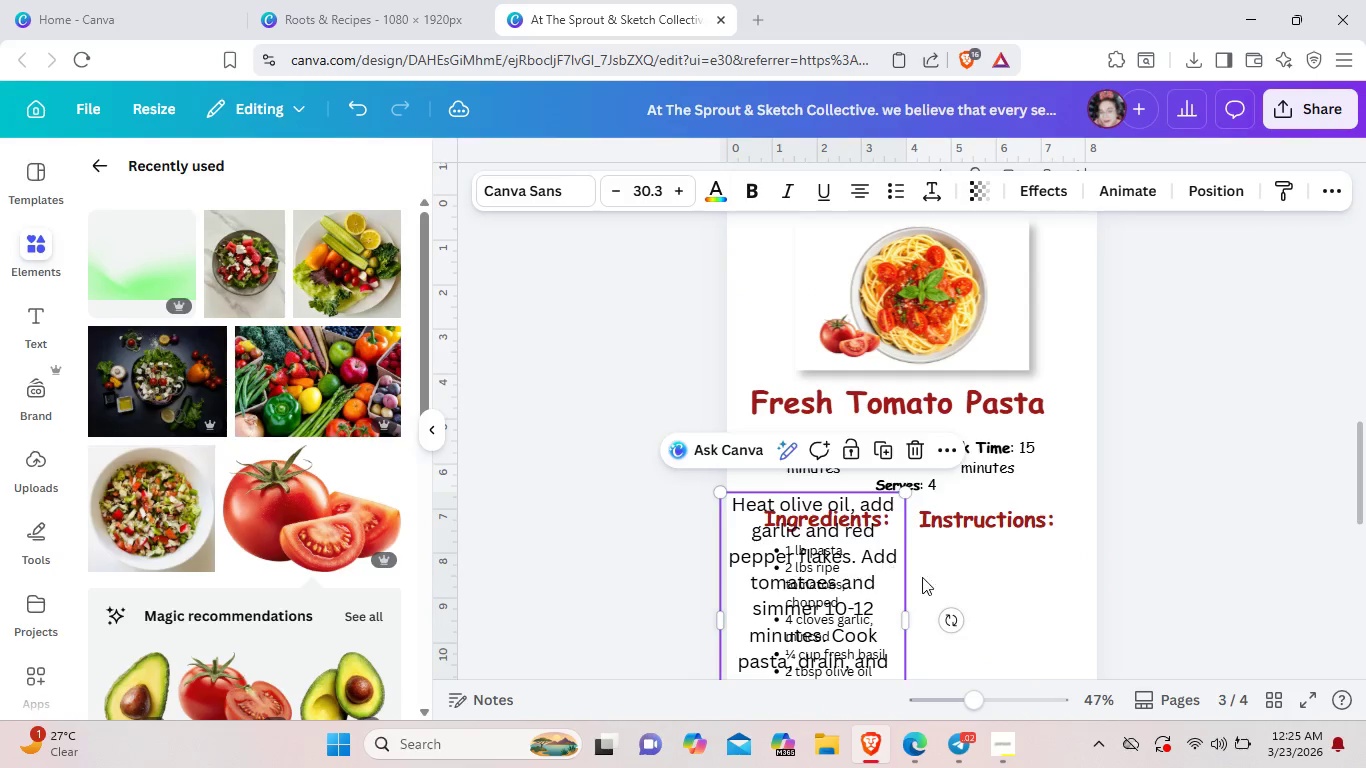 
left_click_drag(start_coordinate=[868, 542], to_coordinate=[1047, 583])
 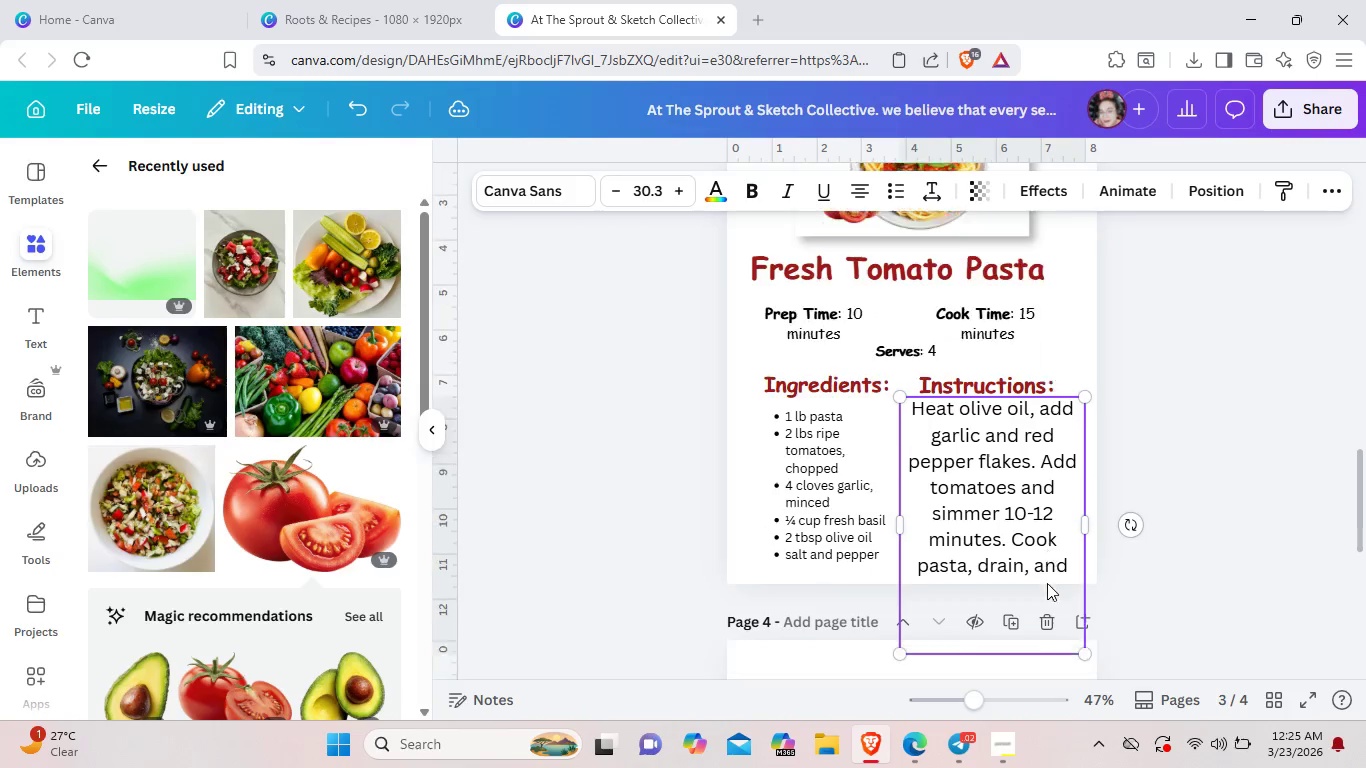 
scroll: coordinate [1047, 583], scroll_direction: down, amount: 1.0
 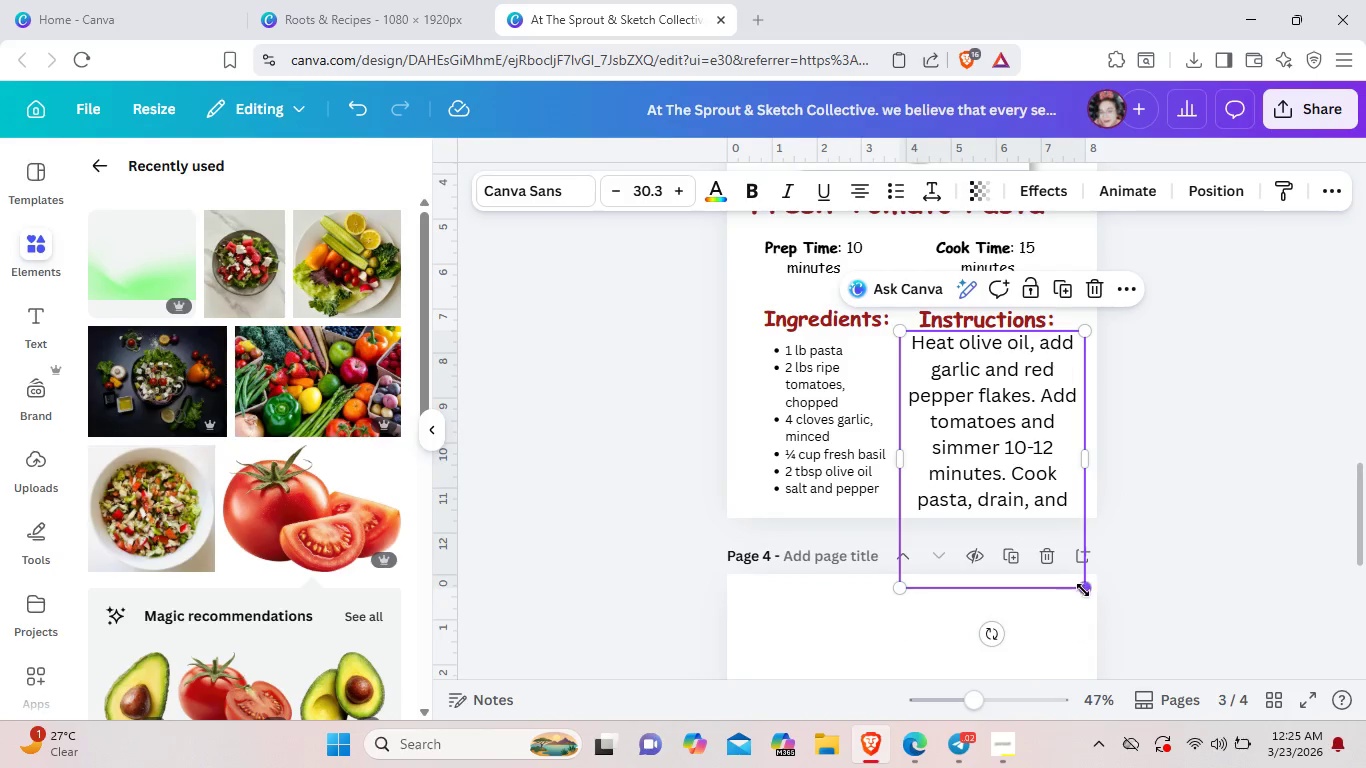 
left_click_drag(start_coordinate=[1084, 590], to_coordinate=[1040, 487])
 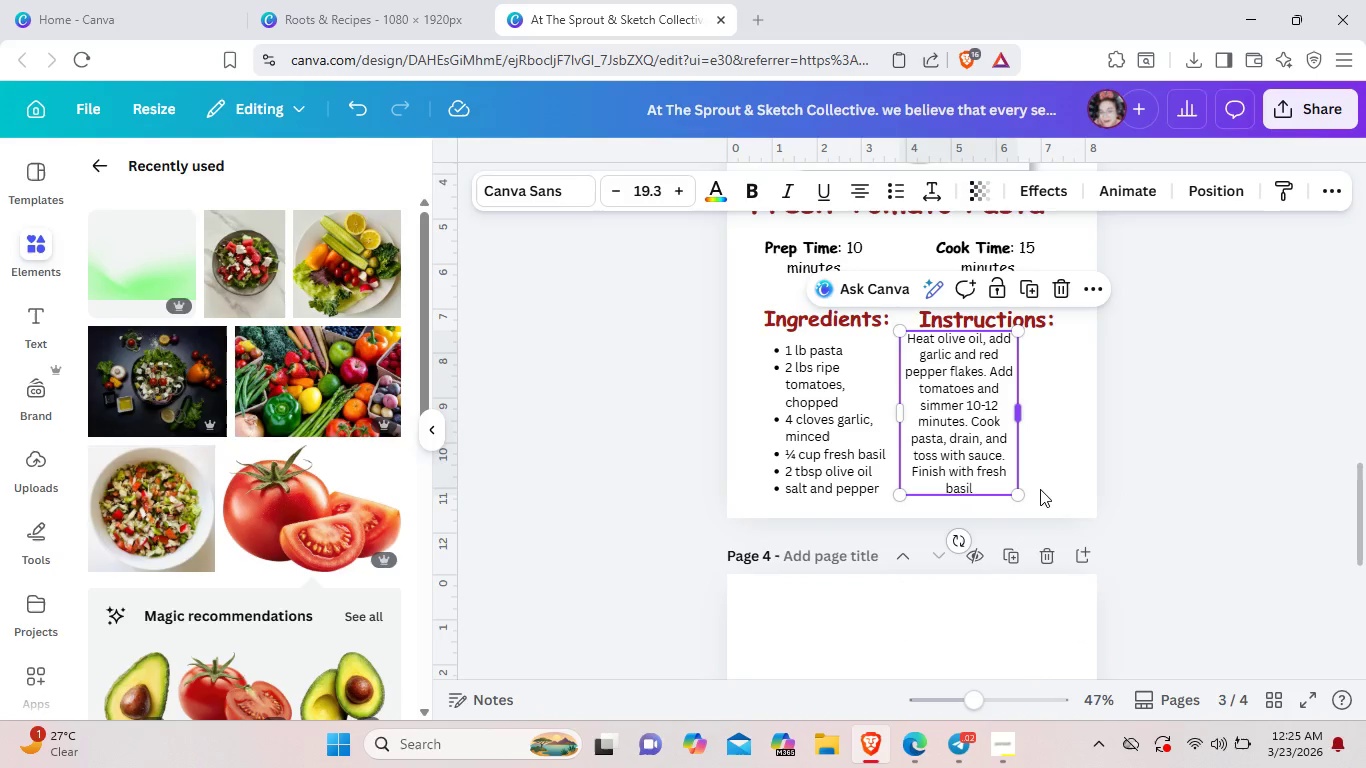 
left_click_drag(start_coordinate=[1029, 478], to_coordinate=[1052, 491])
 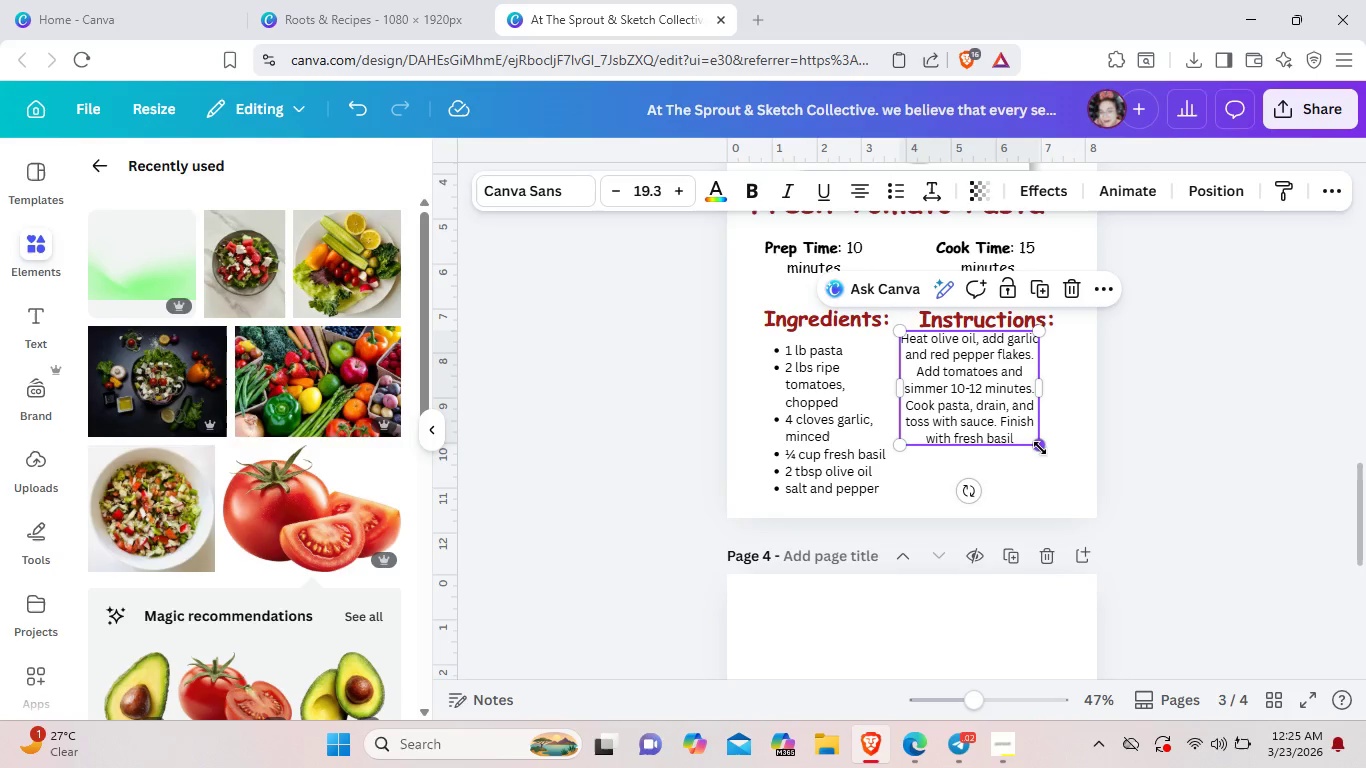 
left_click_drag(start_coordinate=[1040, 448], to_coordinate=[1075, 478])
 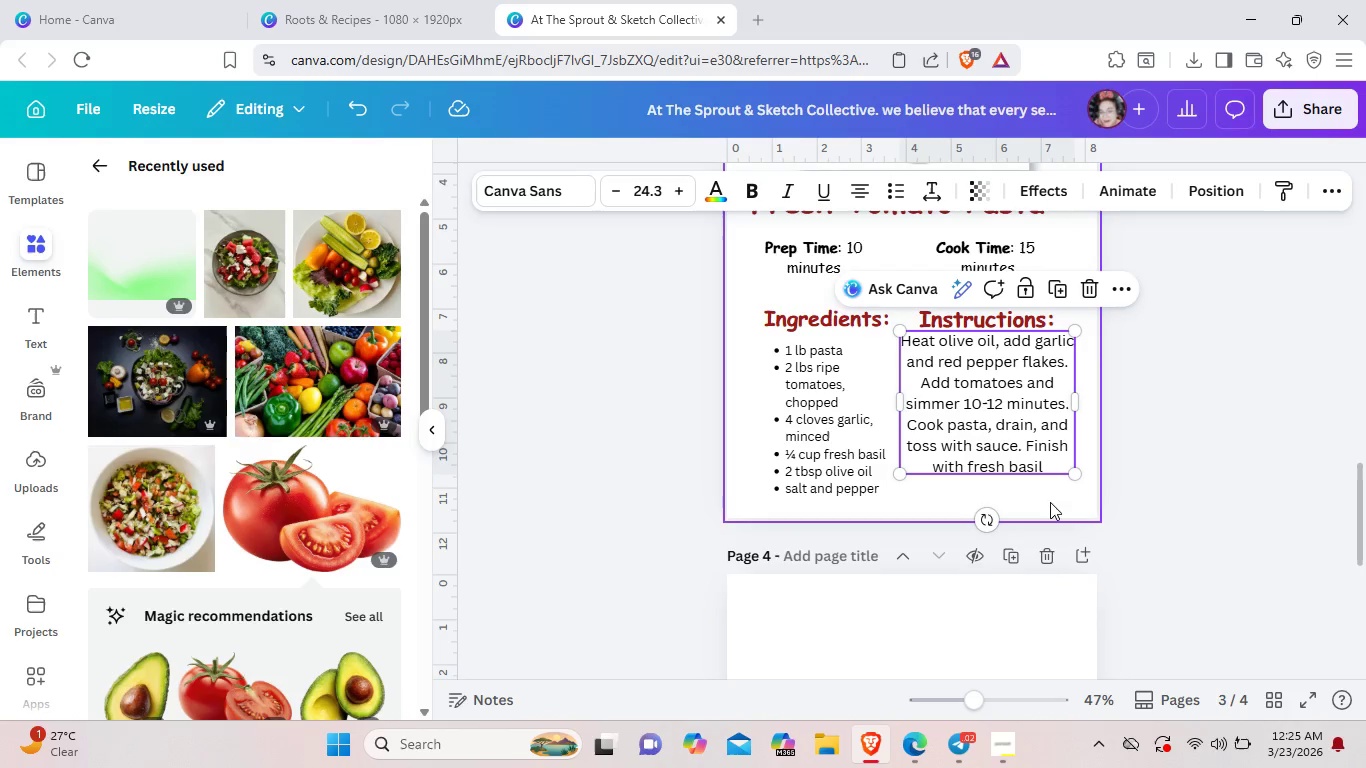 
left_click([1050, 502])
 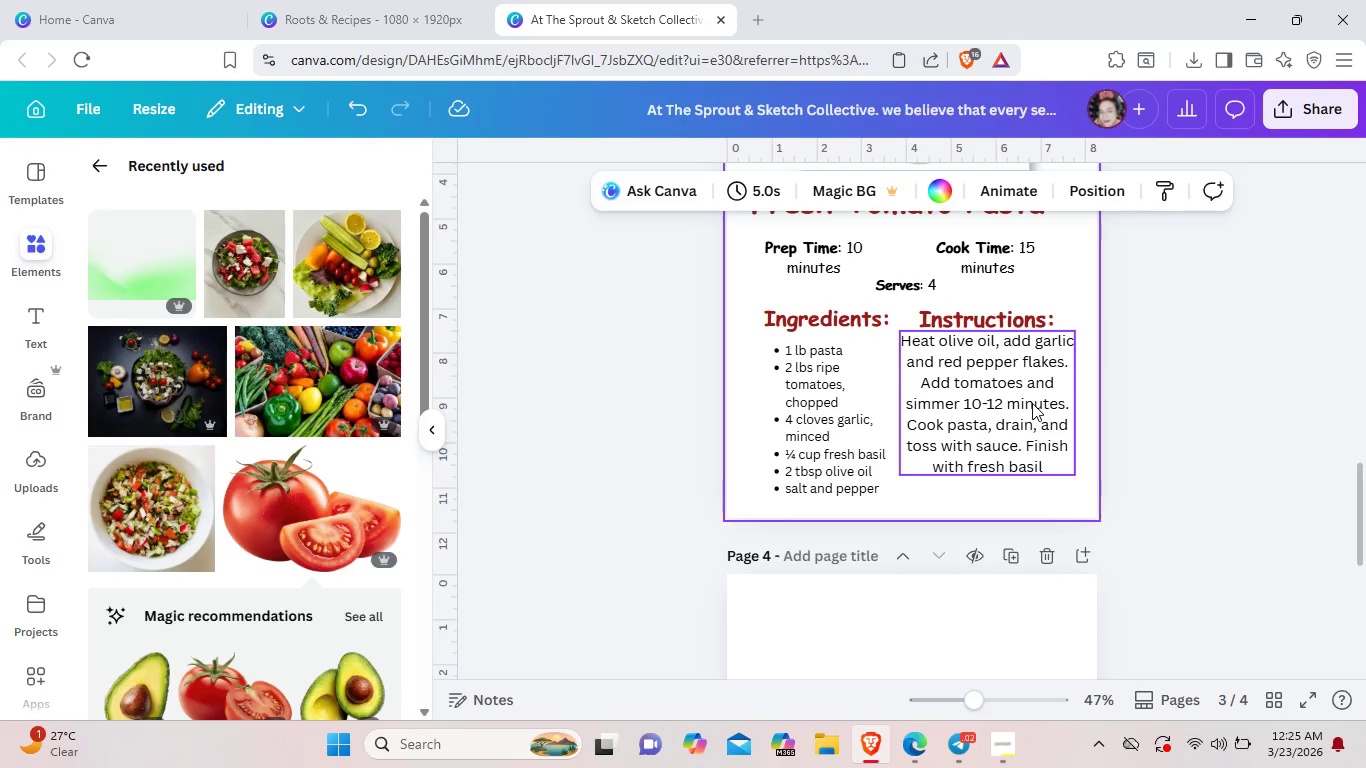 
left_click_drag(start_coordinate=[1032, 403], to_coordinate=[1033, 415])
 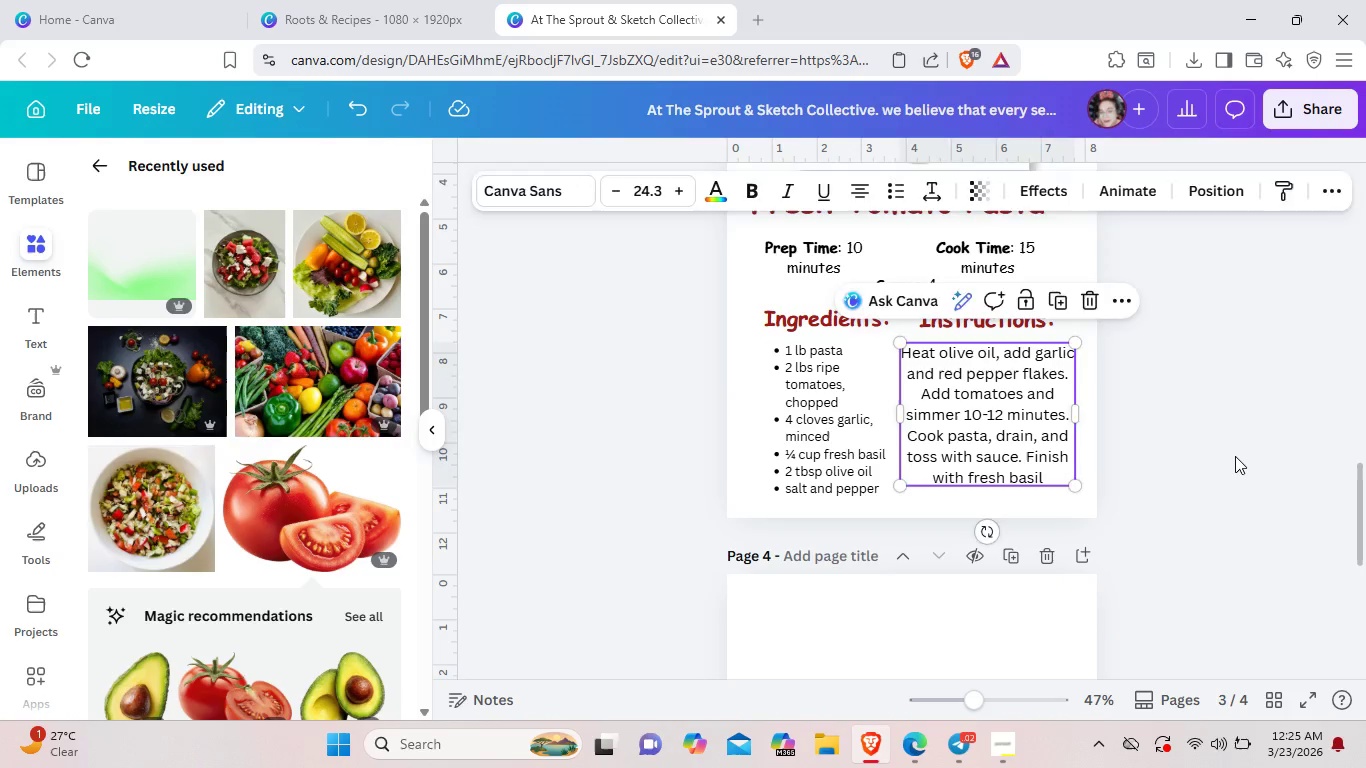 
left_click([1235, 456])
 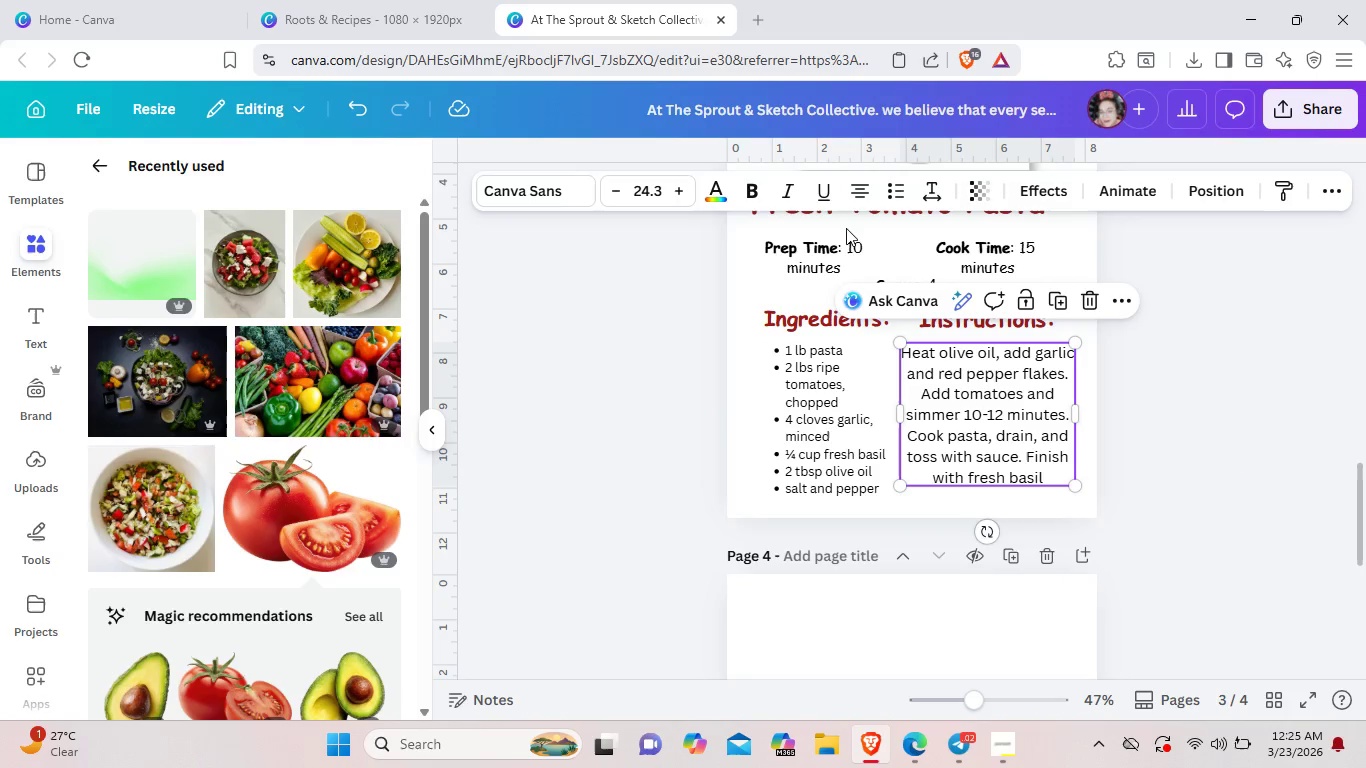 
left_click([854, 193])
 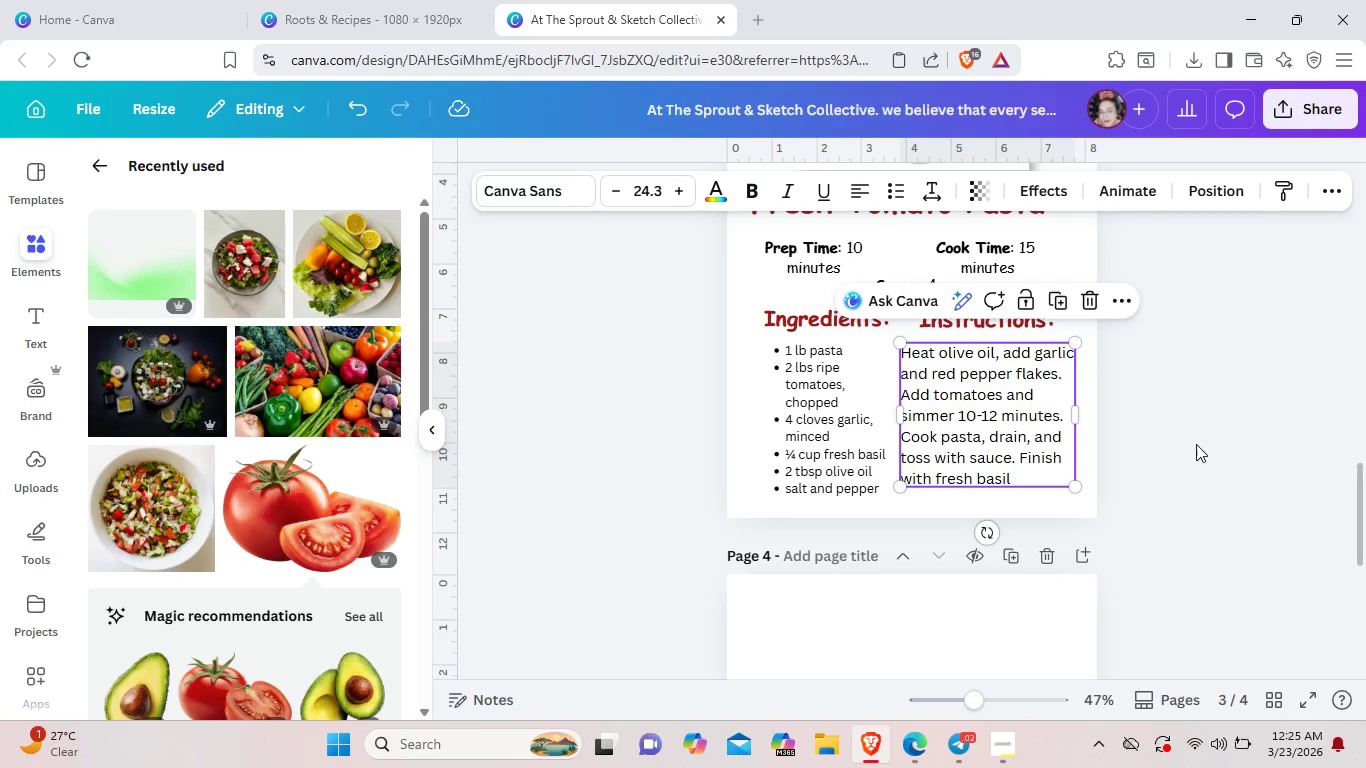 
left_click([1196, 444])
 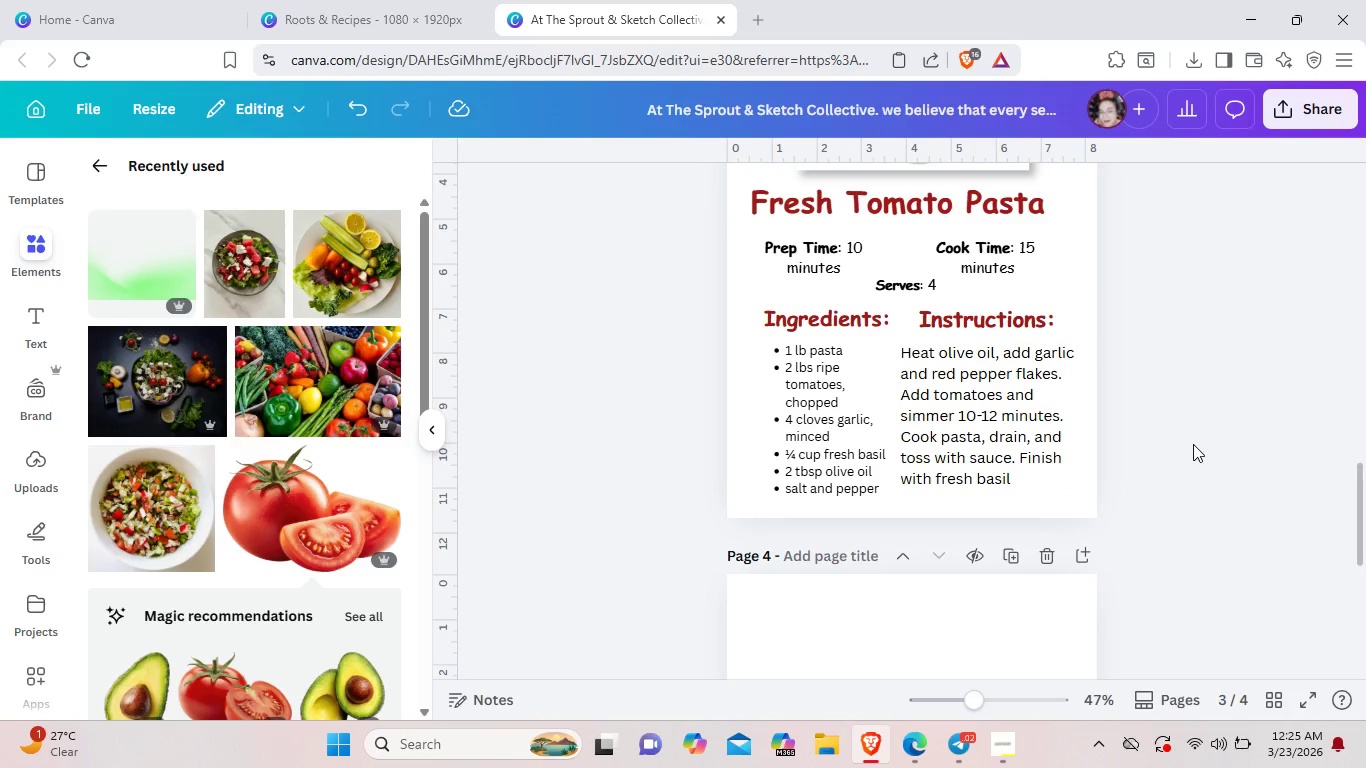 
left_click_drag(start_coordinate=[996, 412], to_coordinate=[1004, 412])
 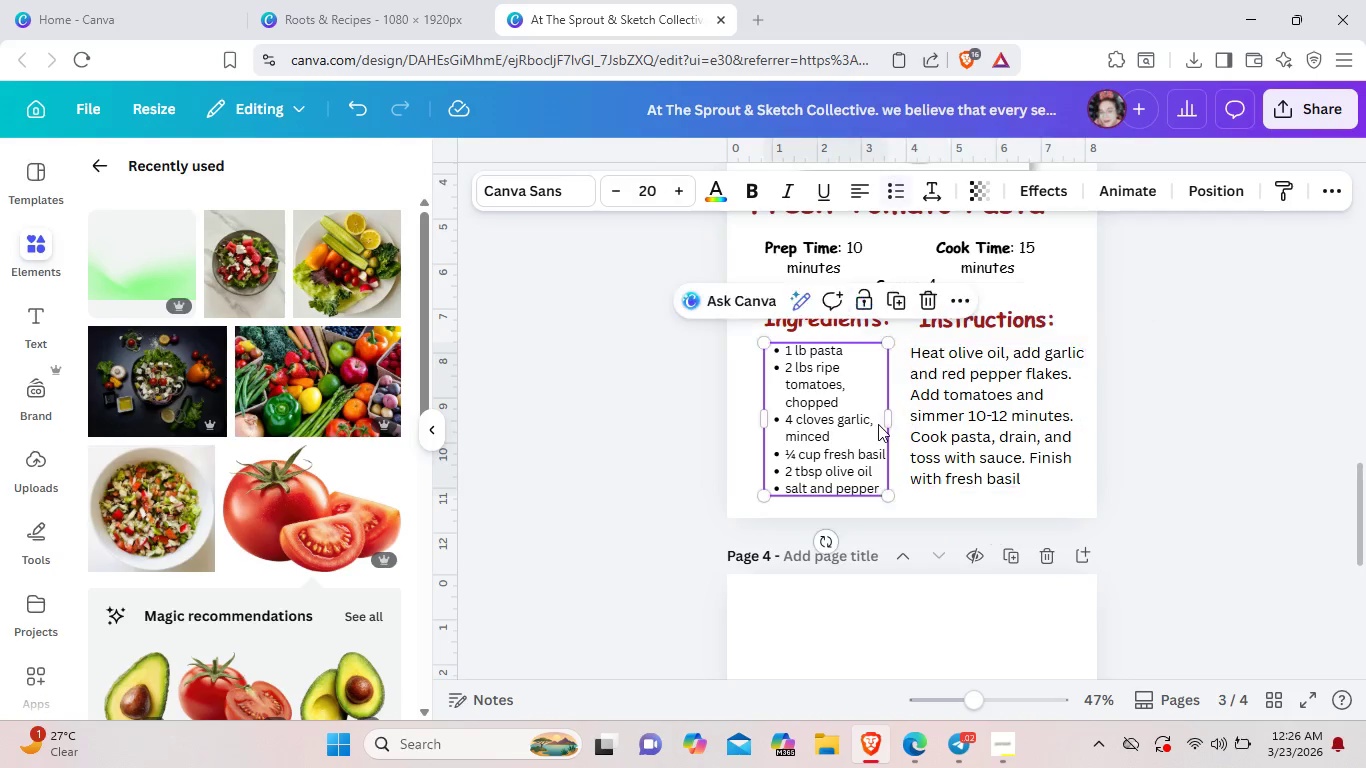 
left_click_drag(start_coordinate=[878, 424], to_coordinate=[871, 424])
 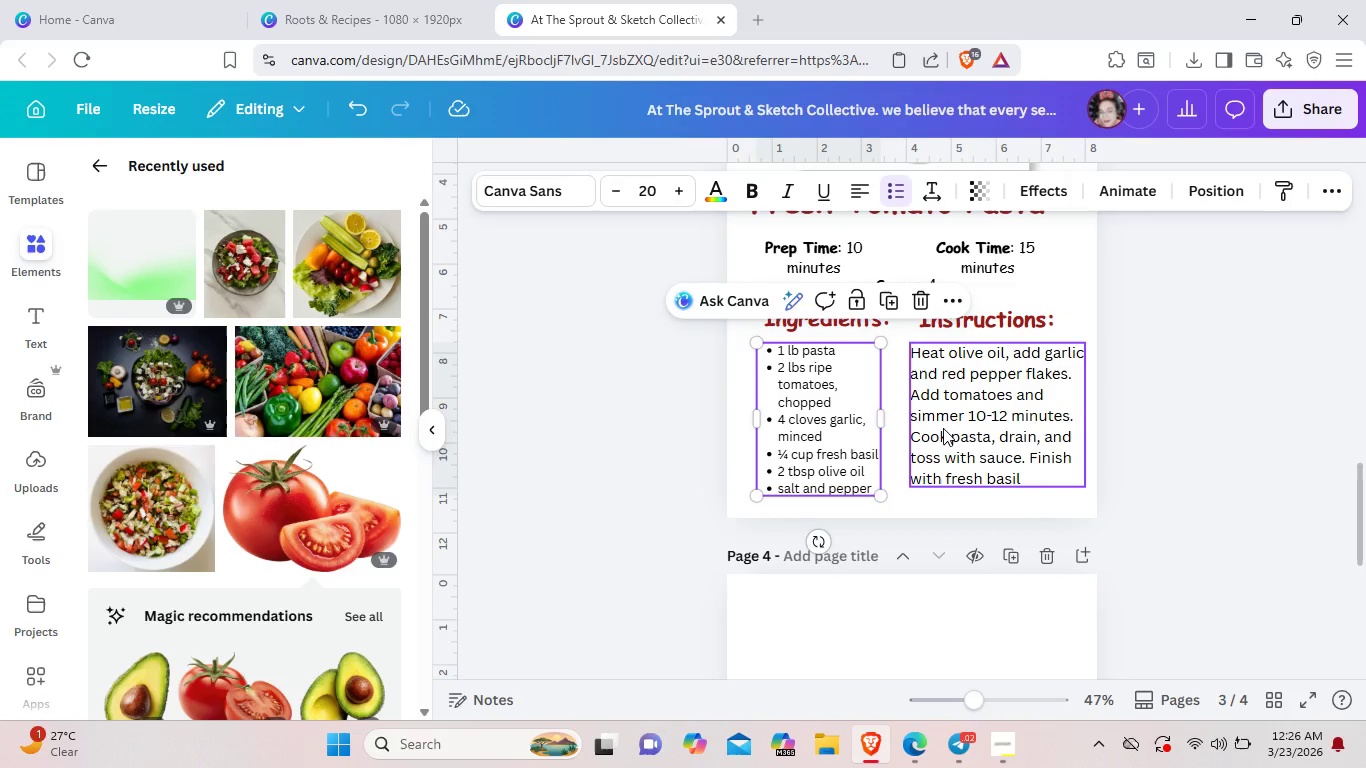 
mouse_move([948, 429])
 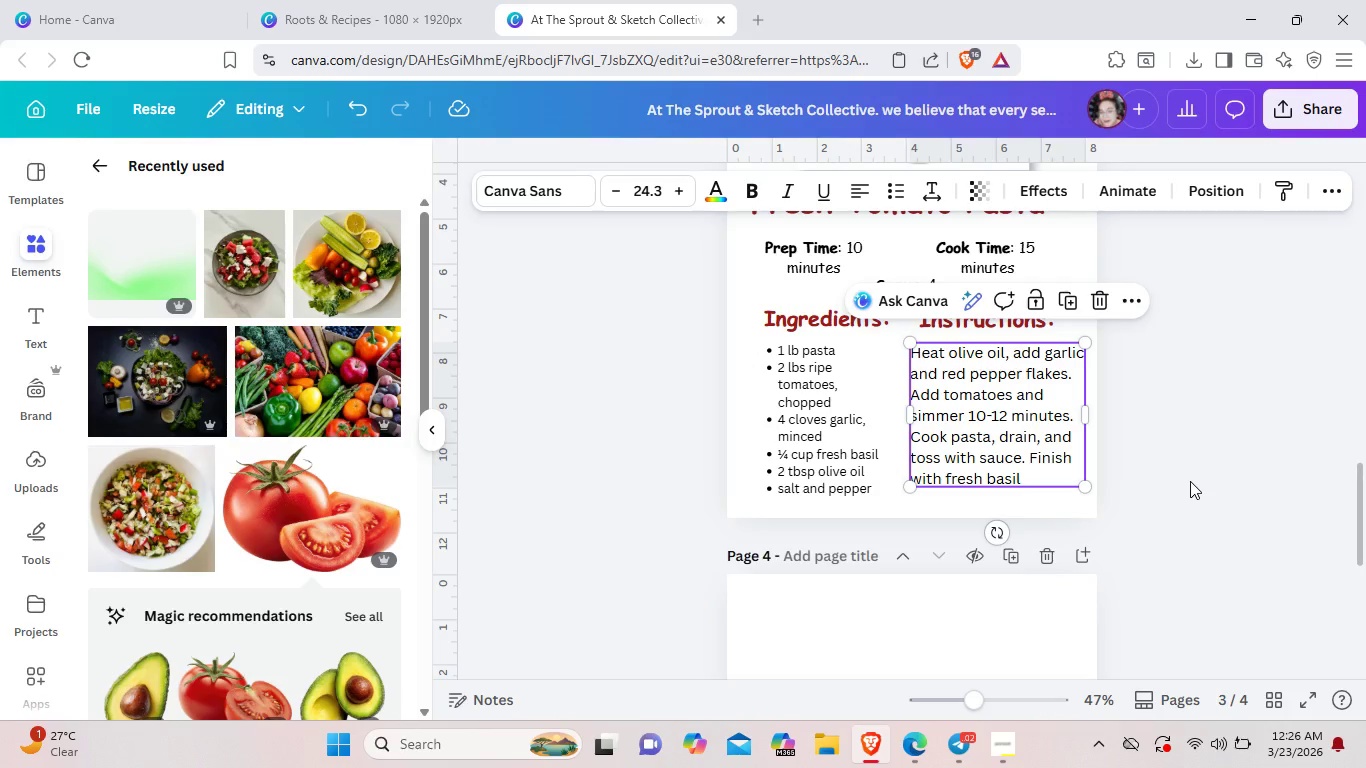 
left_click([1190, 481])
 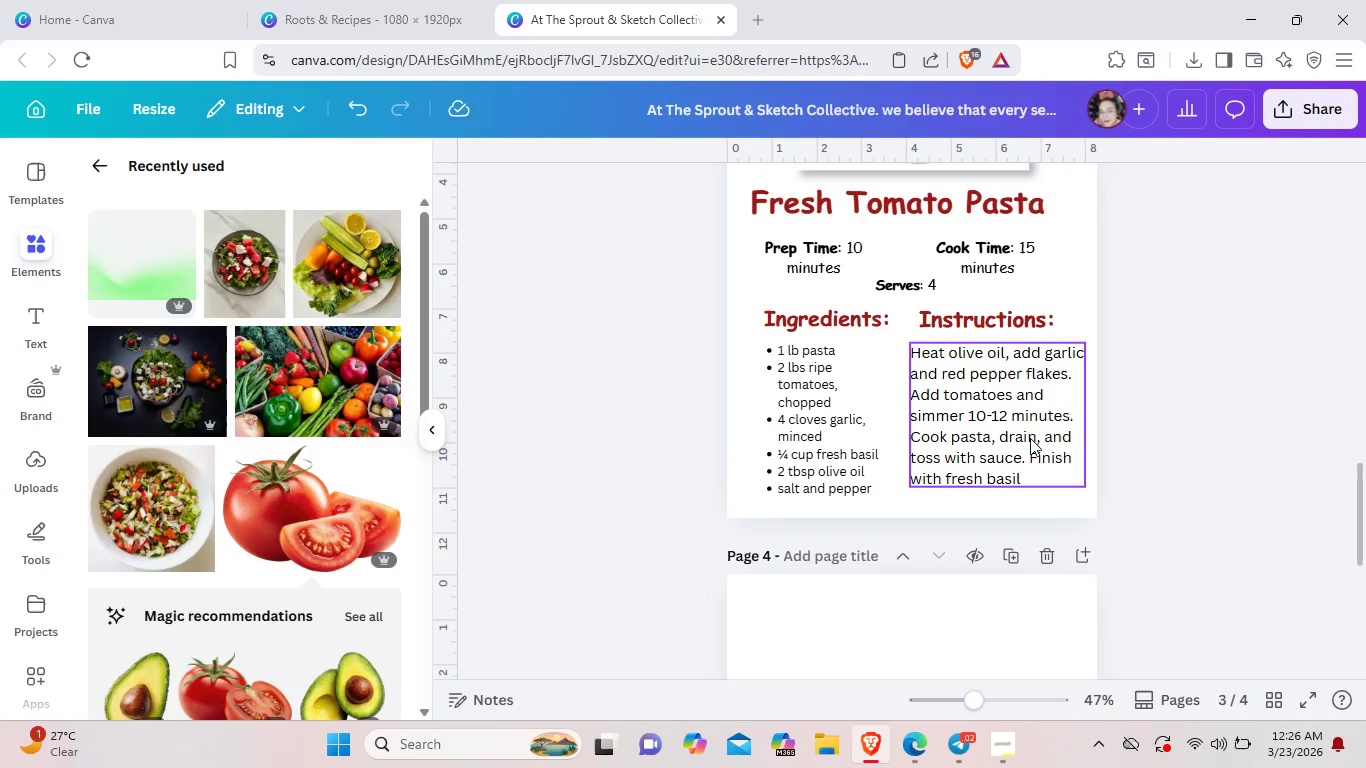 
left_click_drag(start_coordinate=[1028, 438], to_coordinate=[1022, 438])
 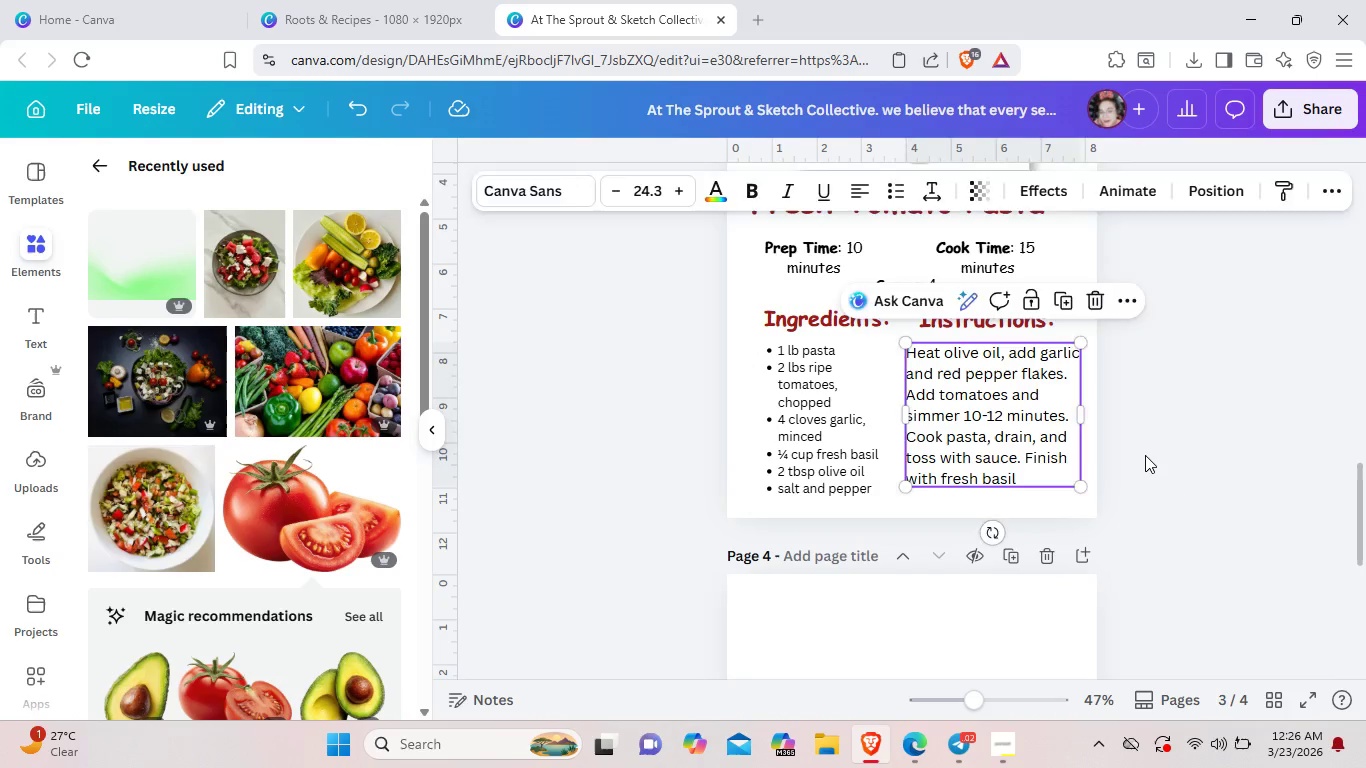 
left_click([1145, 455])
 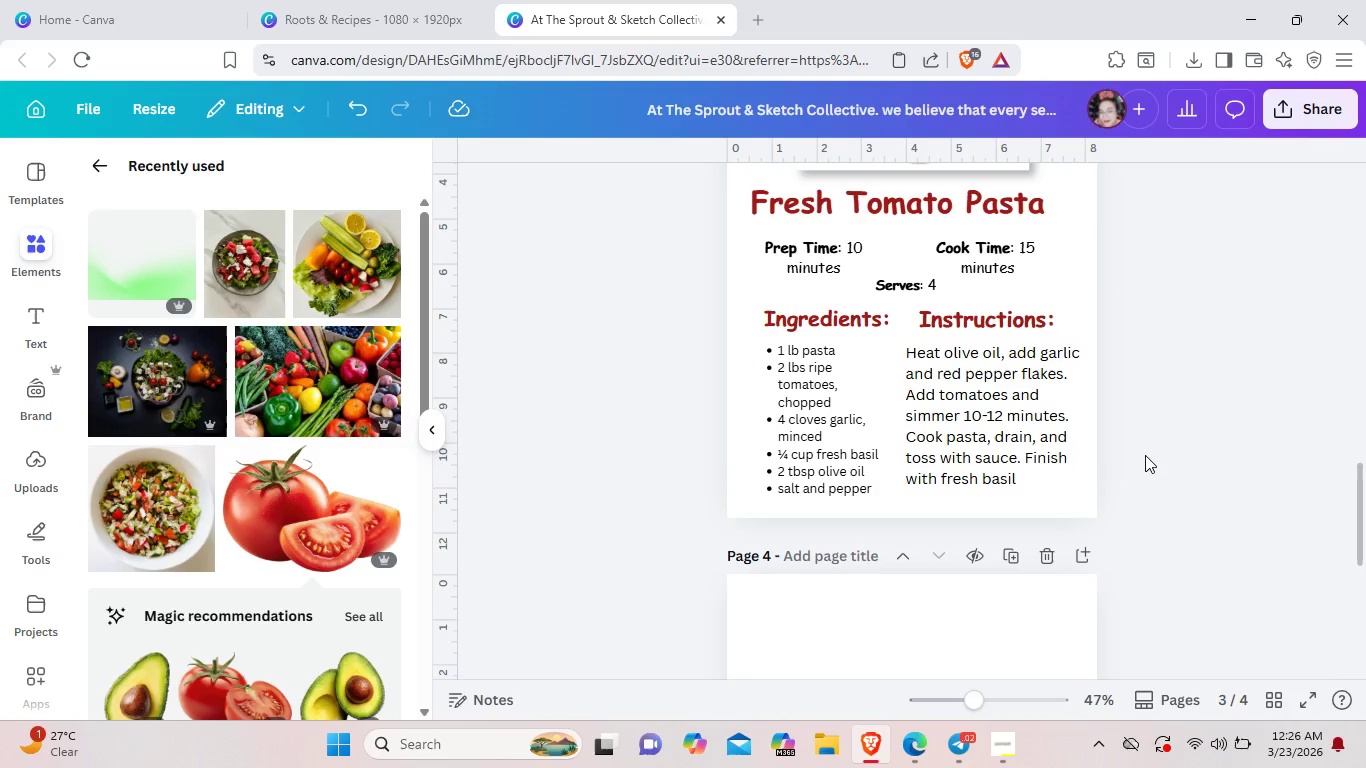 
scroll: coordinate [1145, 455], scroll_direction: up, amount: 1.0
 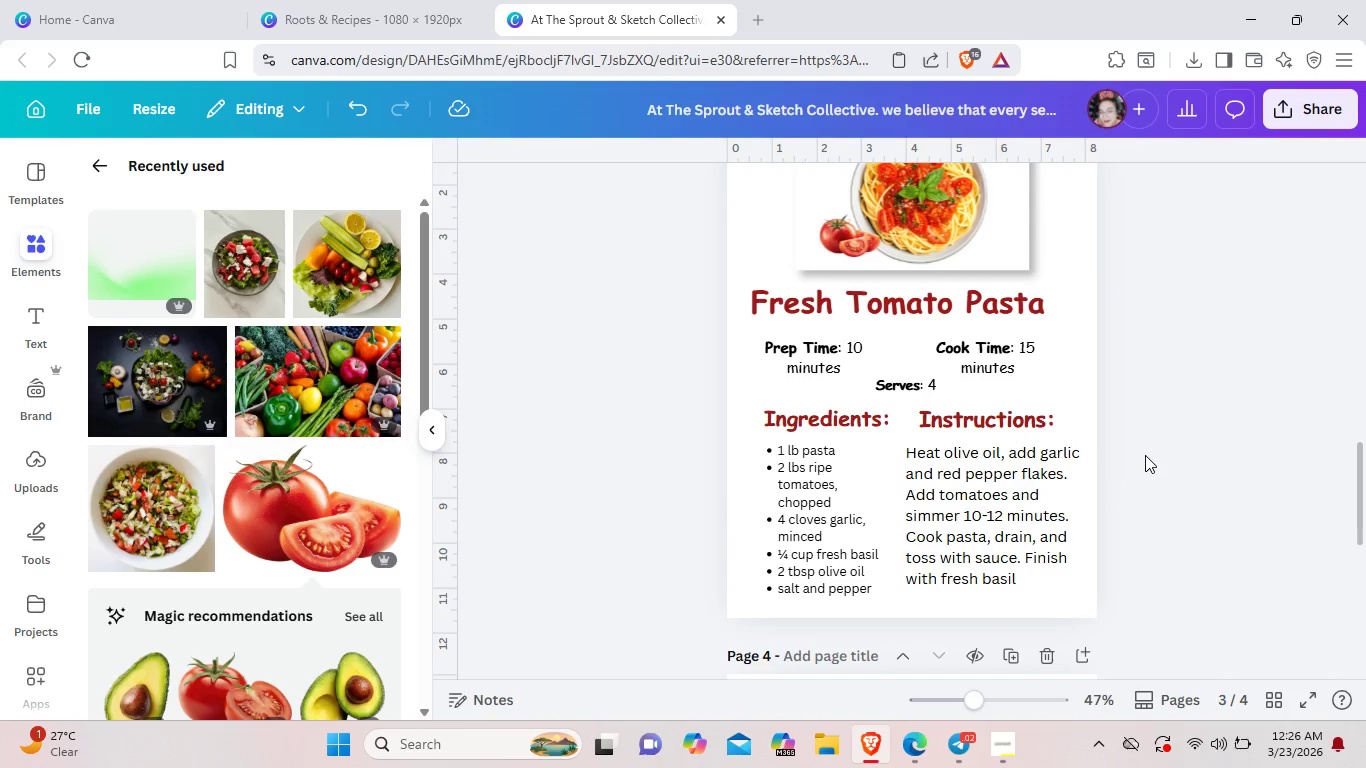 
scroll: coordinate [1145, 455], scroll_direction: down, amount: 2.0
 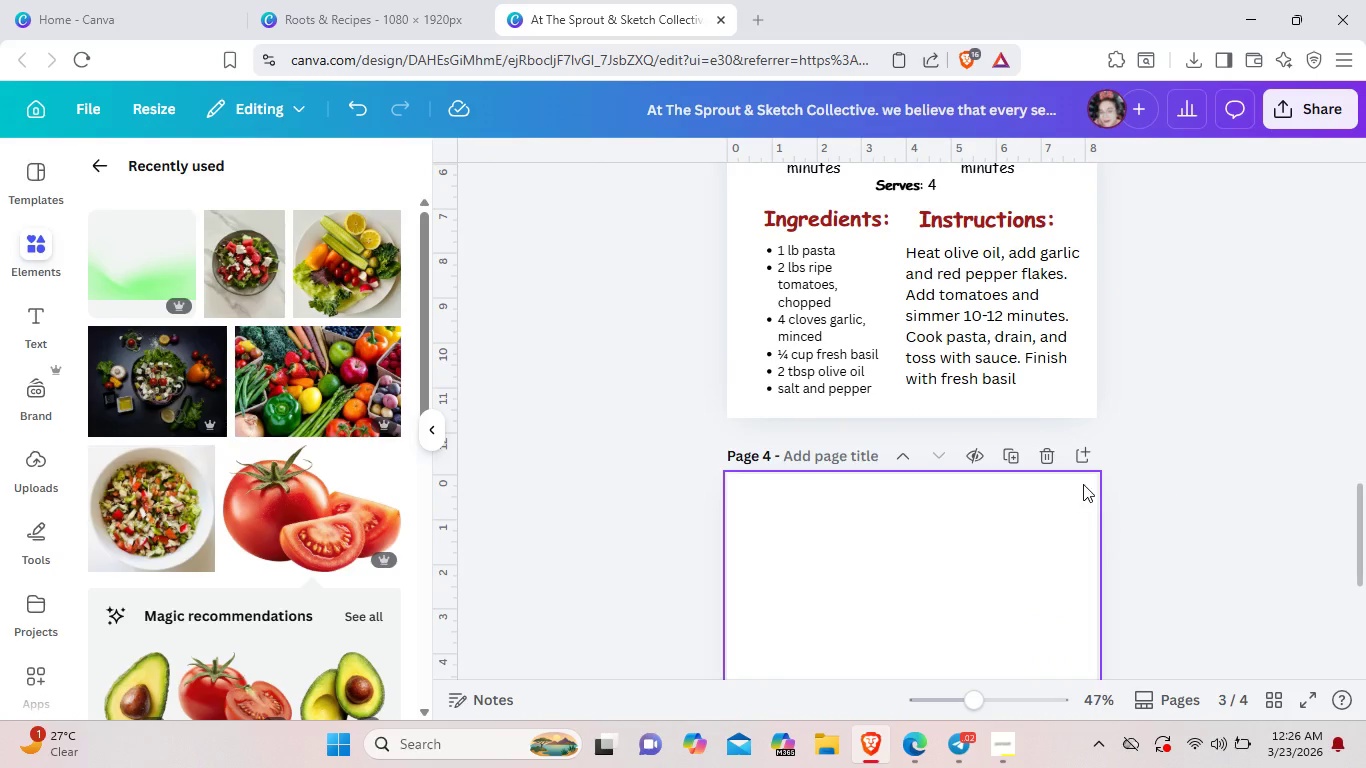 
scroll: coordinate [1023, 415], scroll_direction: up, amount: 2.0
 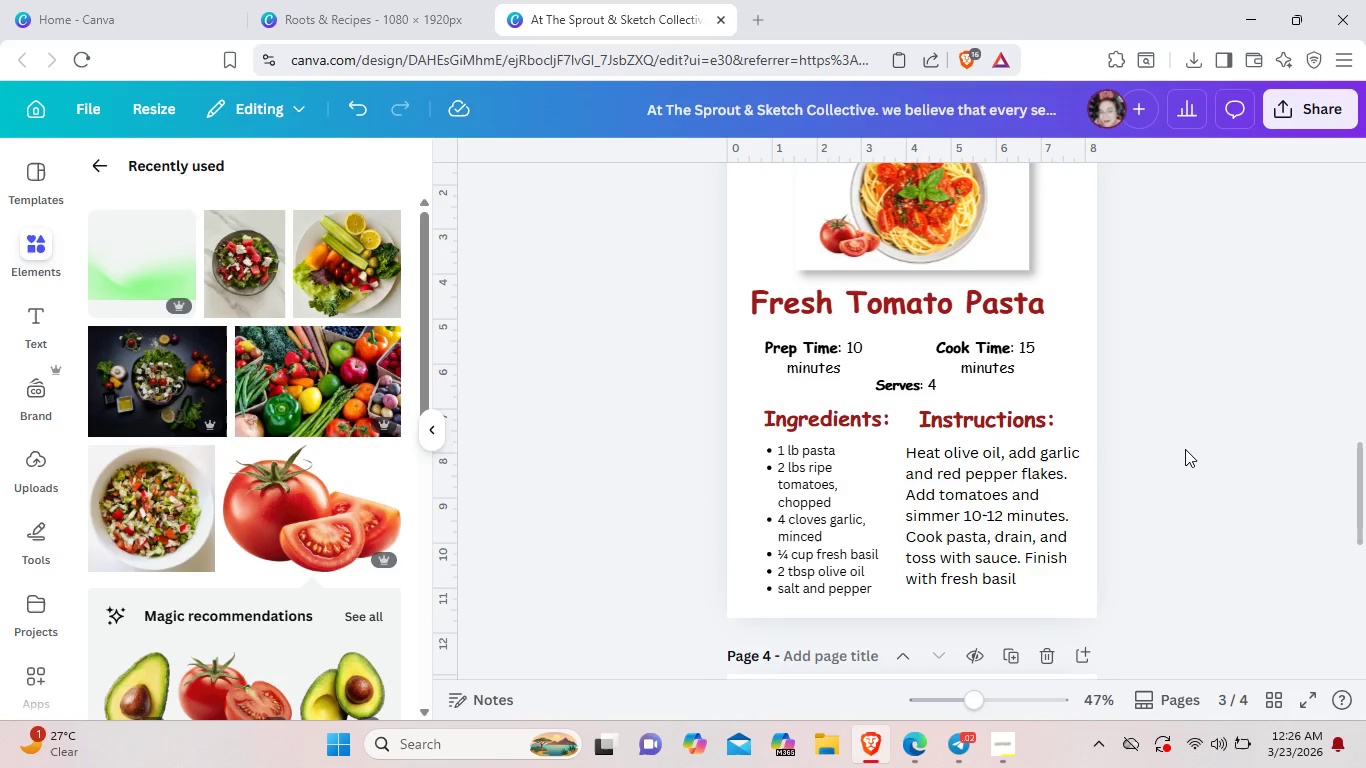 
left_click([1185, 449])
 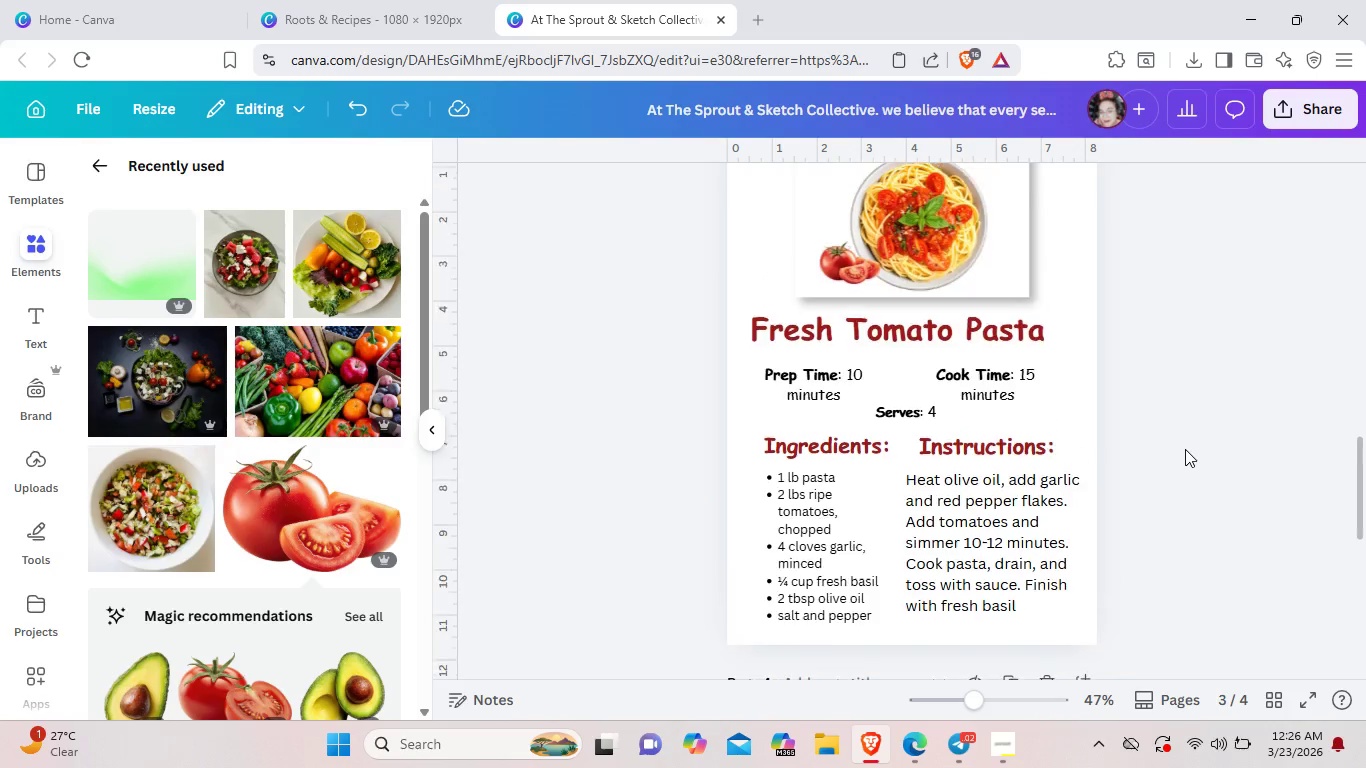 
scroll: coordinate [1185, 449], scroll_direction: up, amount: 1.0
 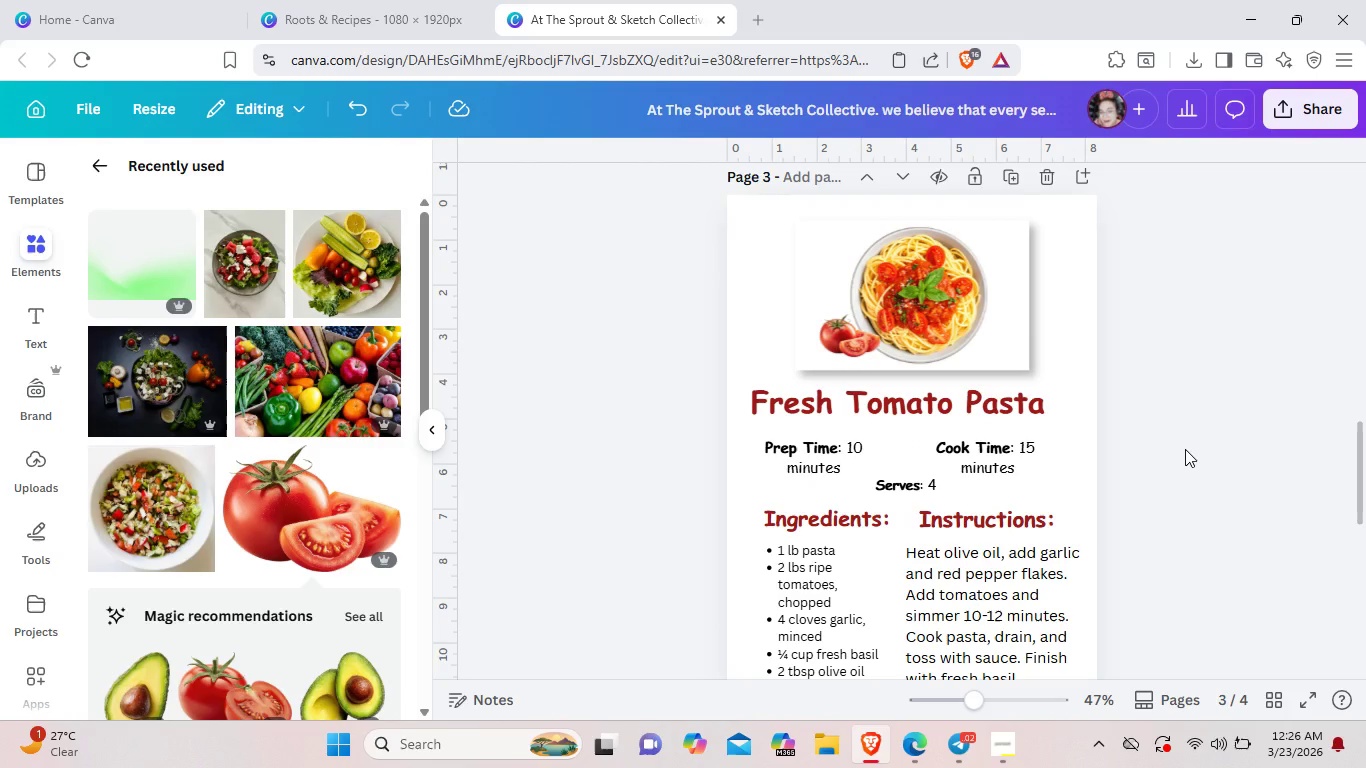 
wait(6.72)
 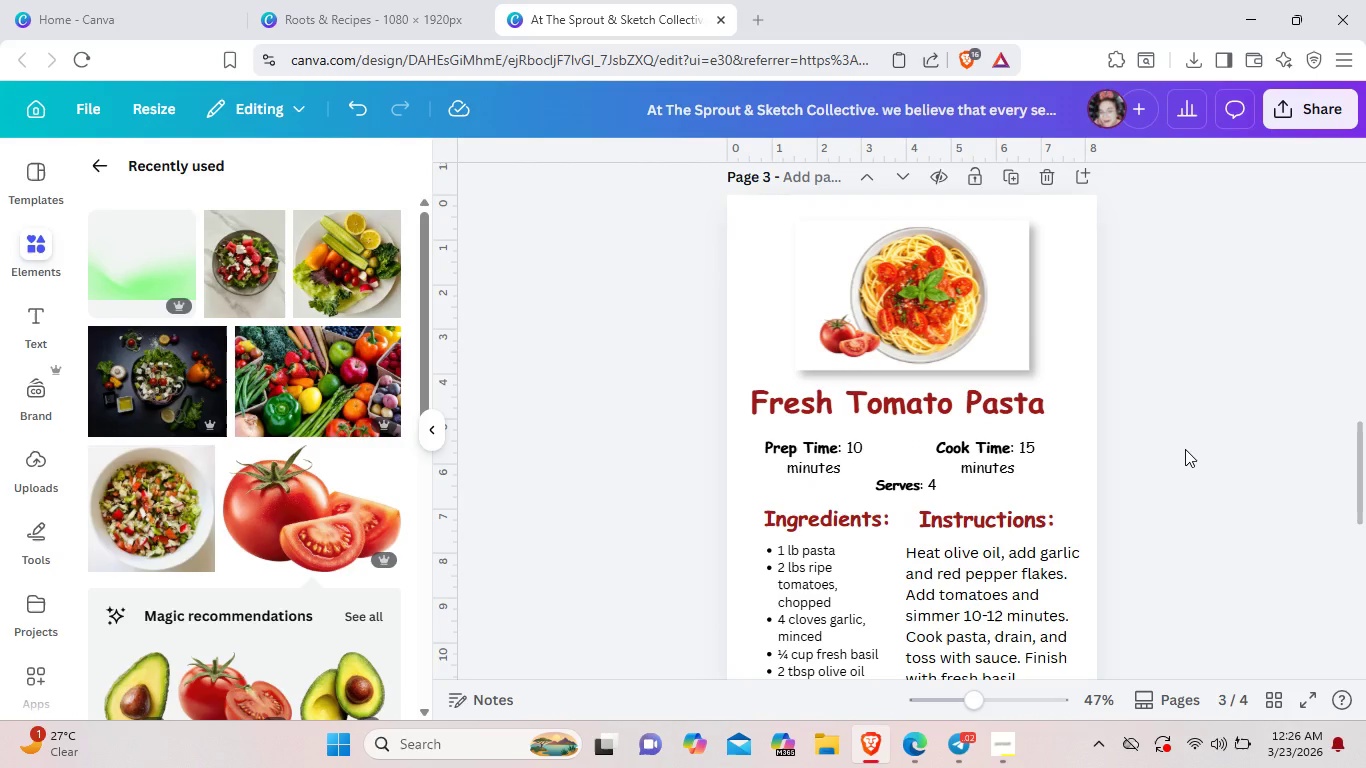 
scroll: coordinate [1185, 449], scroll_direction: down, amount: 2.0
 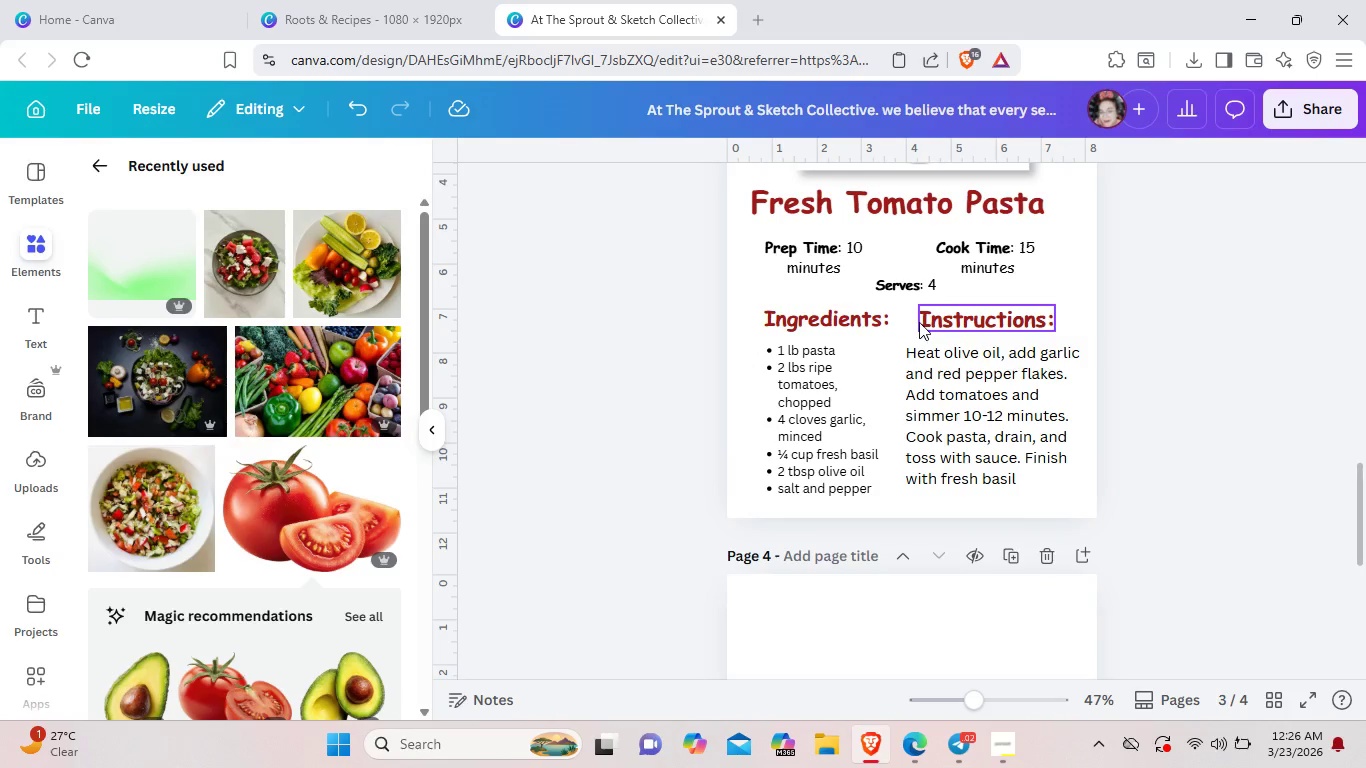 
left_click([359, 0])
 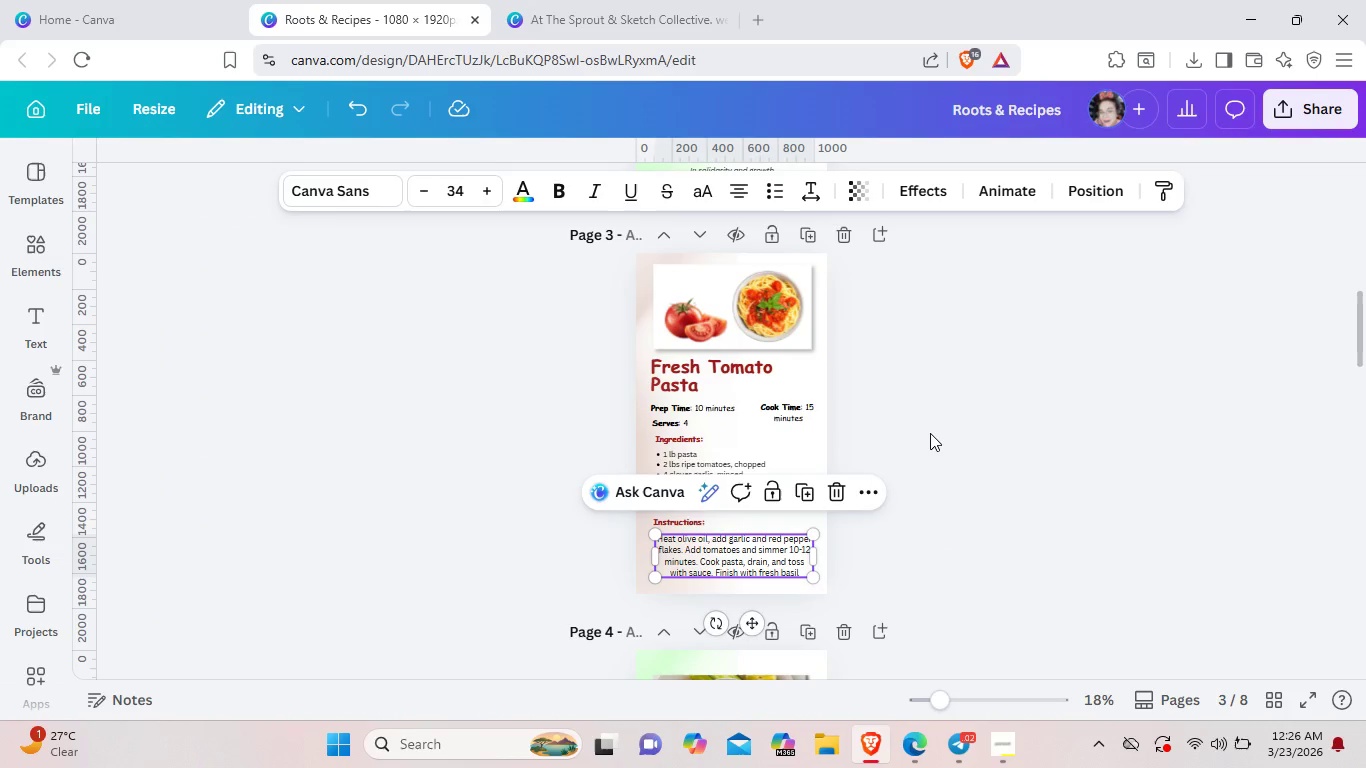 
left_click([930, 433])
 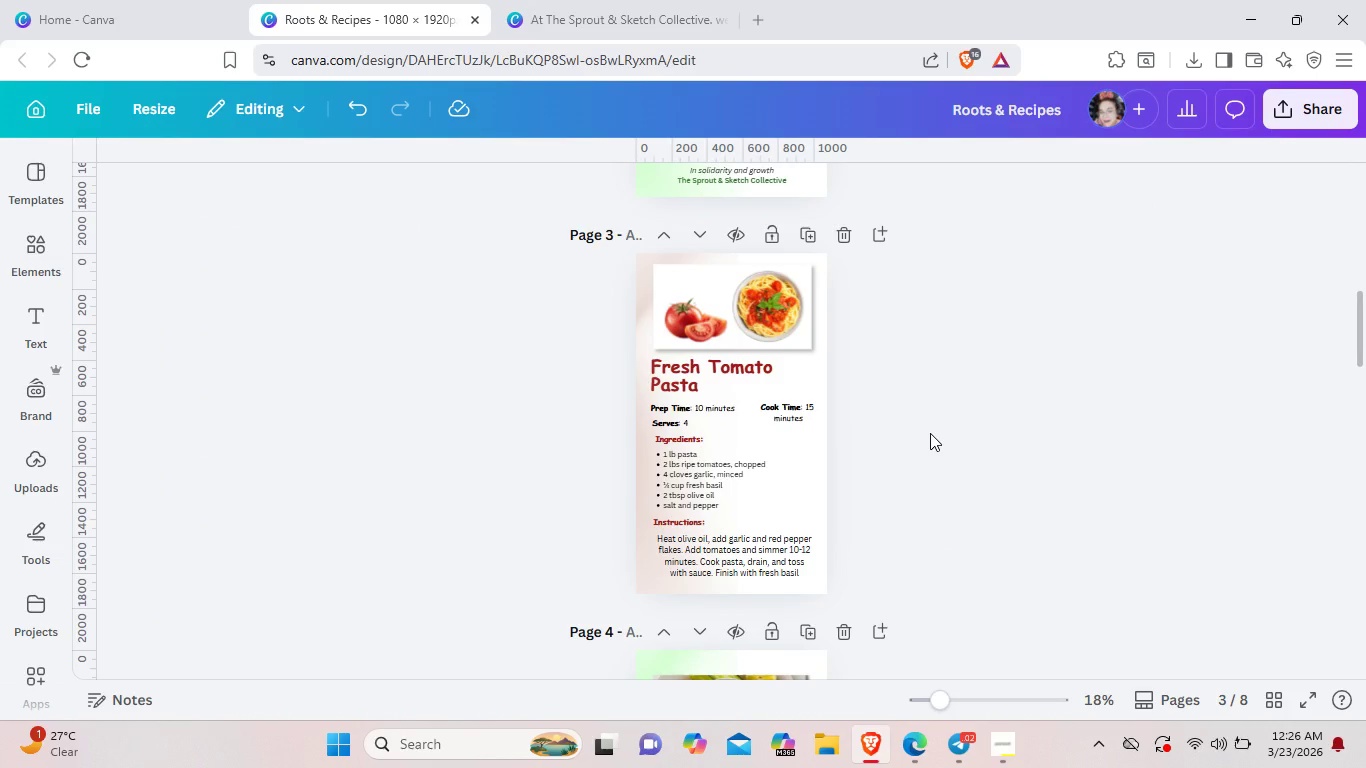 
scroll: coordinate [930, 433], scroll_direction: down, amount: 3.0
 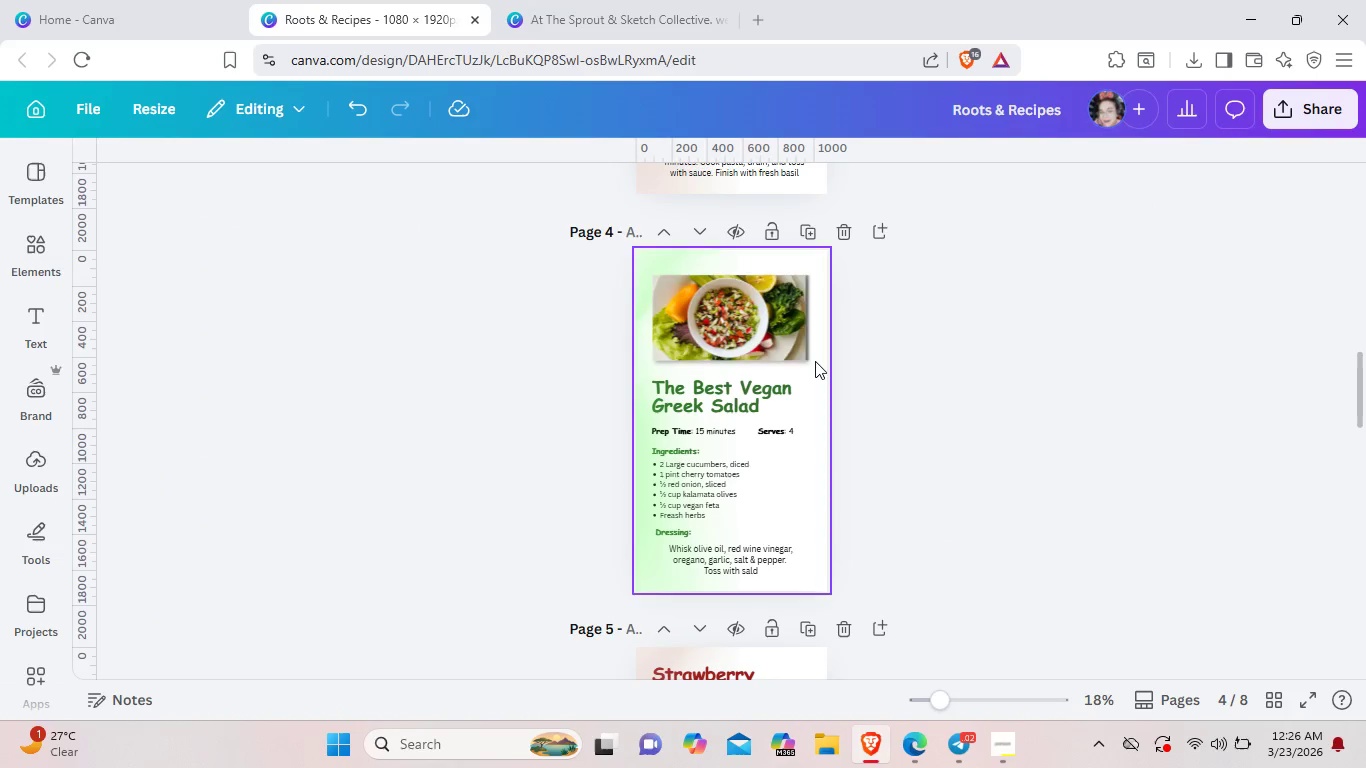 
wait(7.17)
 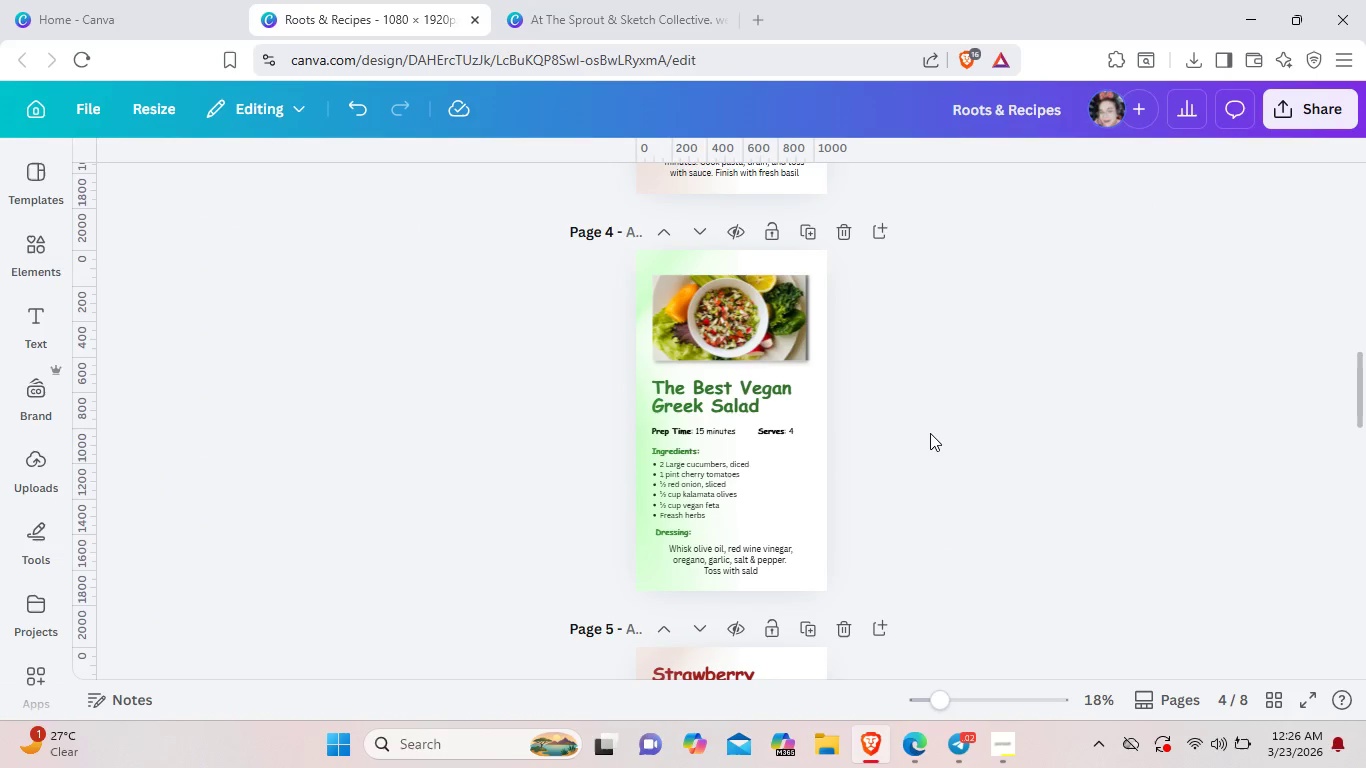 
left_click_drag(start_coordinate=[805, 368], to_coordinate=[703, 303])
 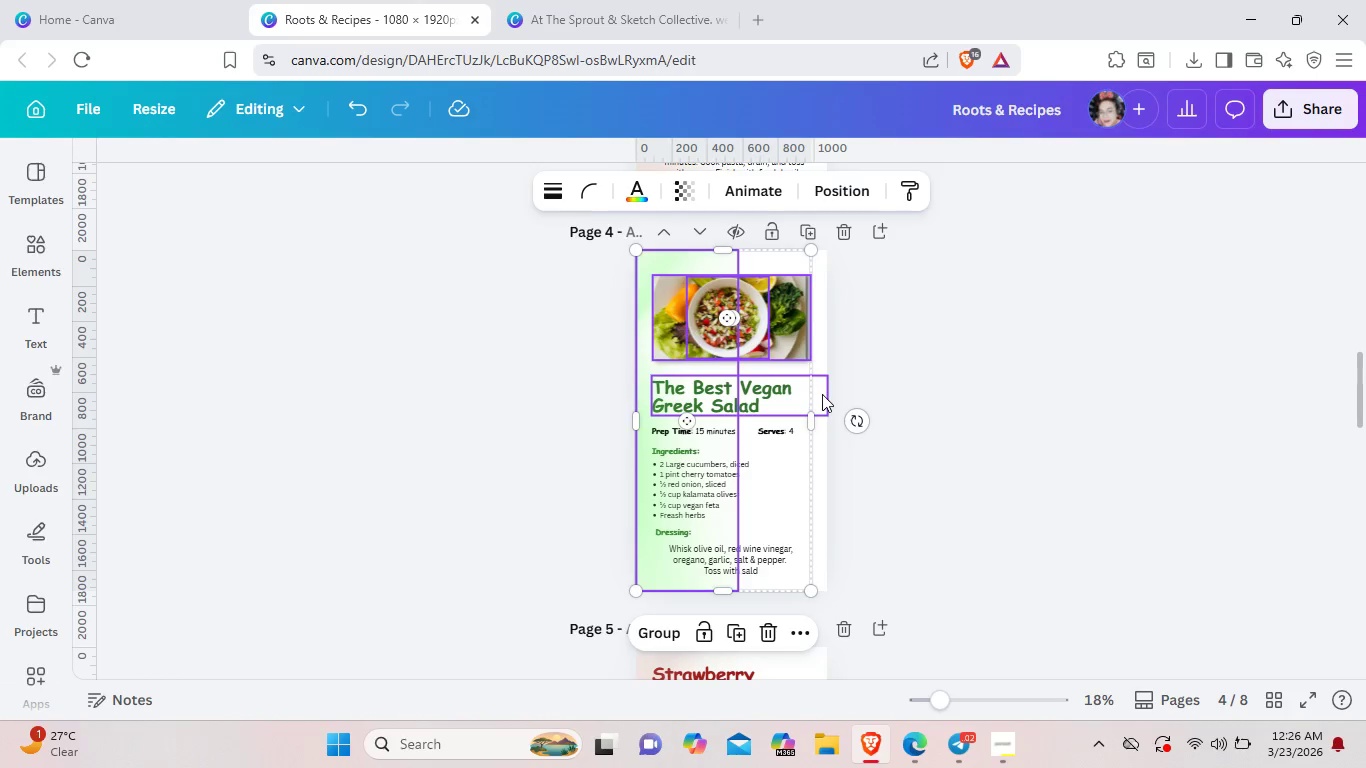 
left_click([822, 394])
 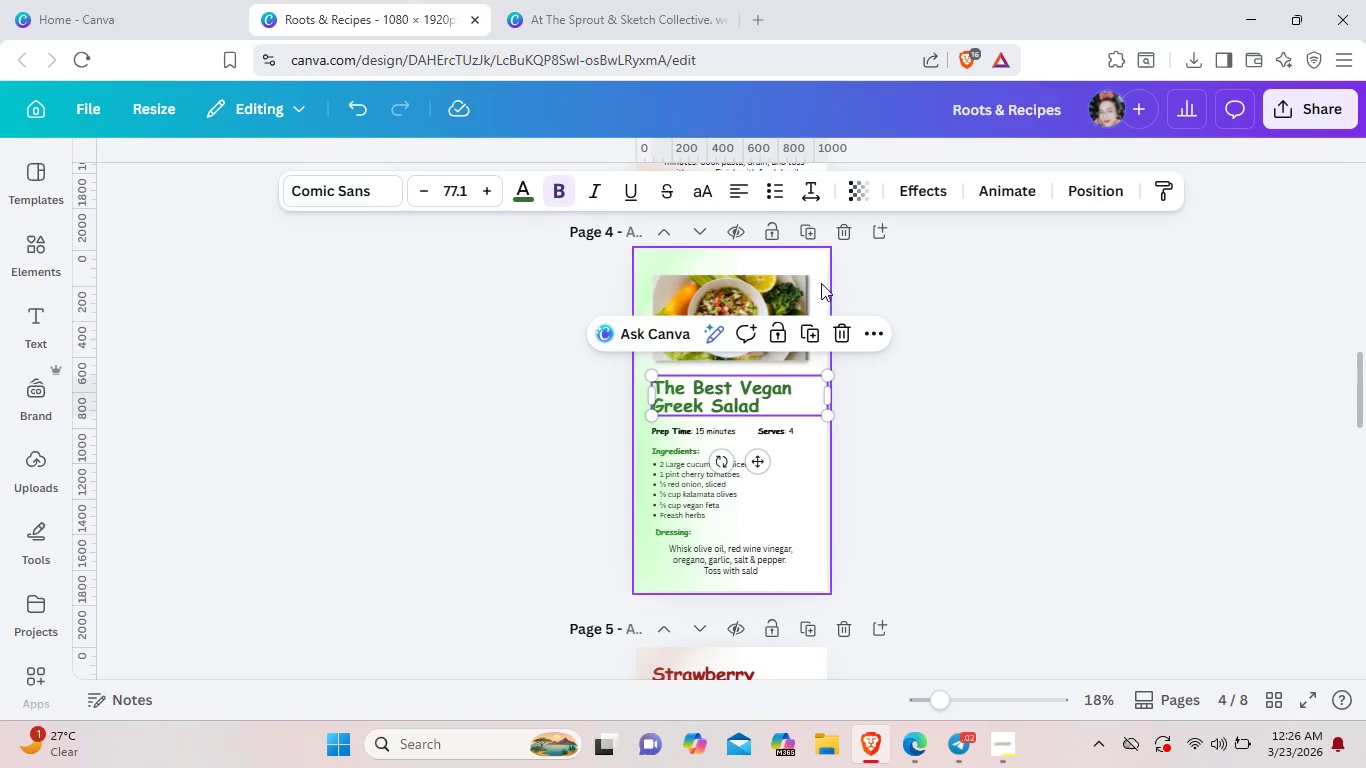 
left_click([821, 283])
 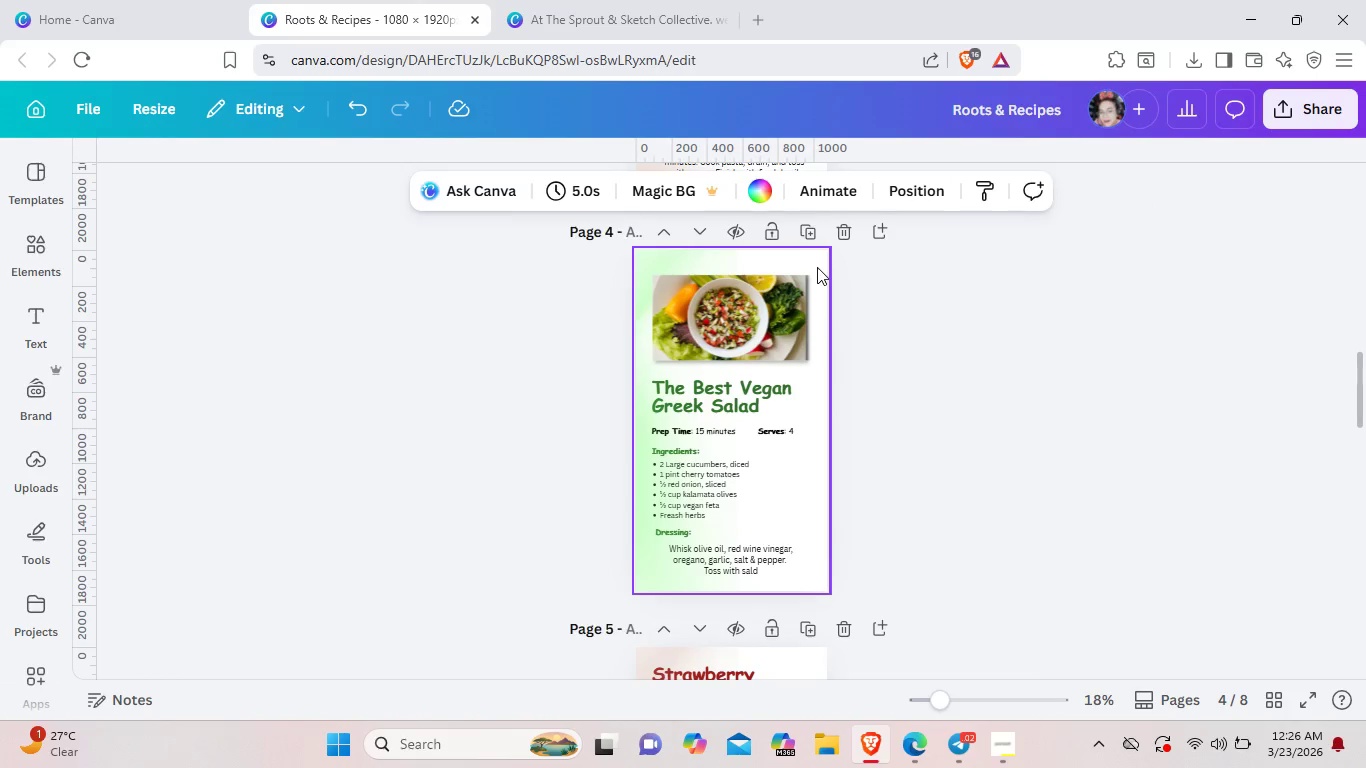 
left_click_drag(start_coordinate=[817, 267], to_coordinate=[737, 304])
 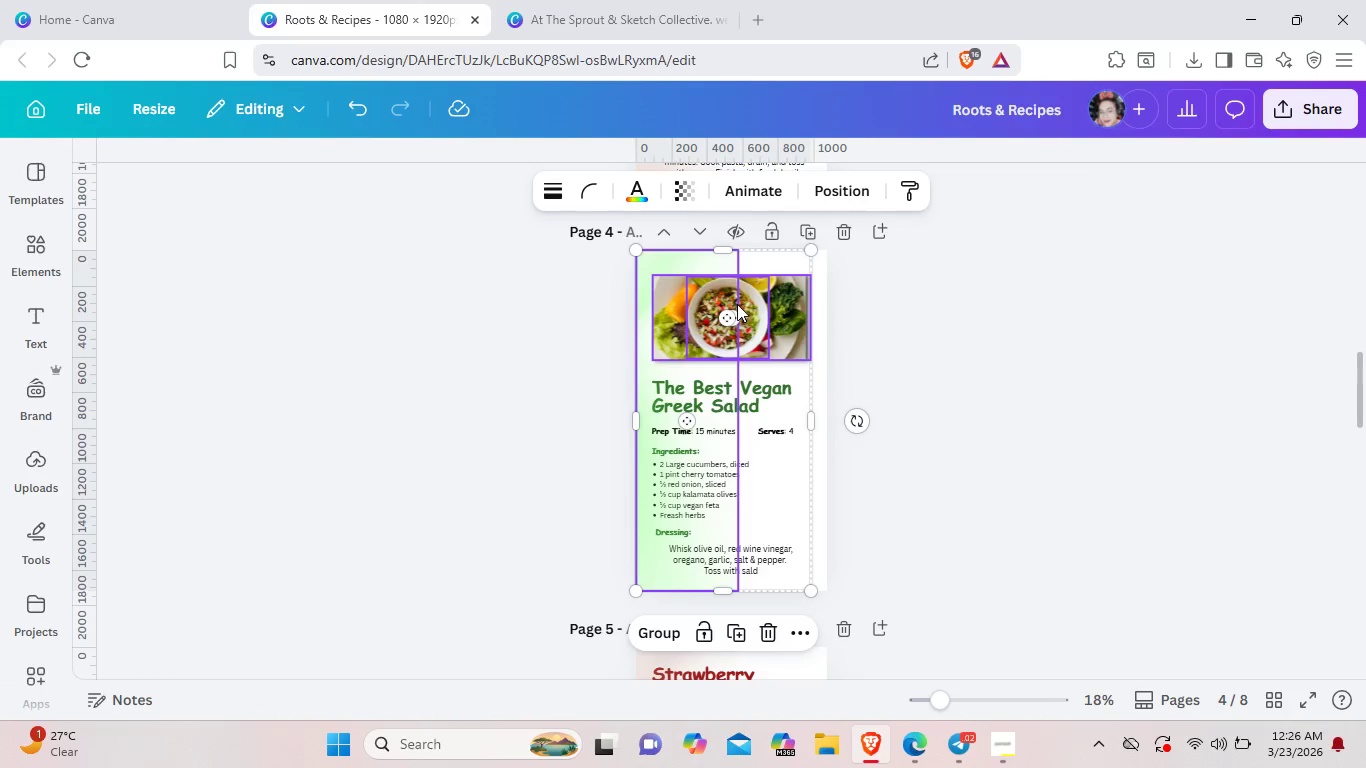 
left_click([737, 304])
 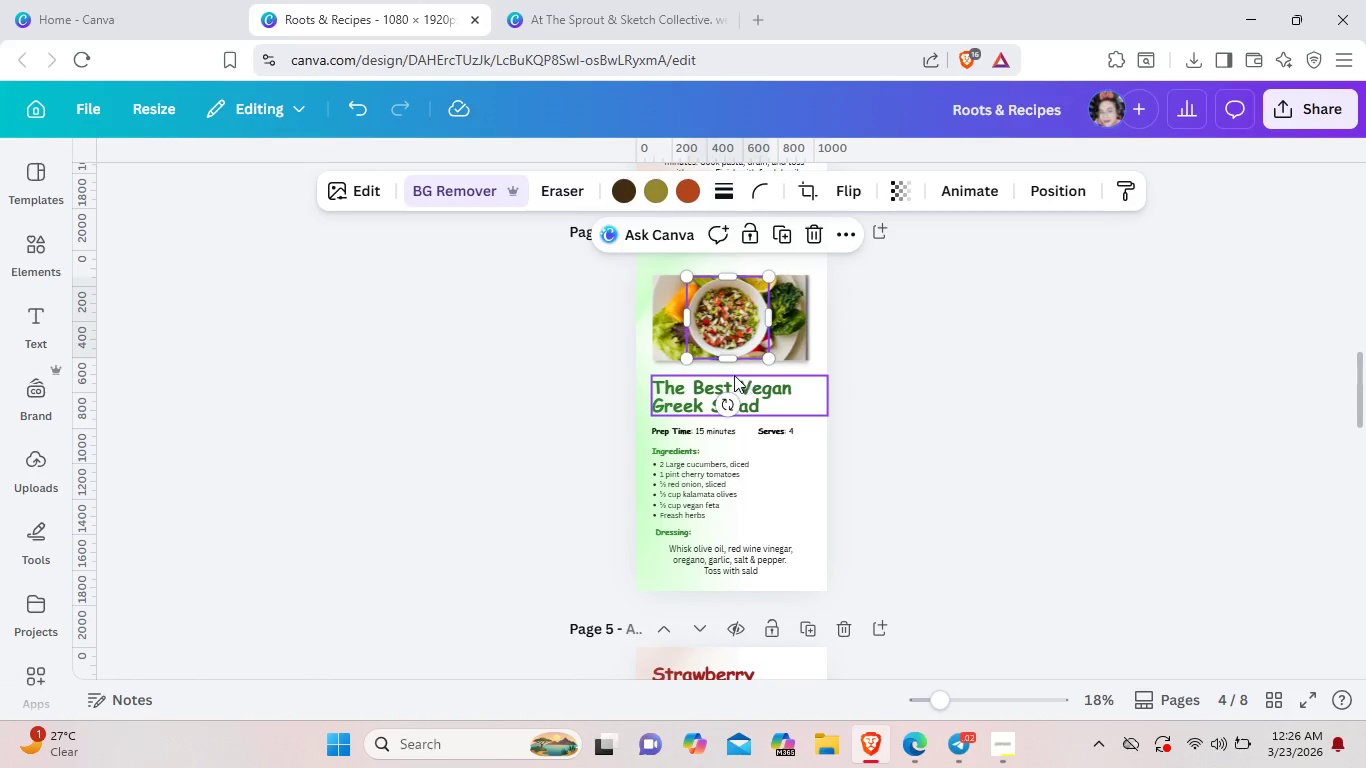 
left_click([674, 372])
 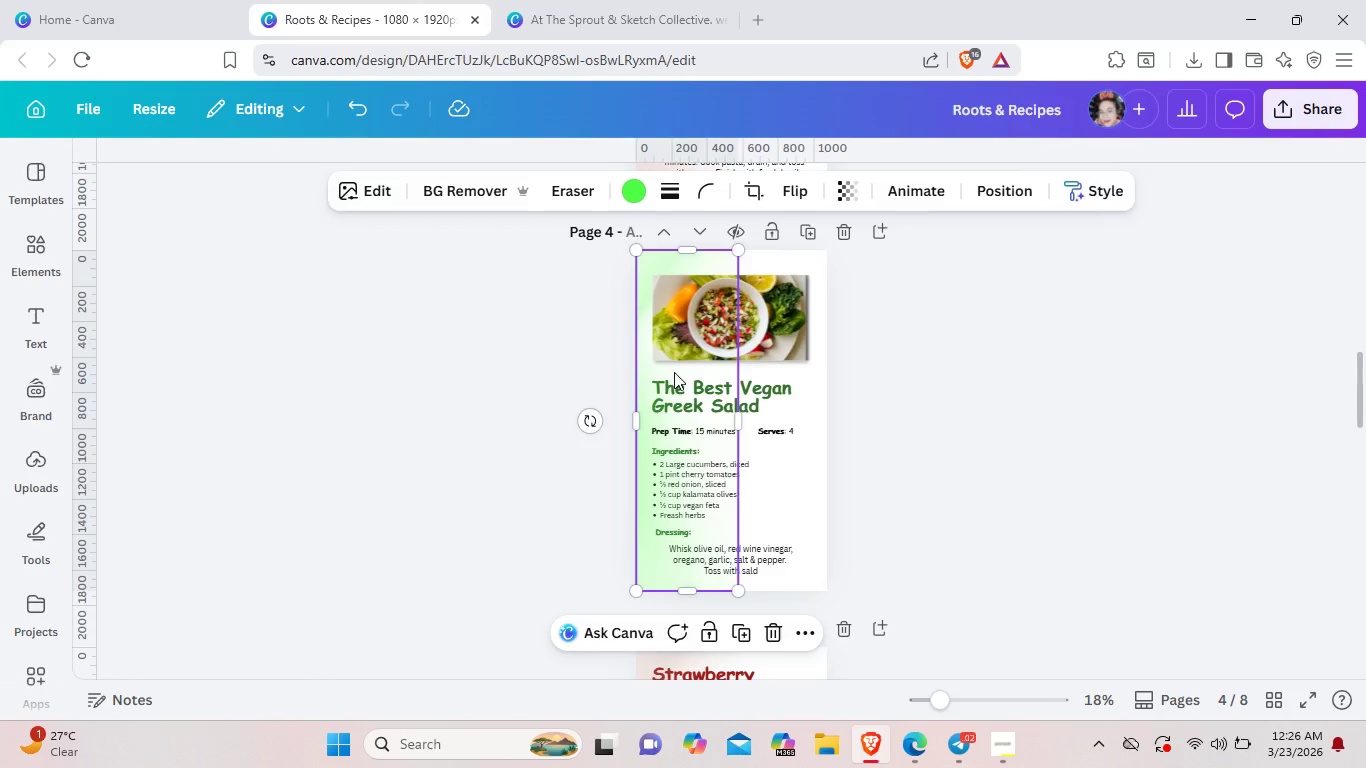 
key(Backspace)
 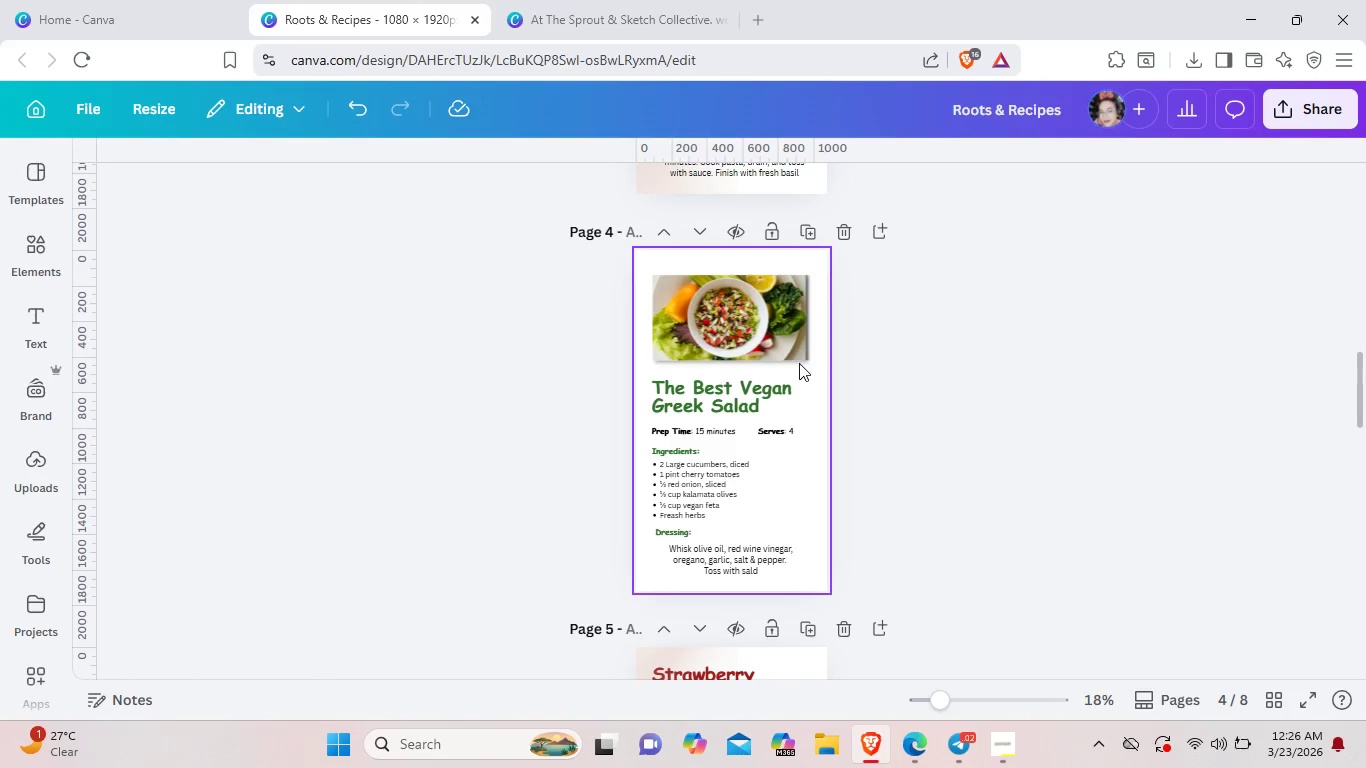 
left_click_drag(start_coordinate=[803, 376], to_coordinate=[778, 333])
 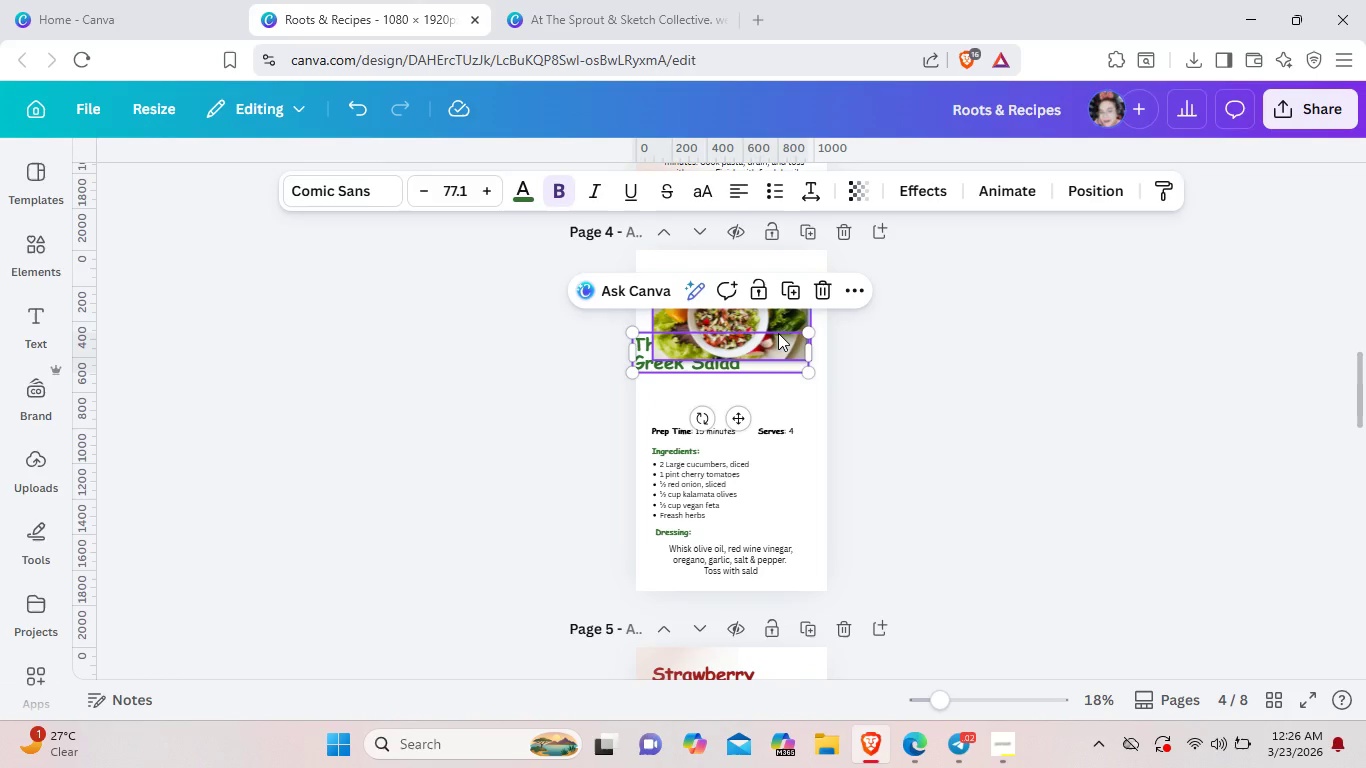 
key(Control+ControlLeft)
 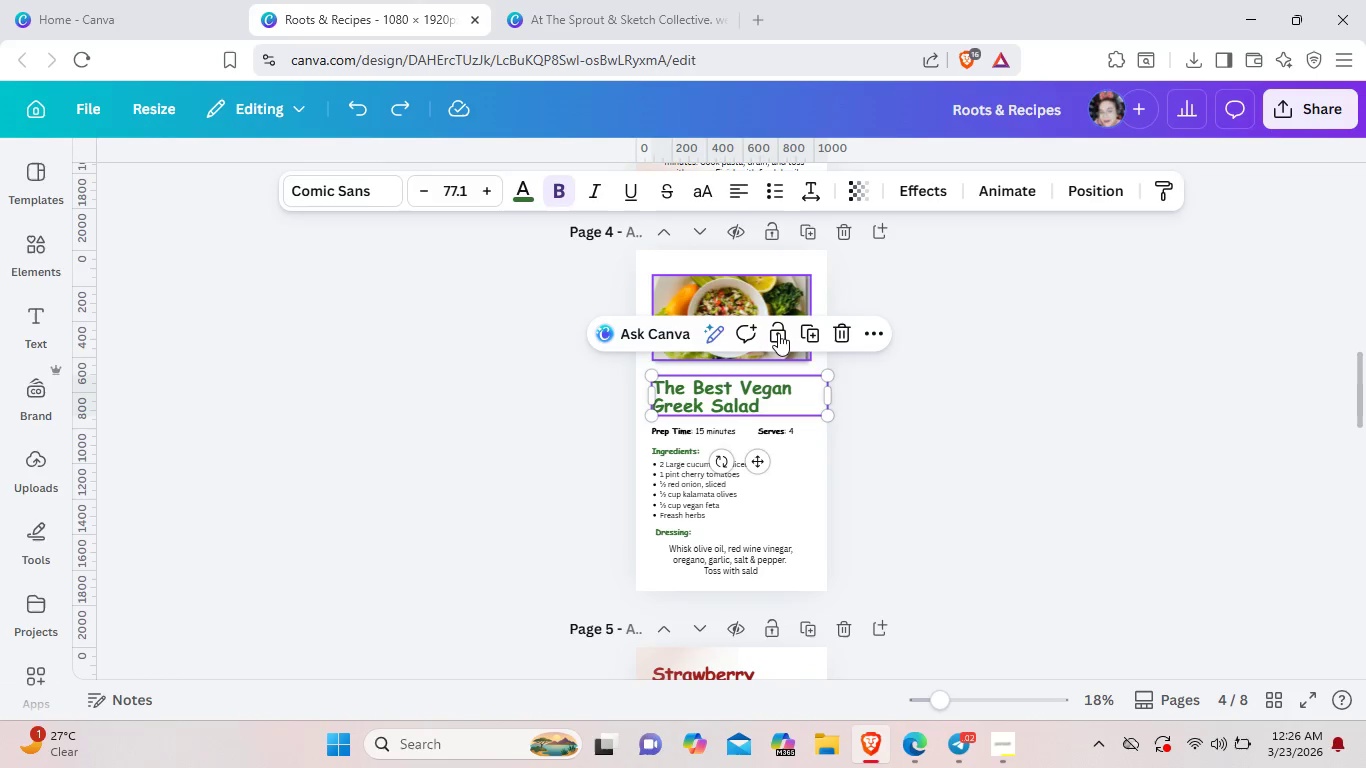 
key(Control+Z)
 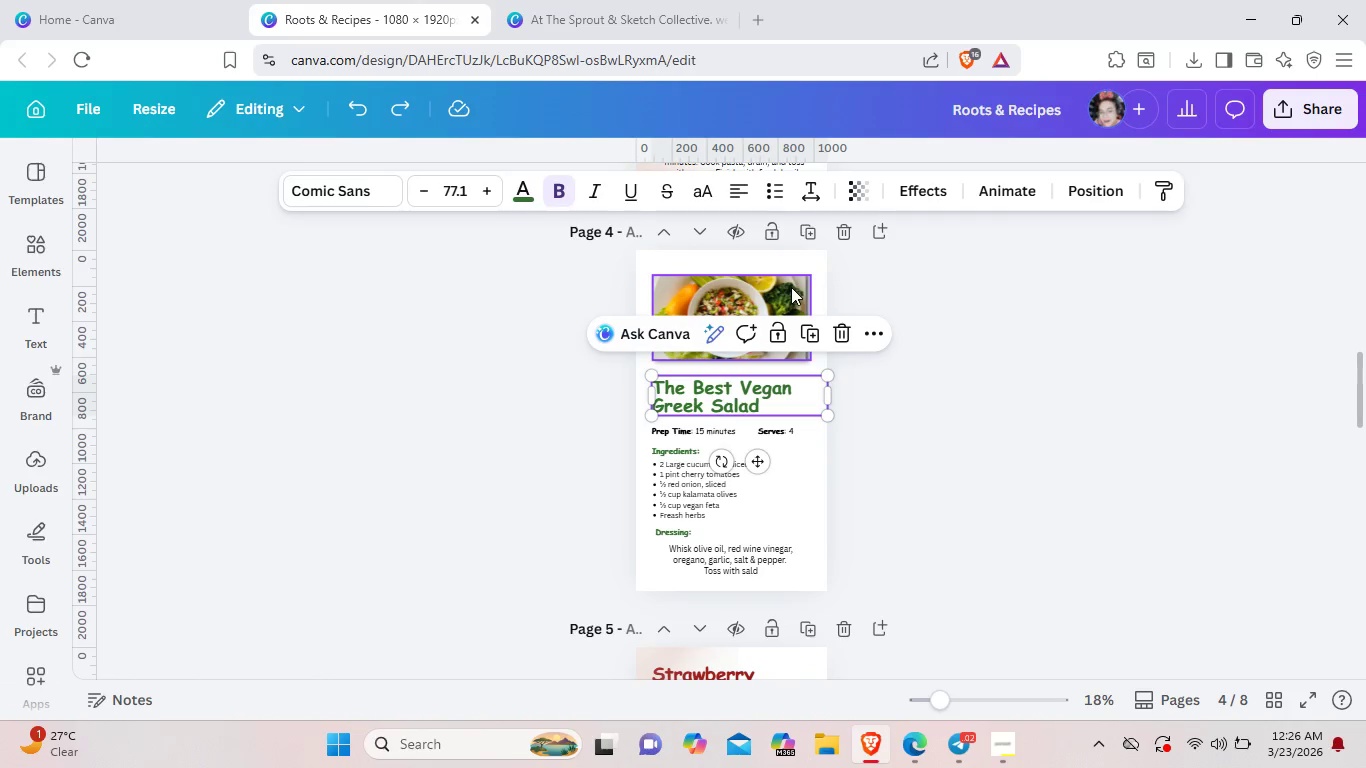 
left_click([791, 287])
 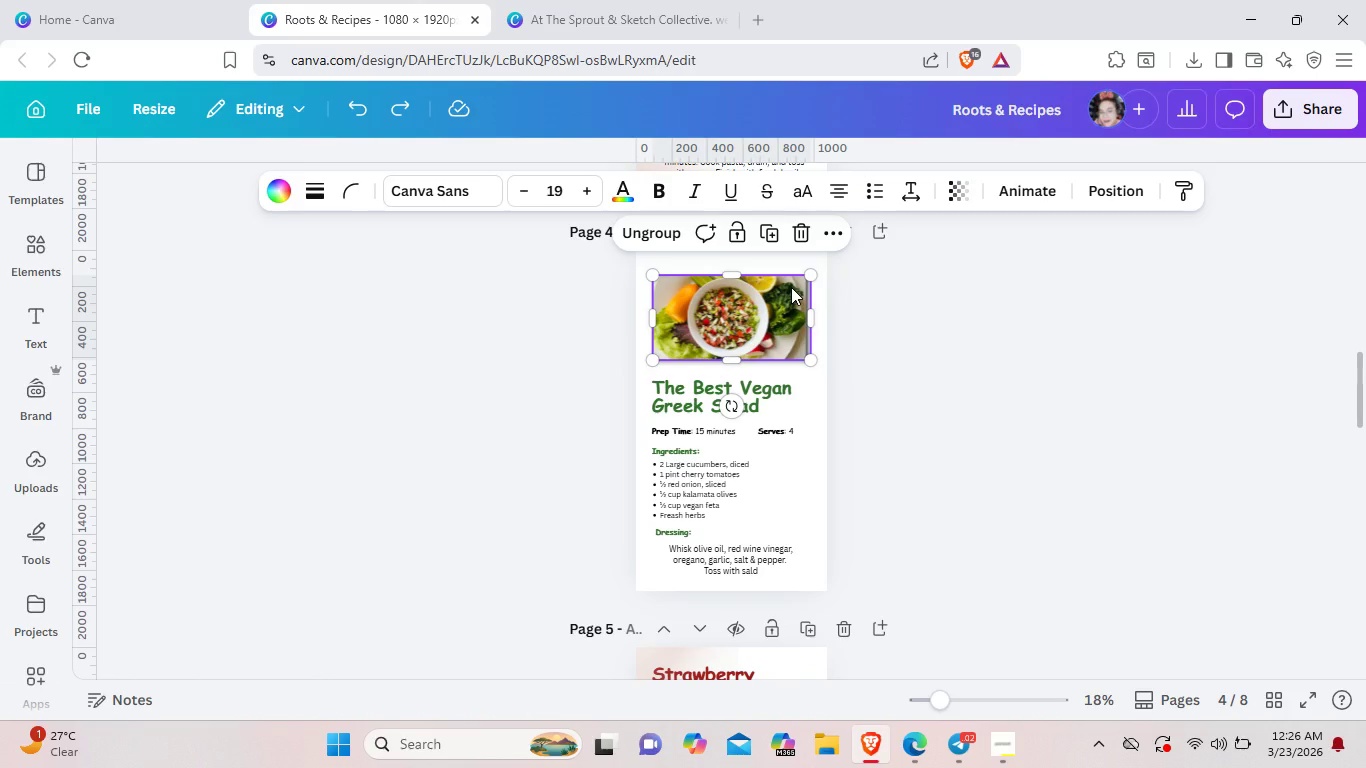 
right_click([791, 287])
 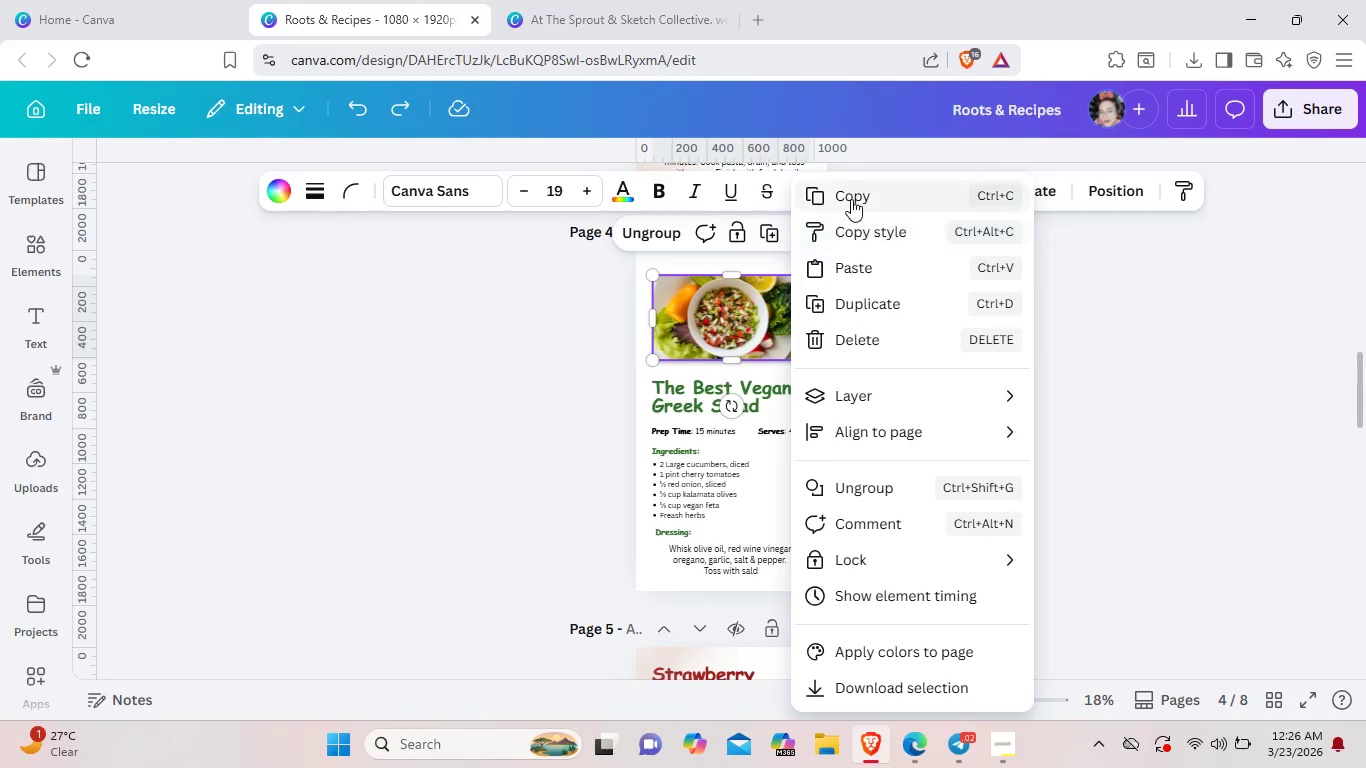 
left_click([851, 199])
 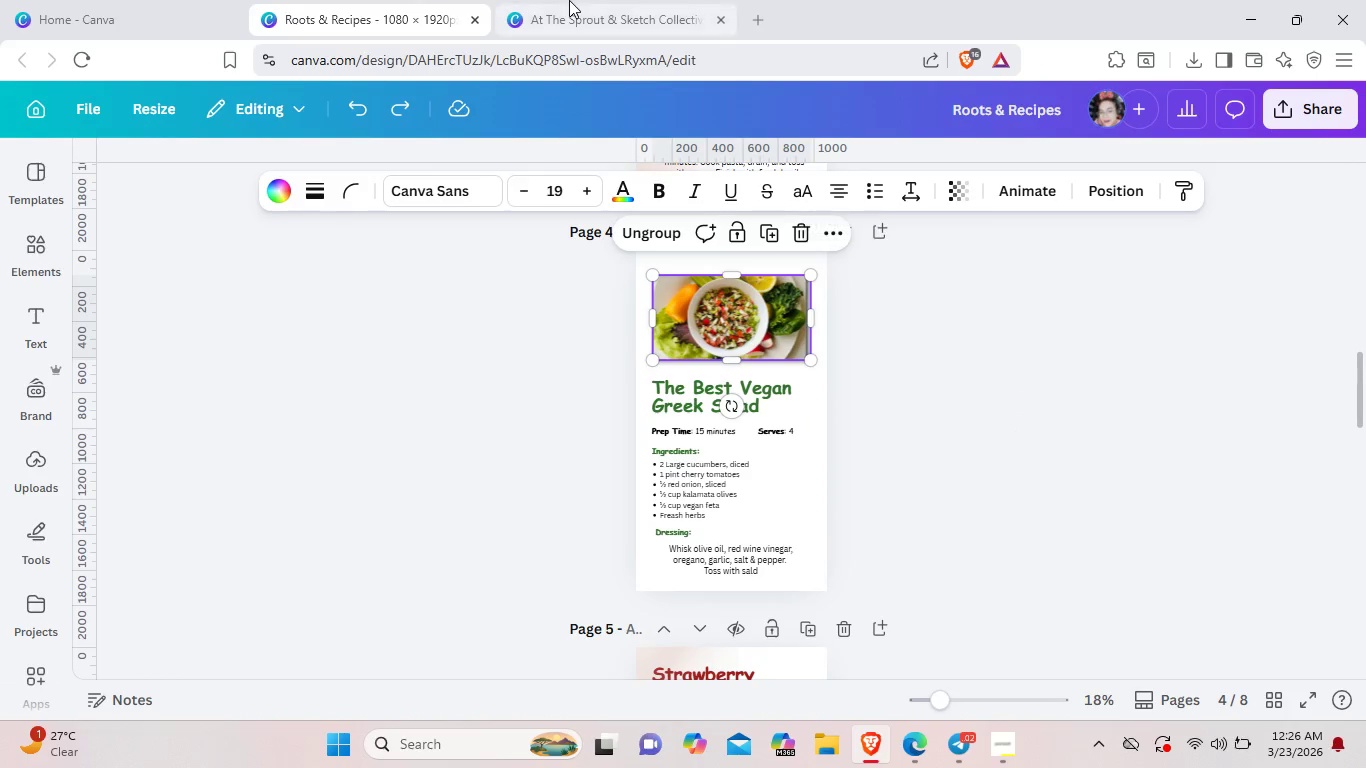 
left_click([569, 0])
 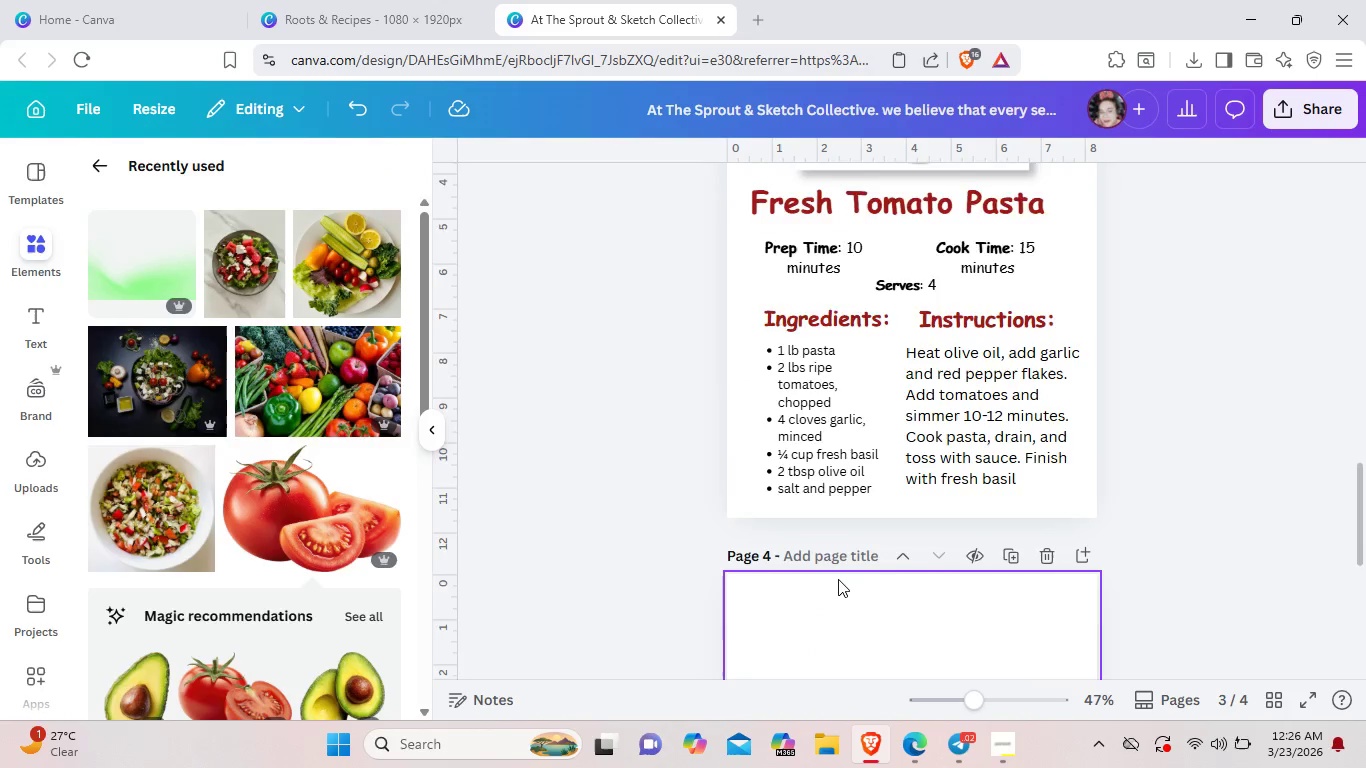 
scroll: coordinate [838, 579], scroll_direction: down, amount: 2.0
 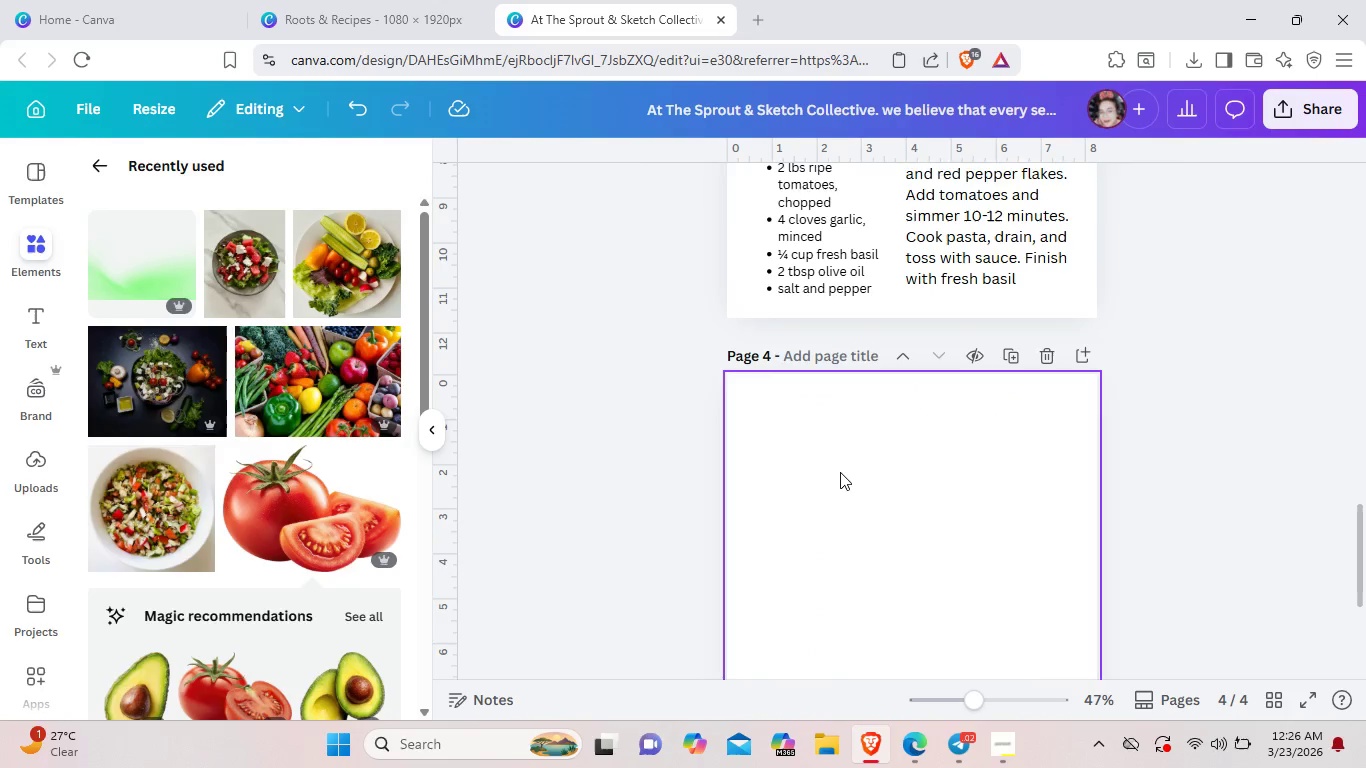 
right_click([840, 472])
 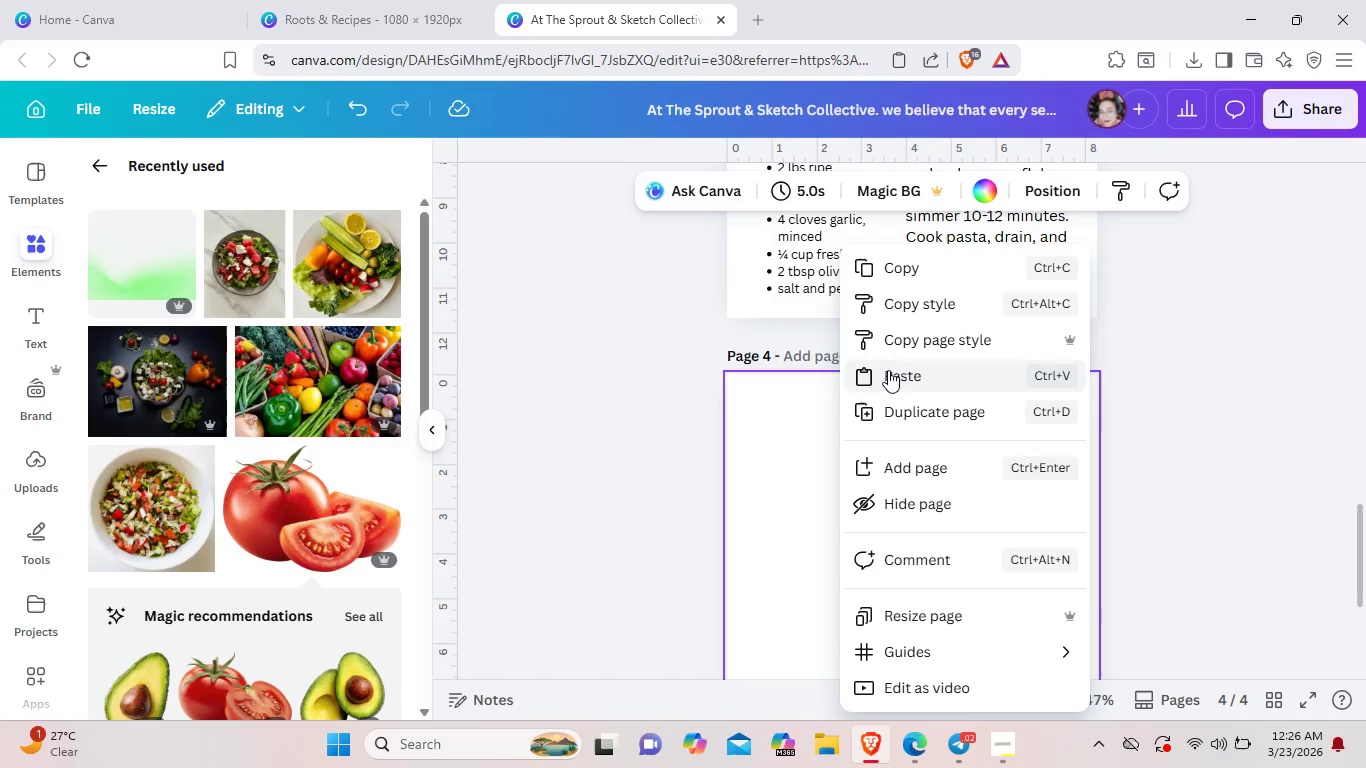 
left_click([888, 369])
 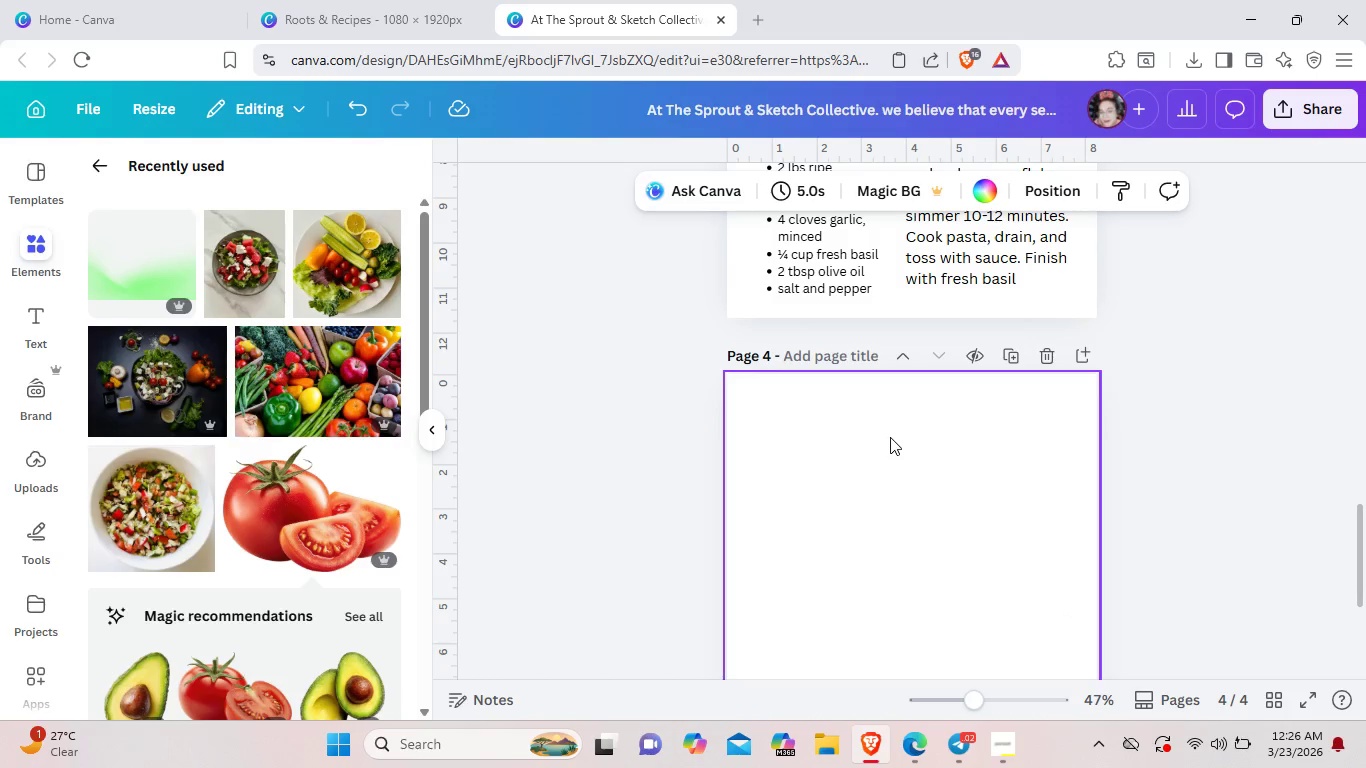 
scroll: coordinate [866, 497], scroll_direction: down, amount: 2.0
 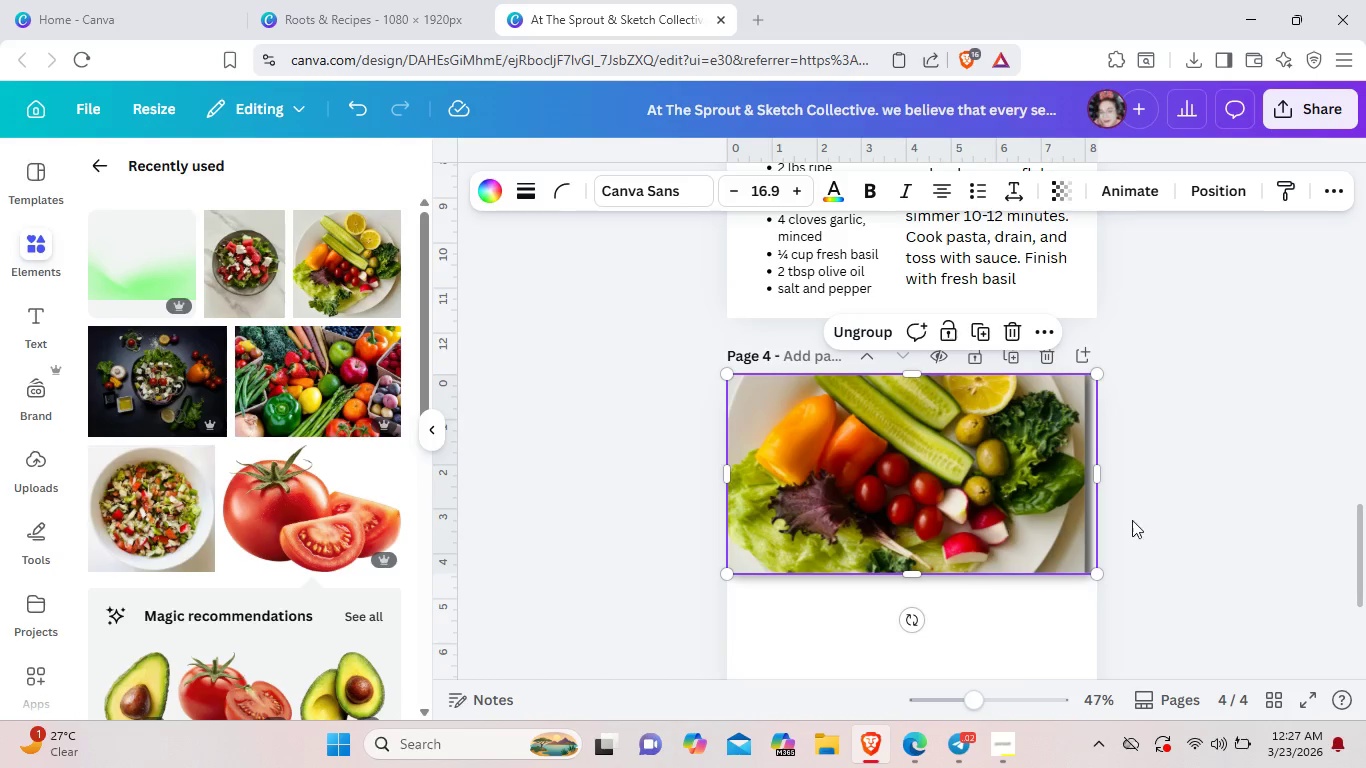 
left_click([1188, 528])
 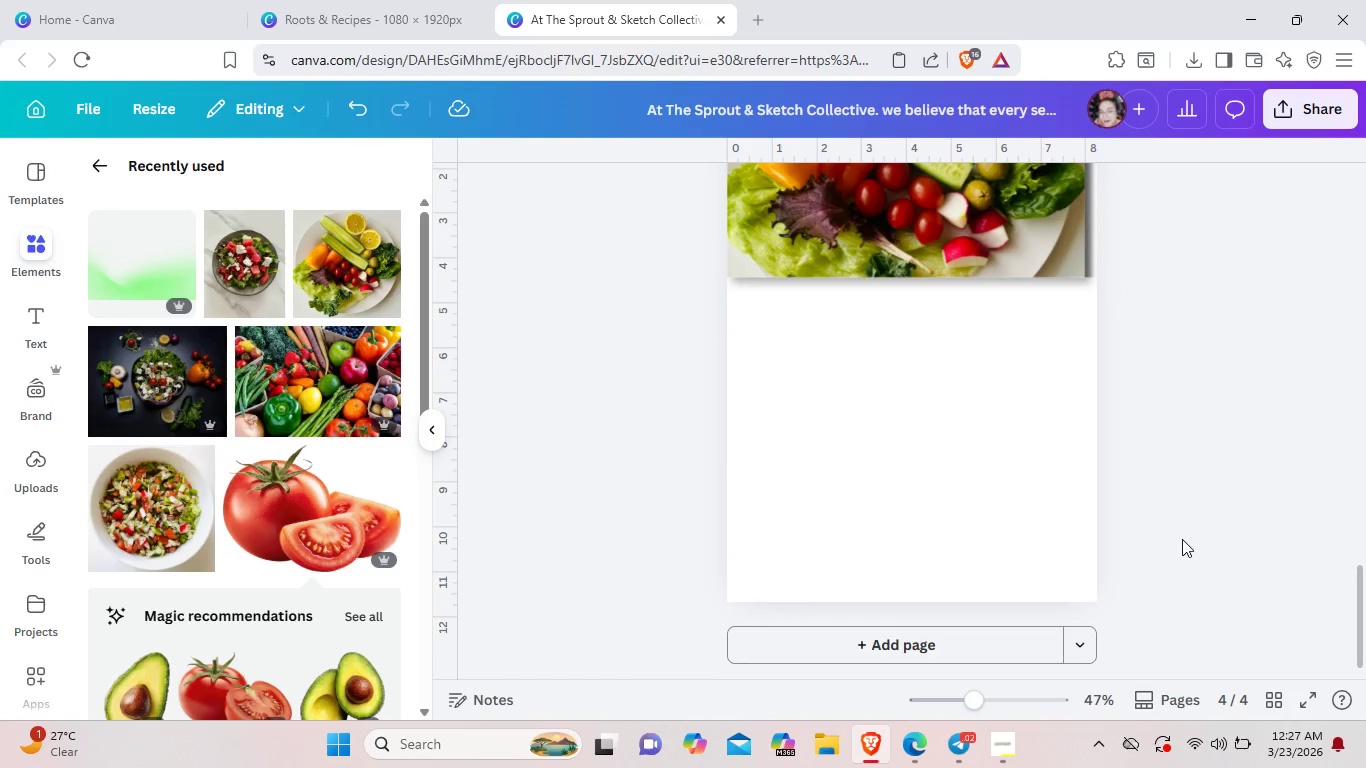 
scroll: coordinate [1182, 539], scroll_direction: up, amount: 1.0
 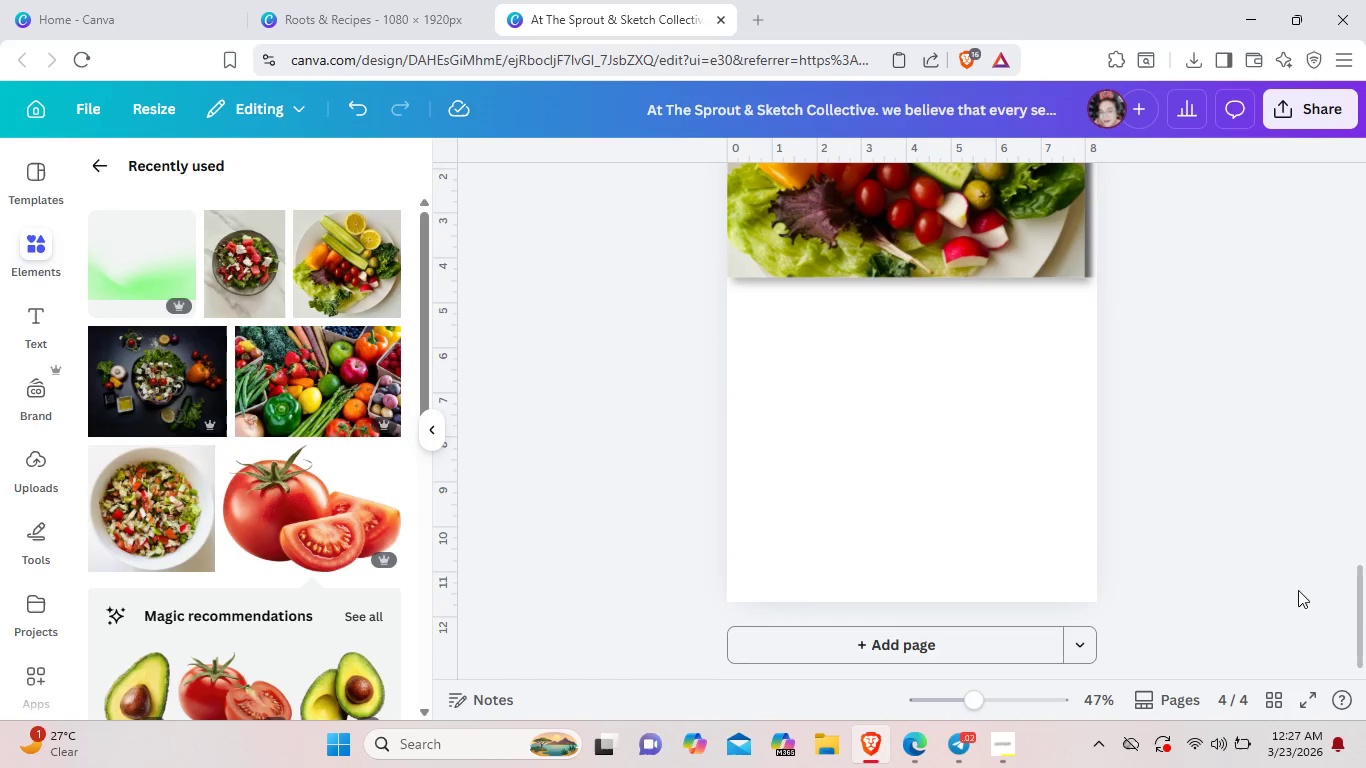 
left_click_drag(start_coordinate=[1362, 607], to_coordinate=[1361, 544])
 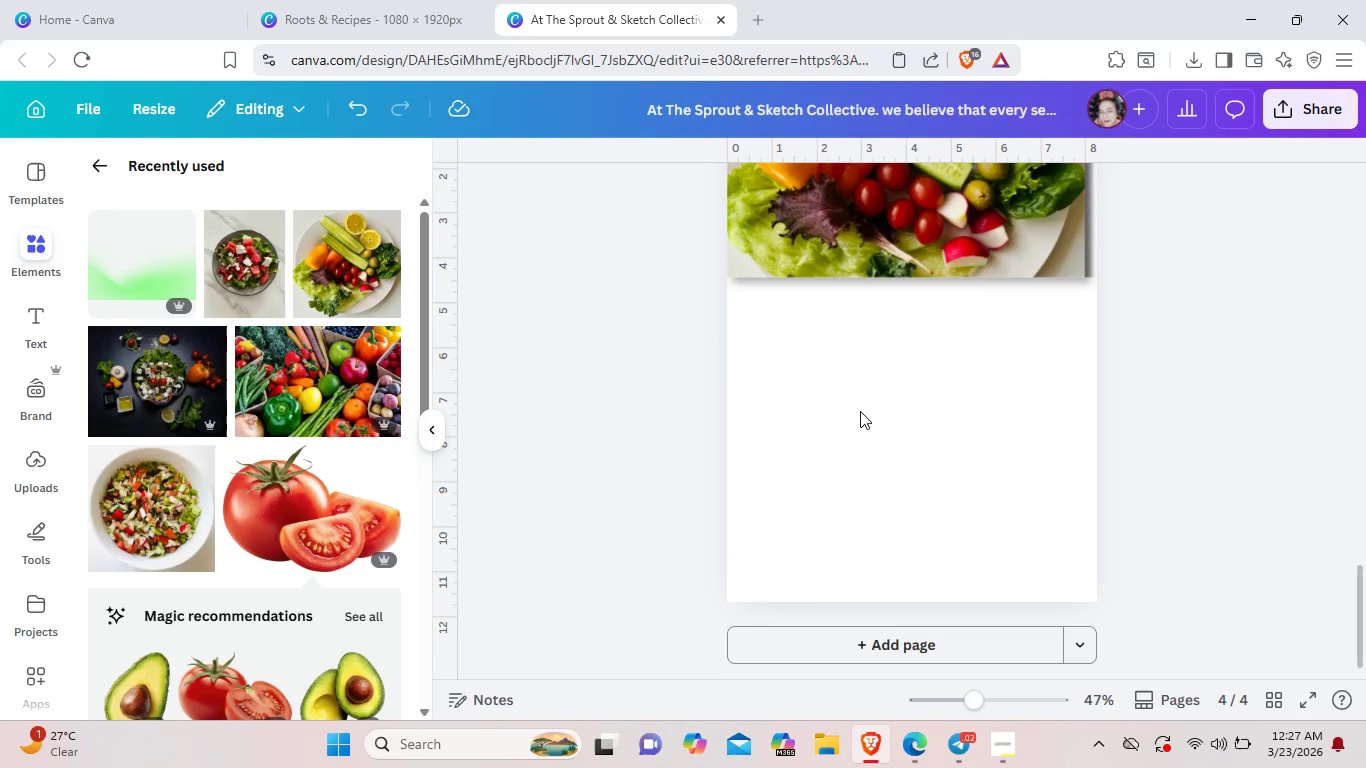 
left_click([860, 411])
 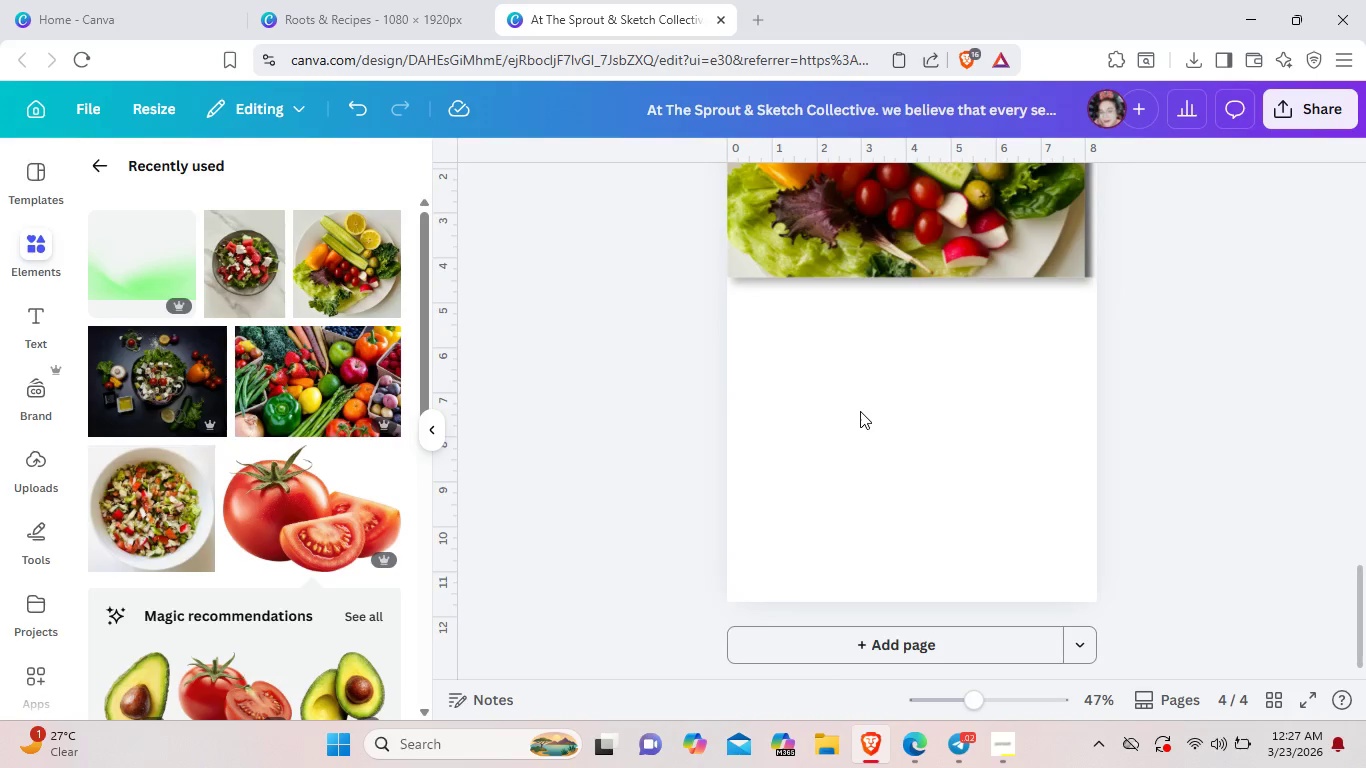 
scroll: coordinate [860, 416], scroll_direction: none, amount: 0.0
 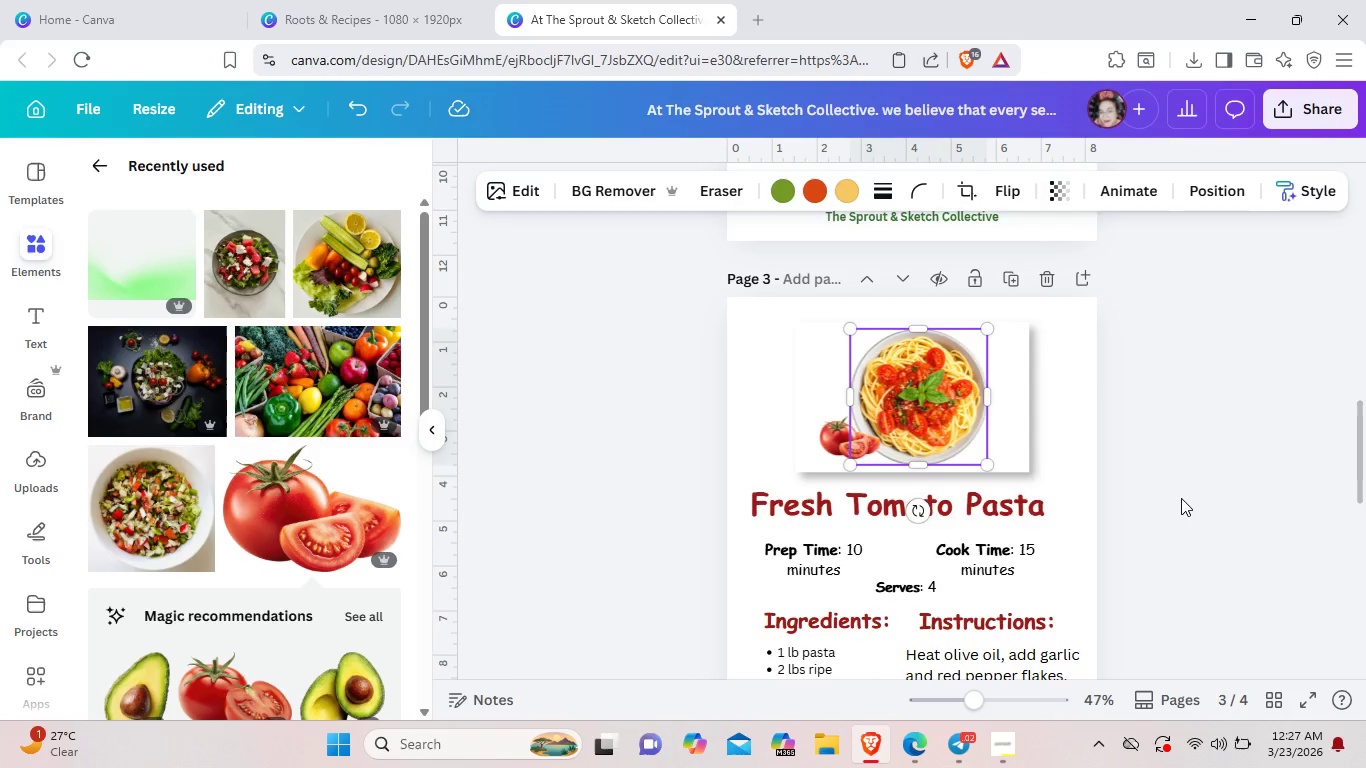 
scroll: coordinate [1181, 498], scroll_direction: down, amount: 5.0
 